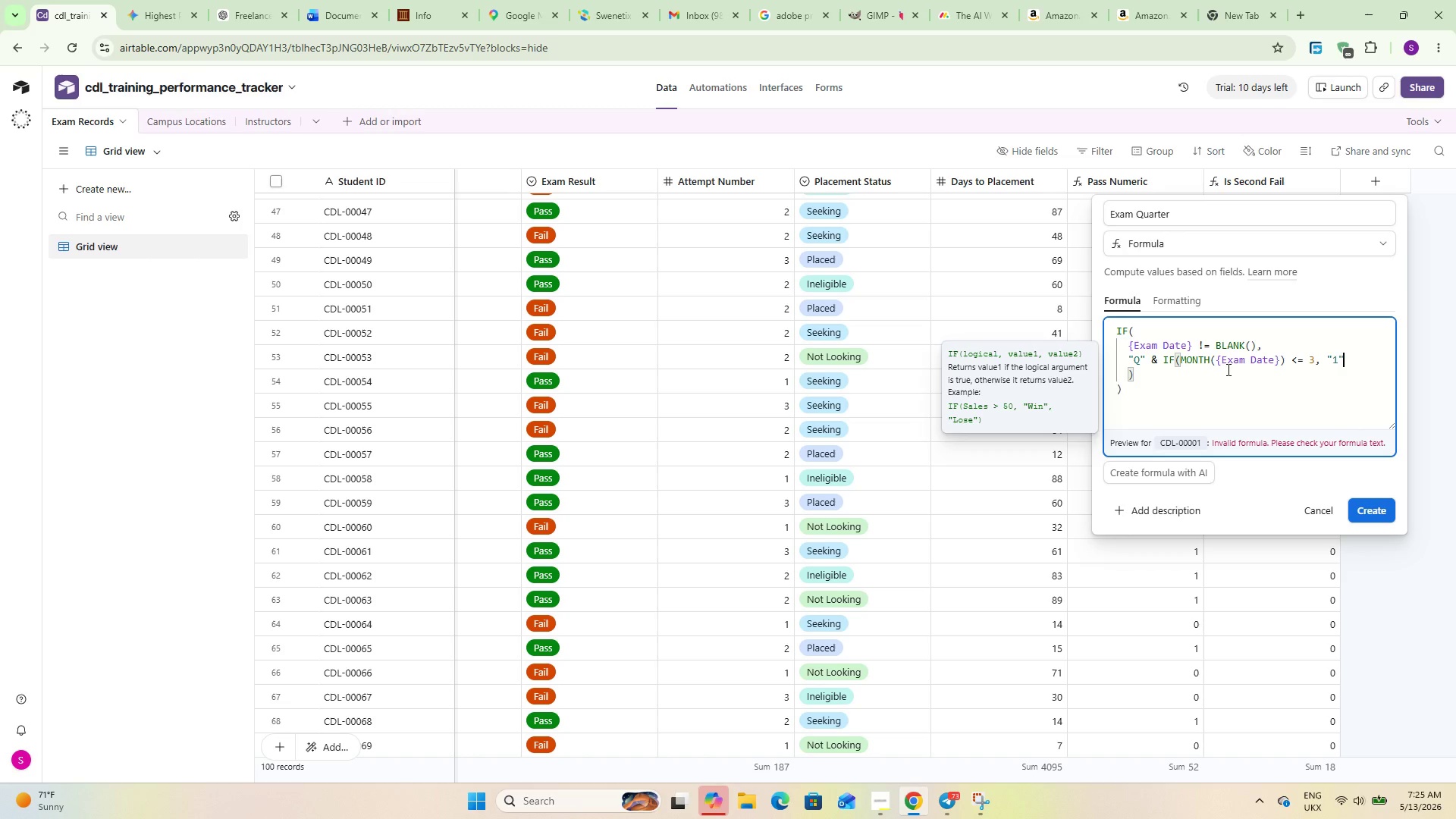 
 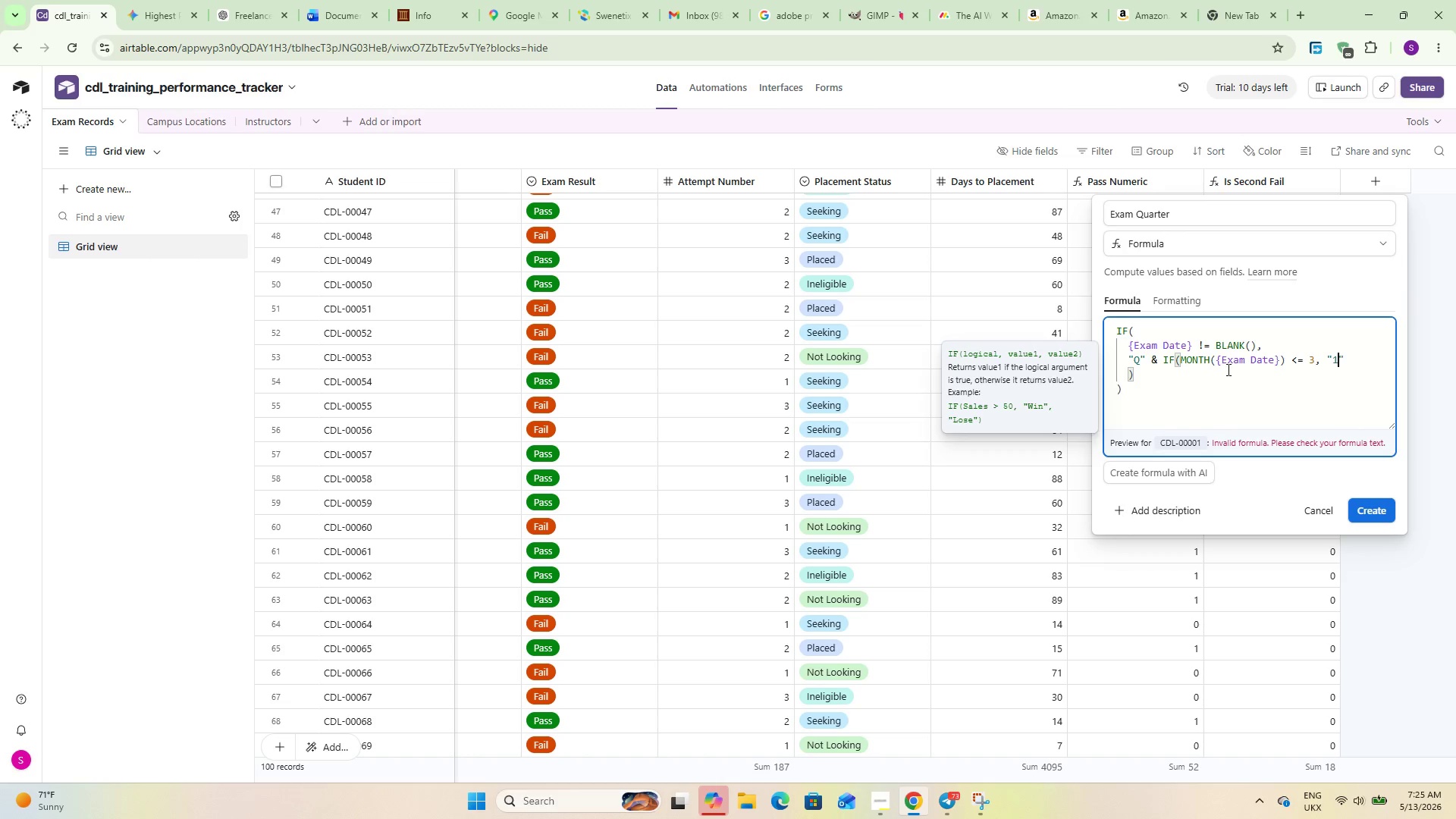 
key(ArrowRight)
 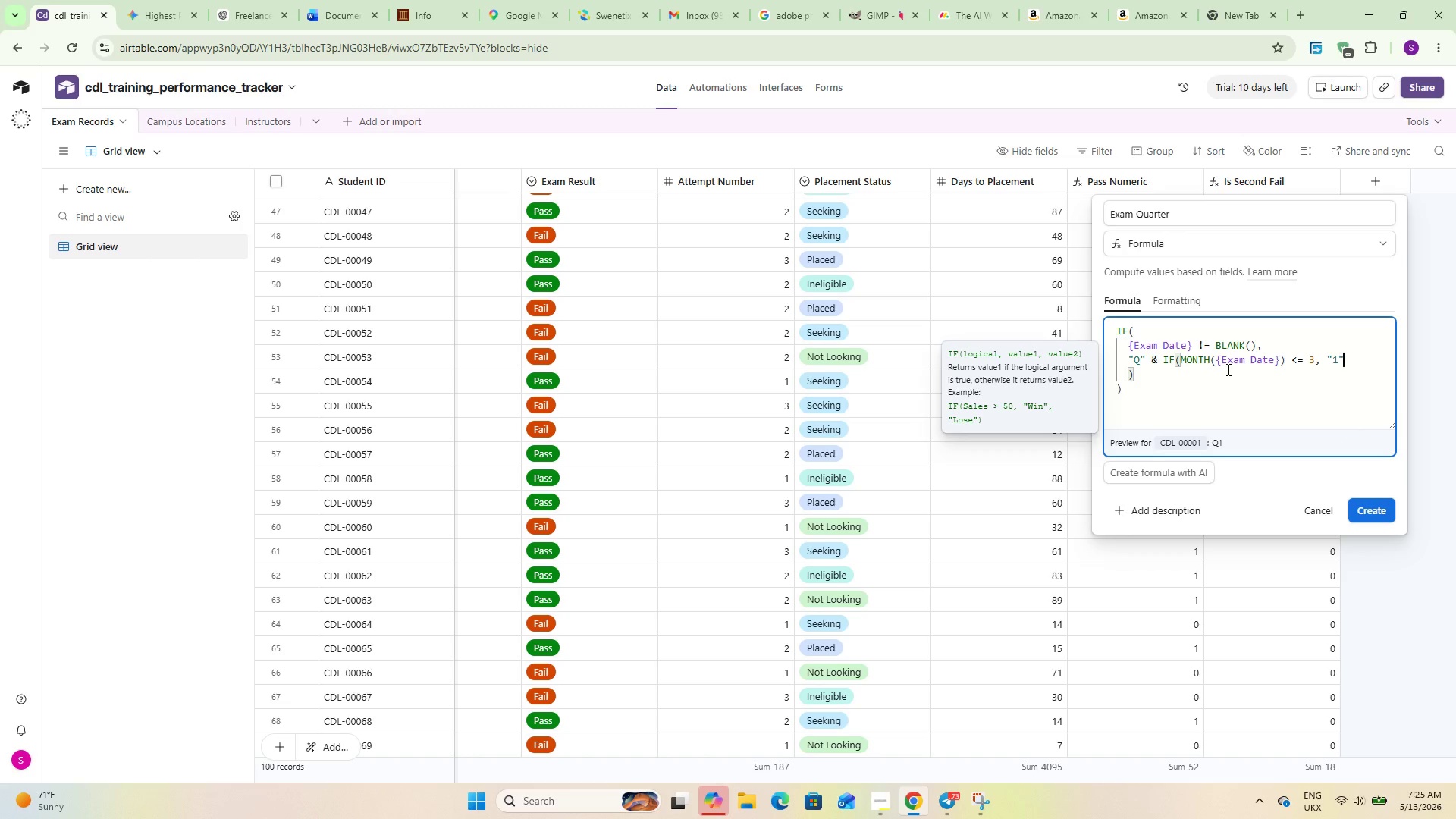 
key(Comma)
 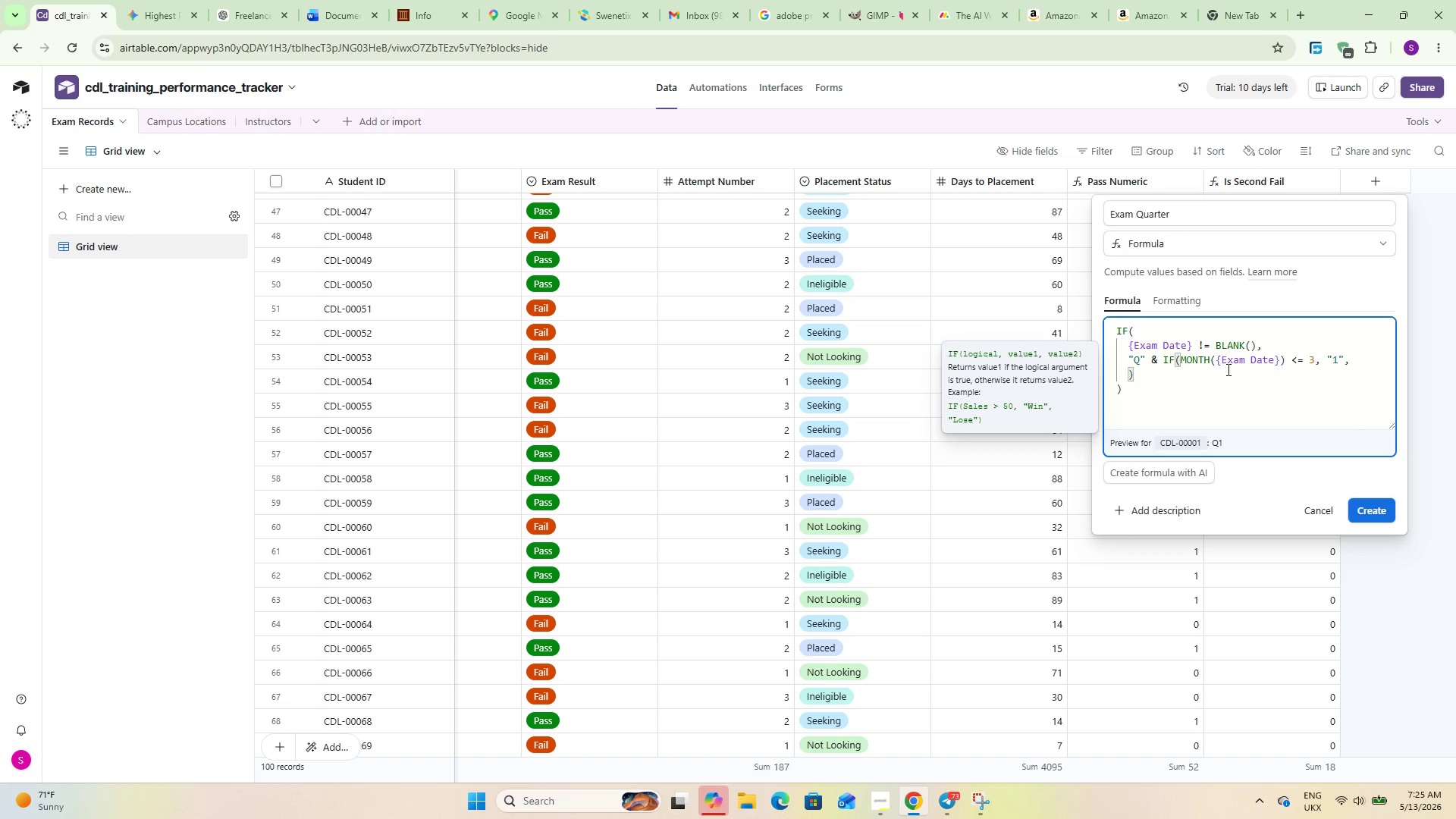 
key(Enter)
 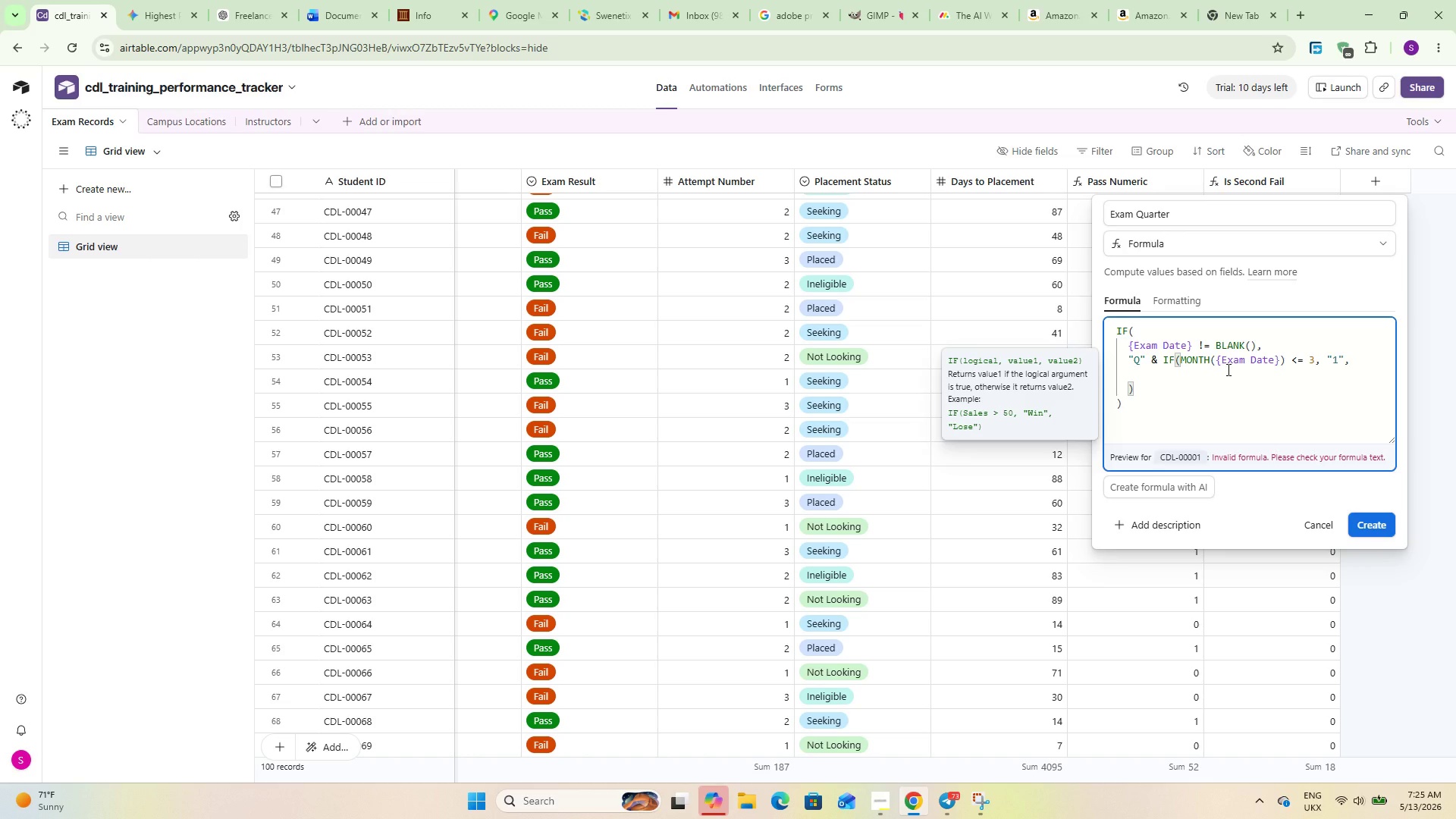 
type(IF(NO)
 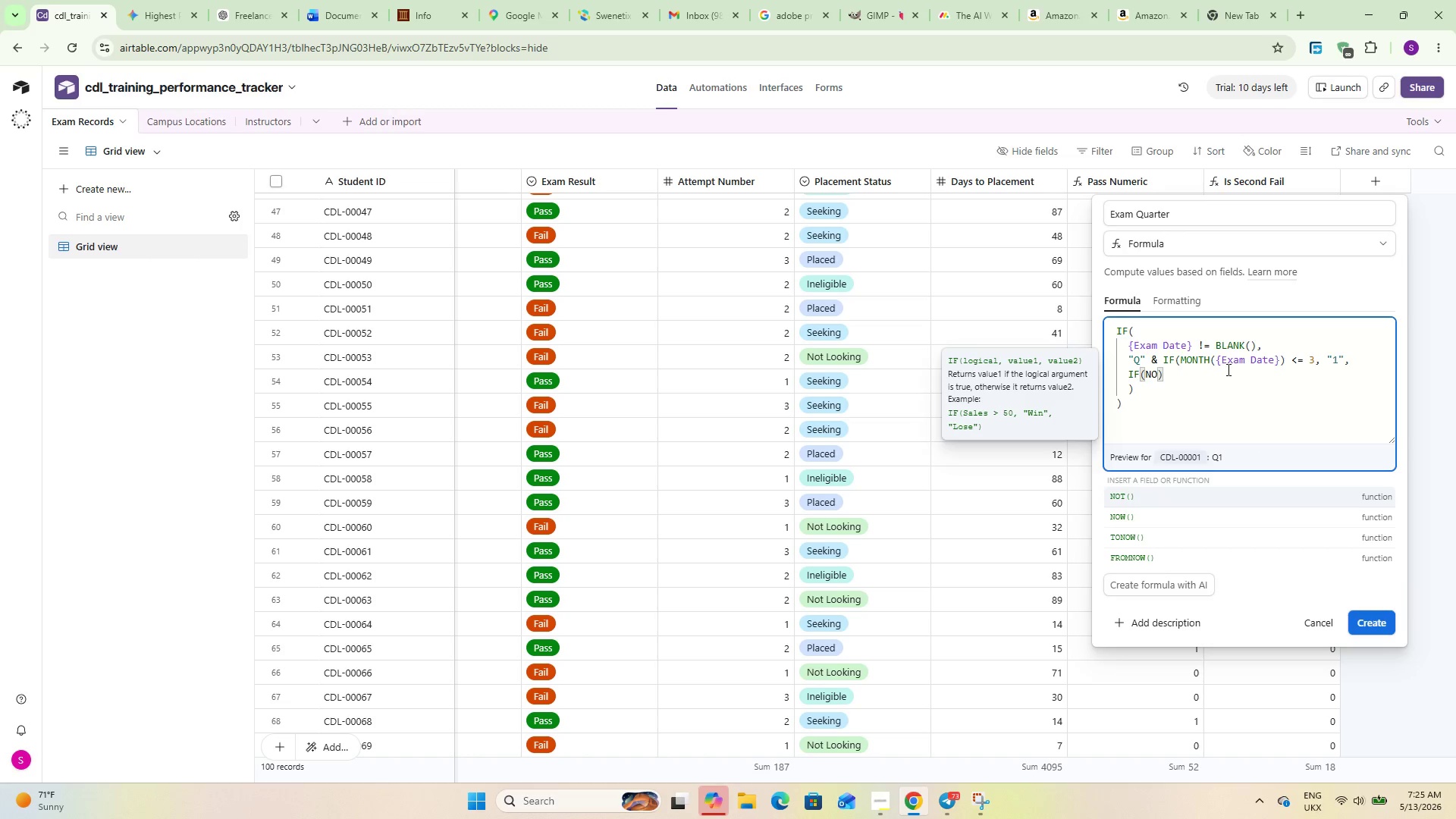 
key(ArrowDown)
 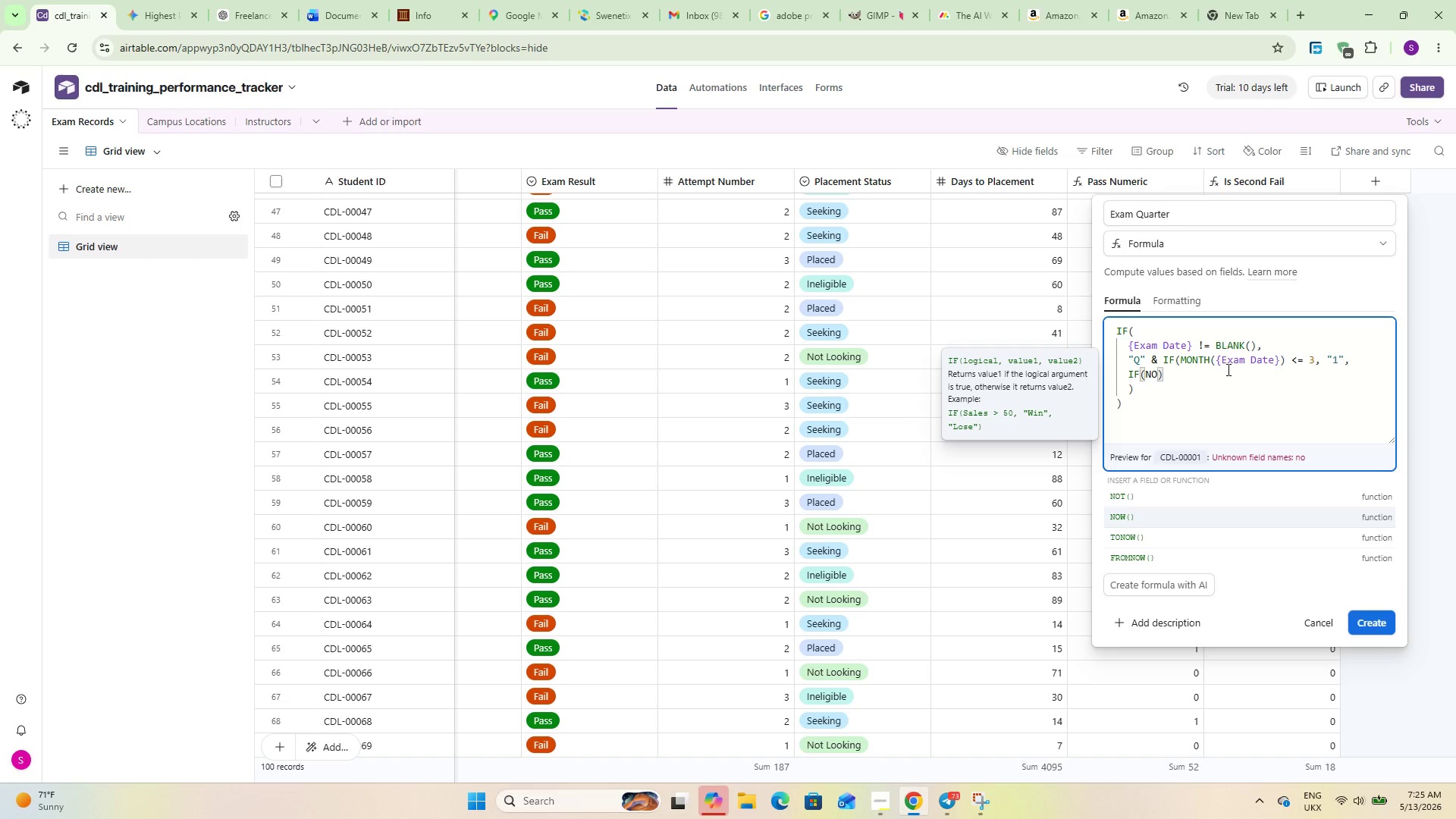 
key(ArrowUp)
 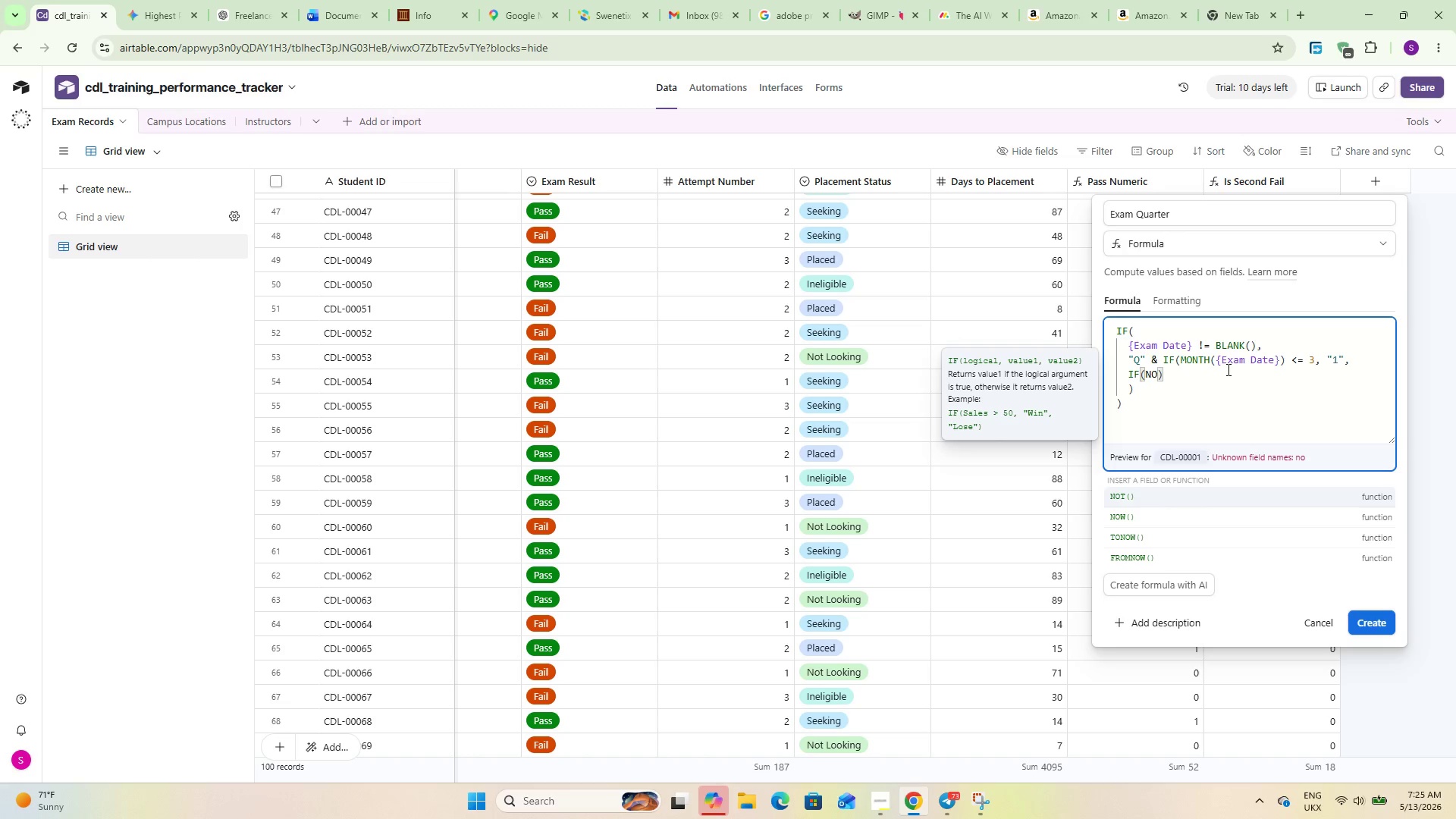 
key(Backspace)
key(Backspace)
type(MON)
 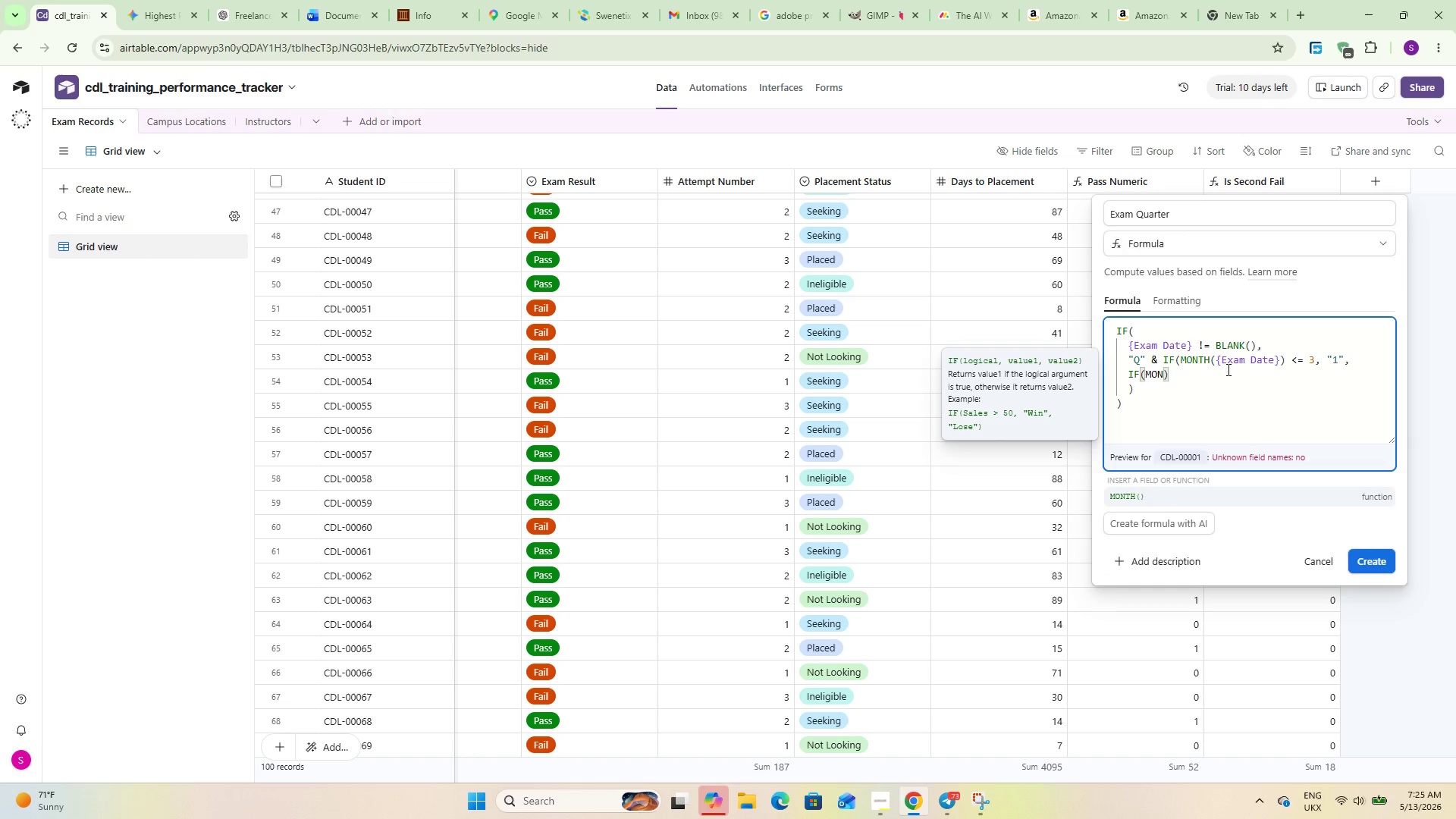 
key(Enter)
 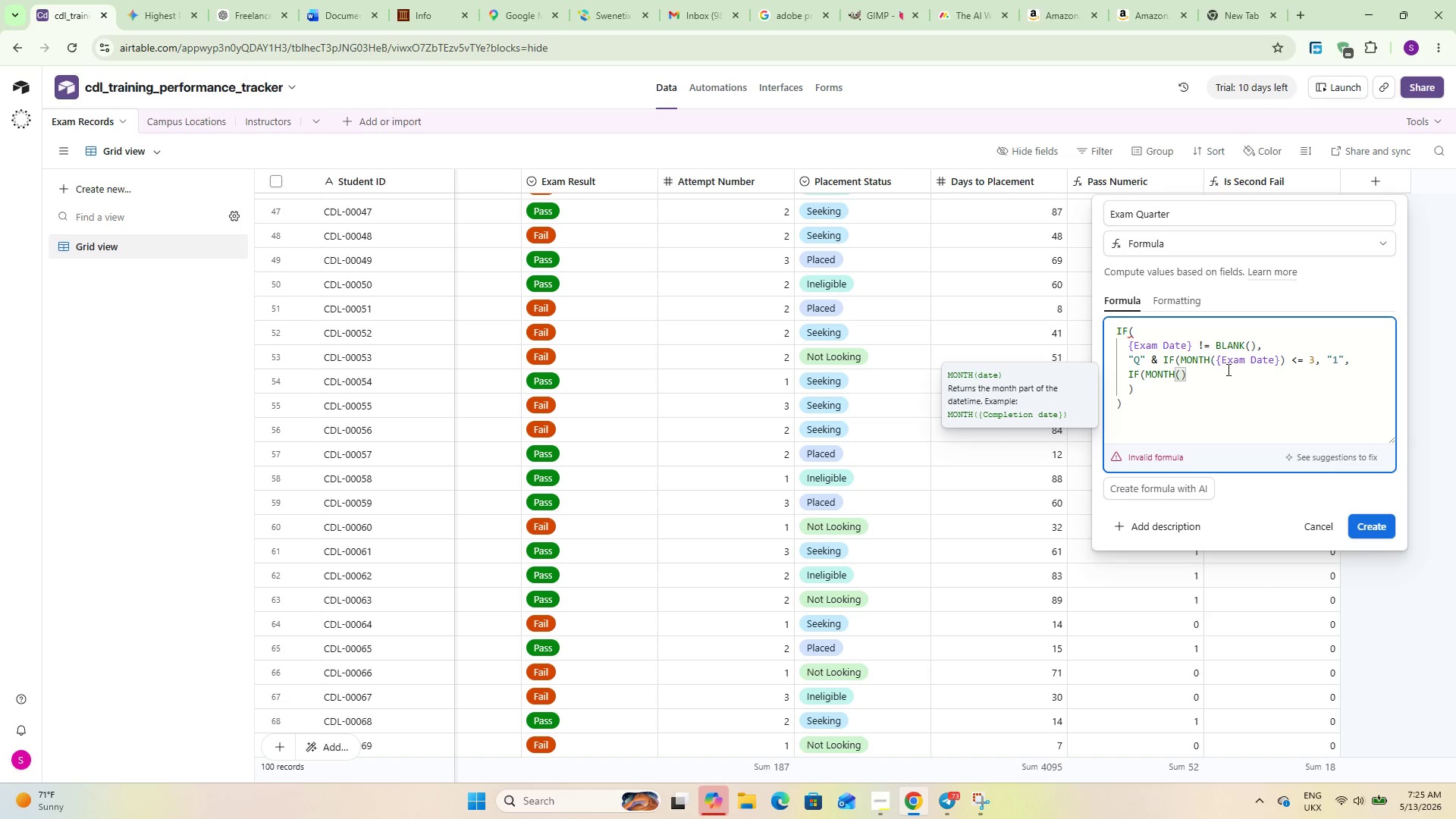 
wait(5.27)
 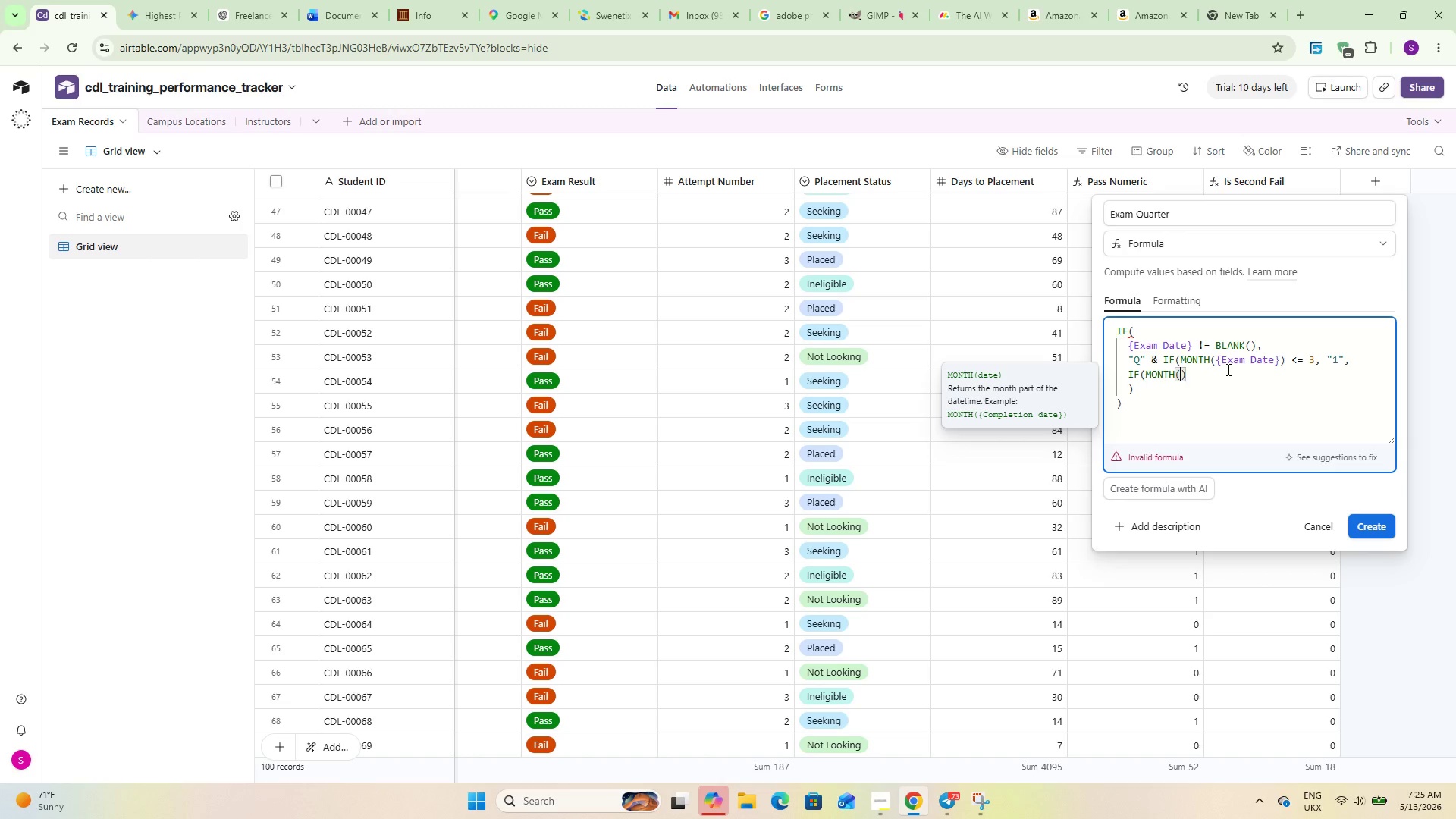 
type(Exam)
 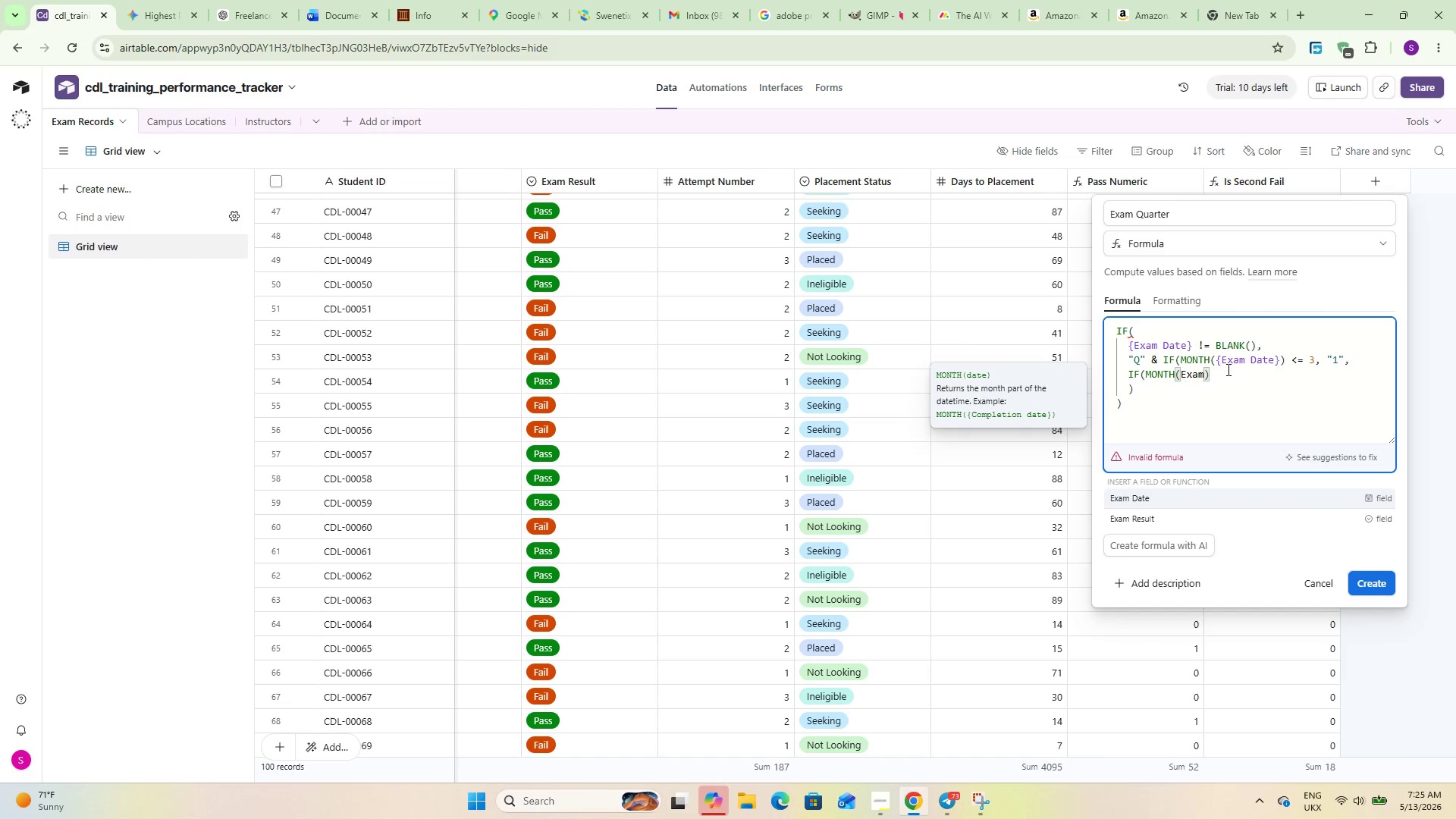 
key(Enter)
 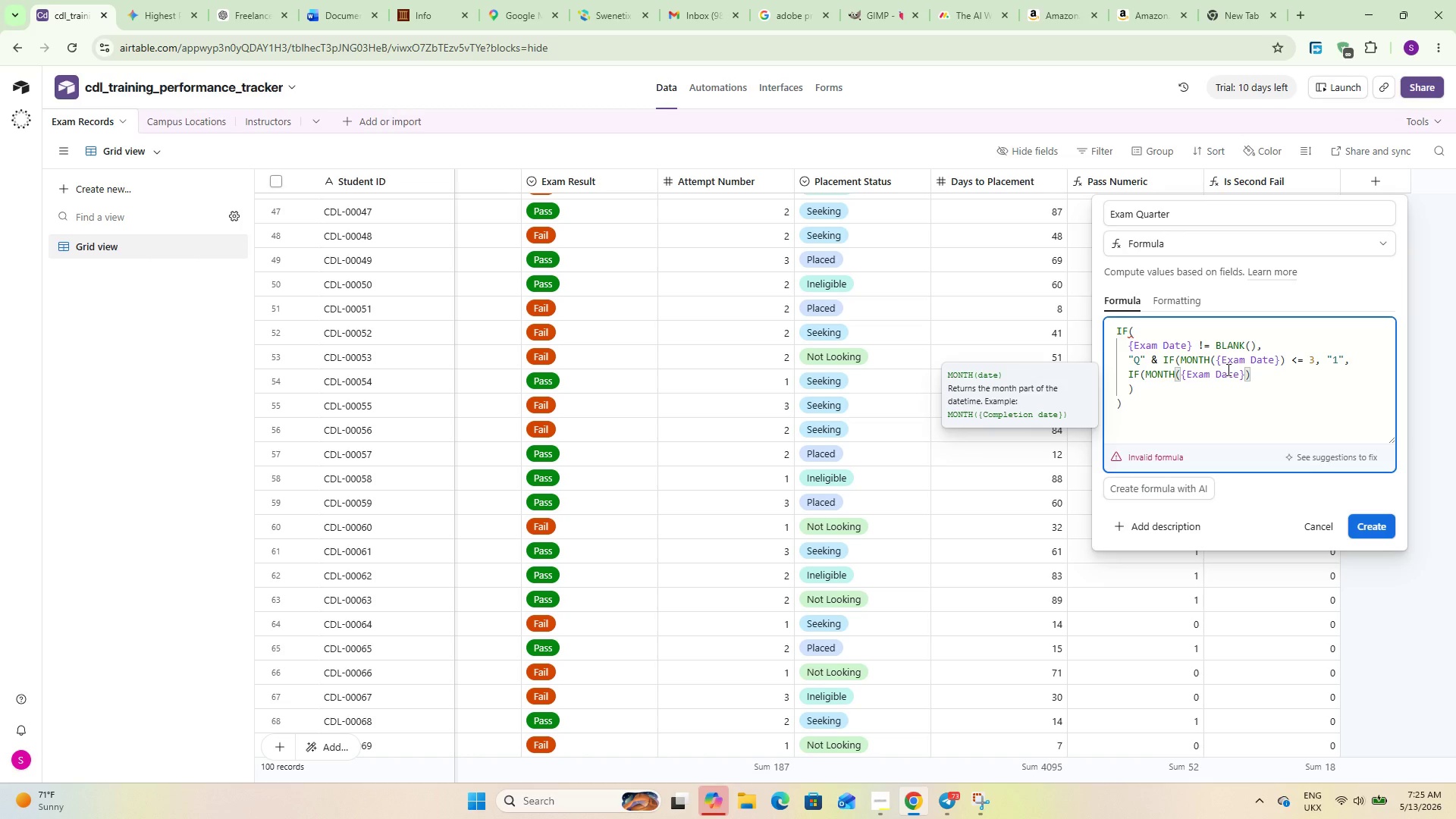 
type( <= 6, @2)
 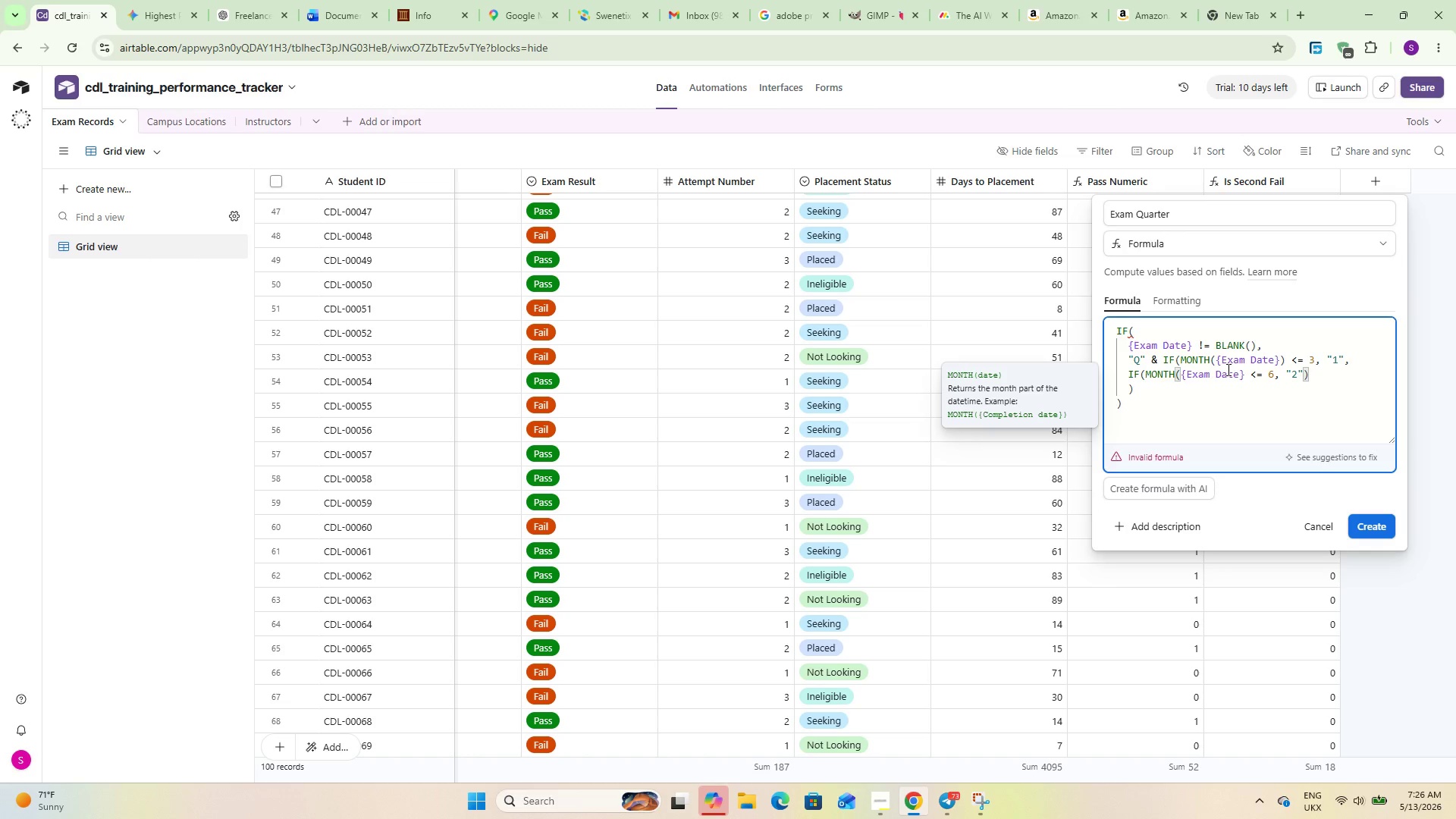 
key(ArrowRight)
 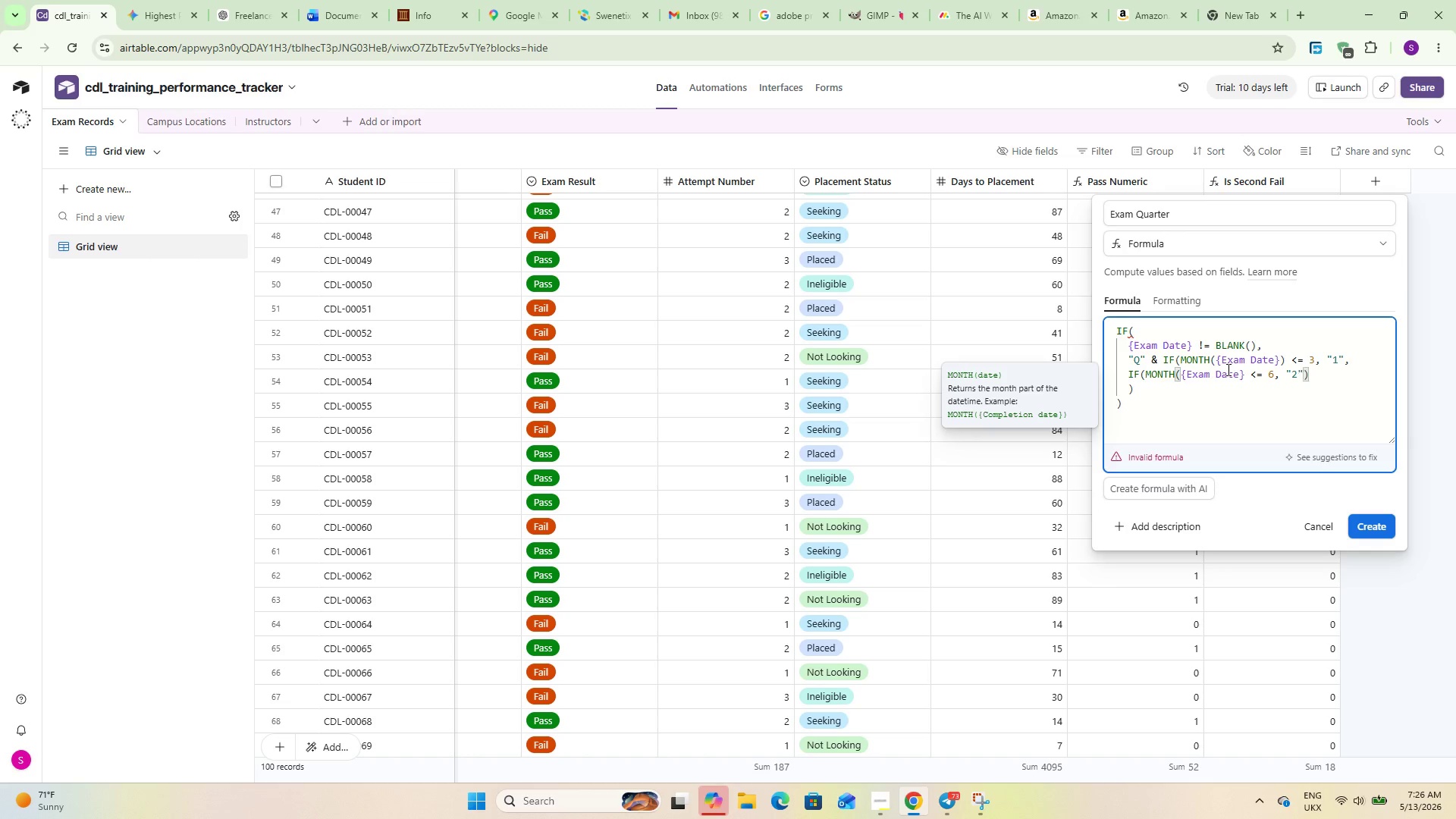 
key(Comma)
 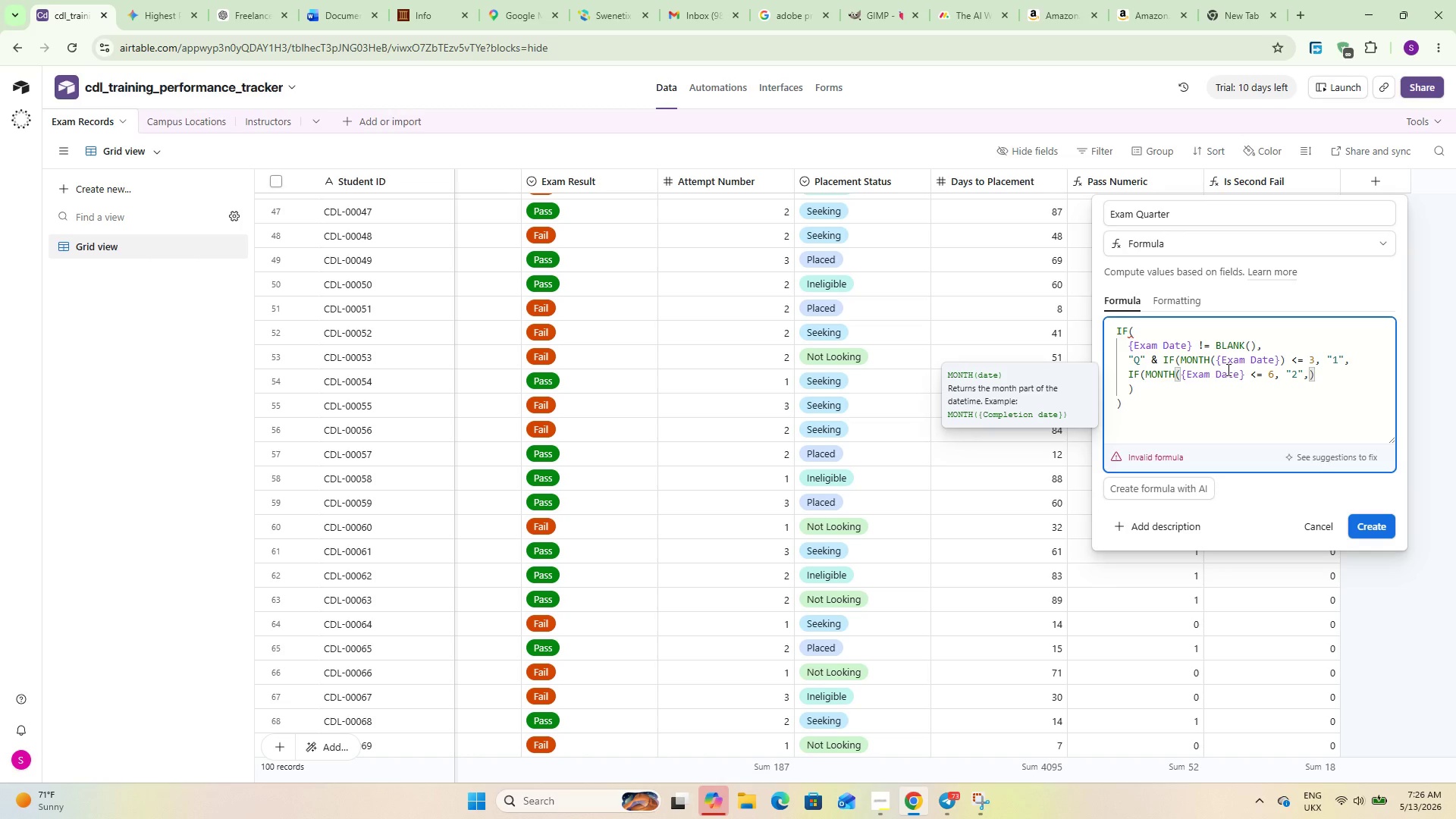 
key(Enter)
 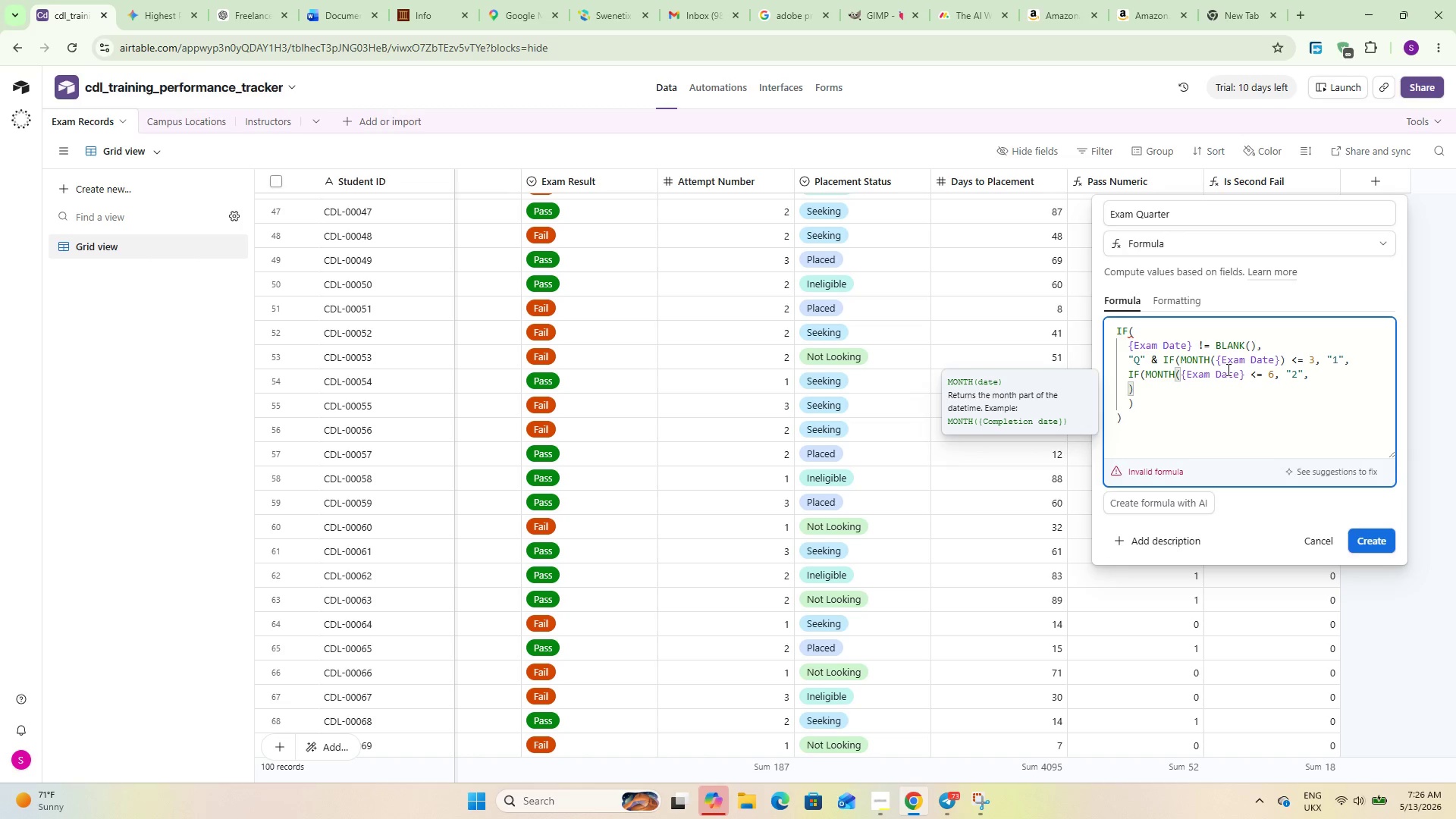 
key(Enter)
 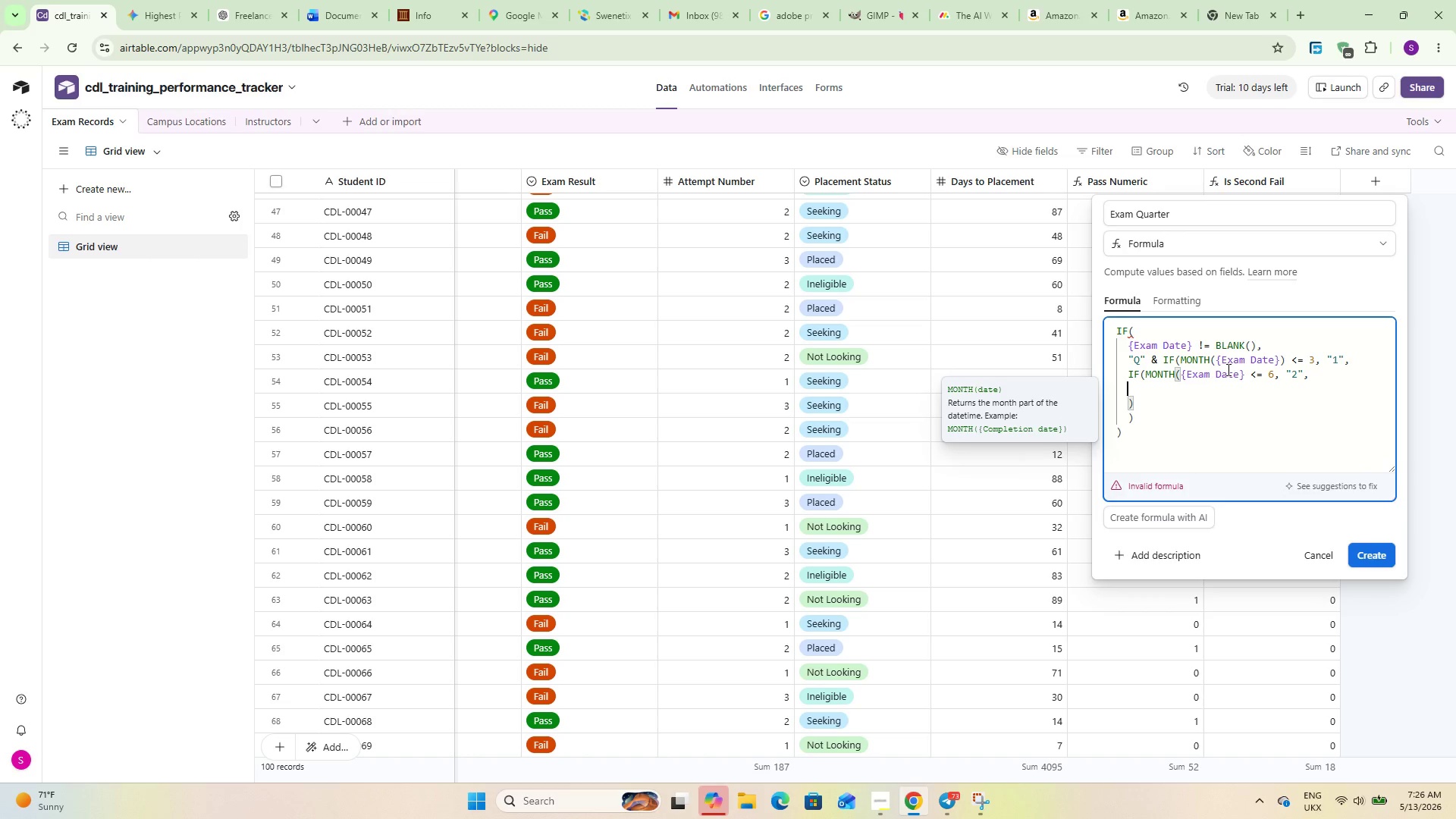 
key(ArrowUp)
 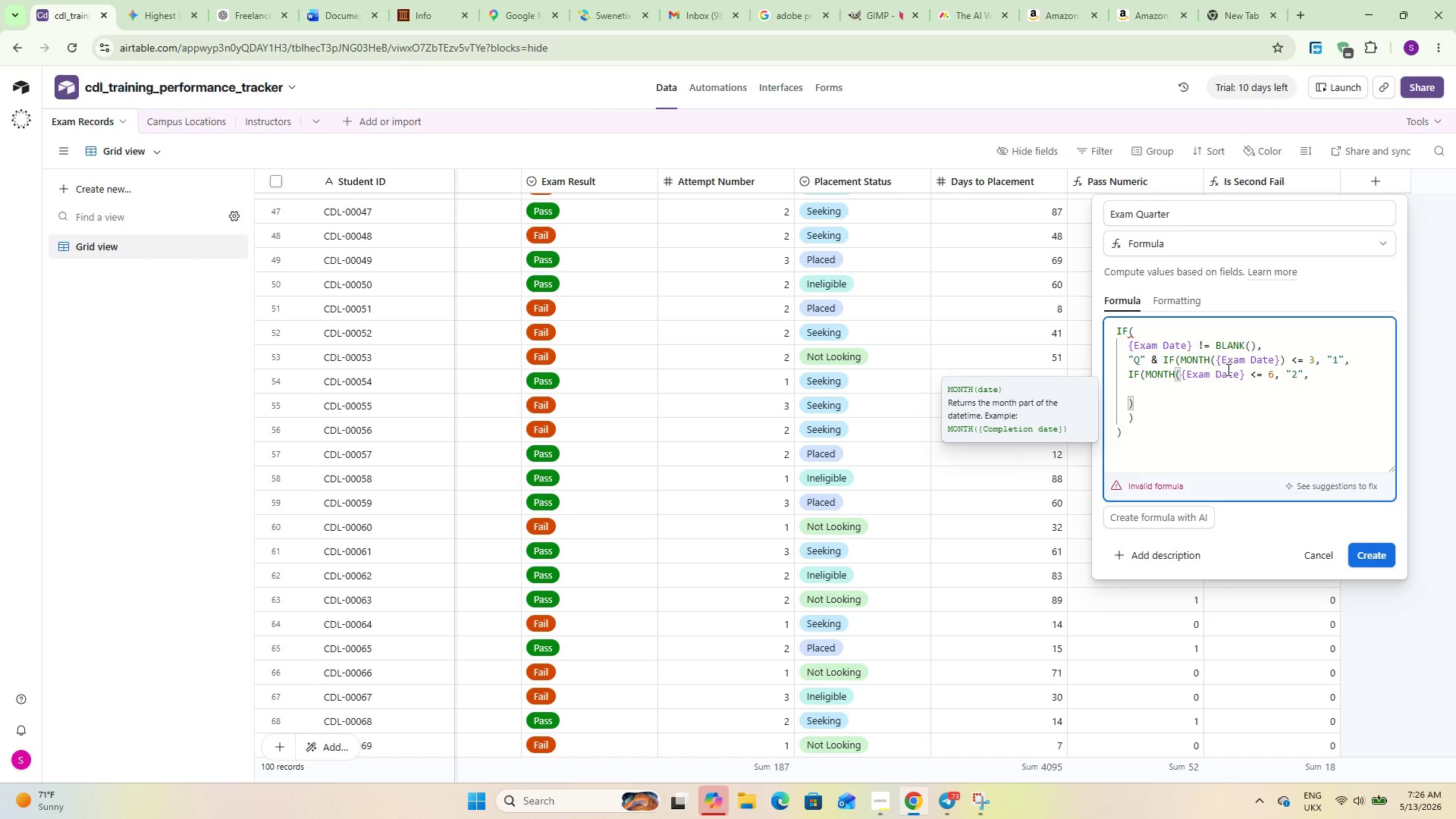 
type(IF(MON)
 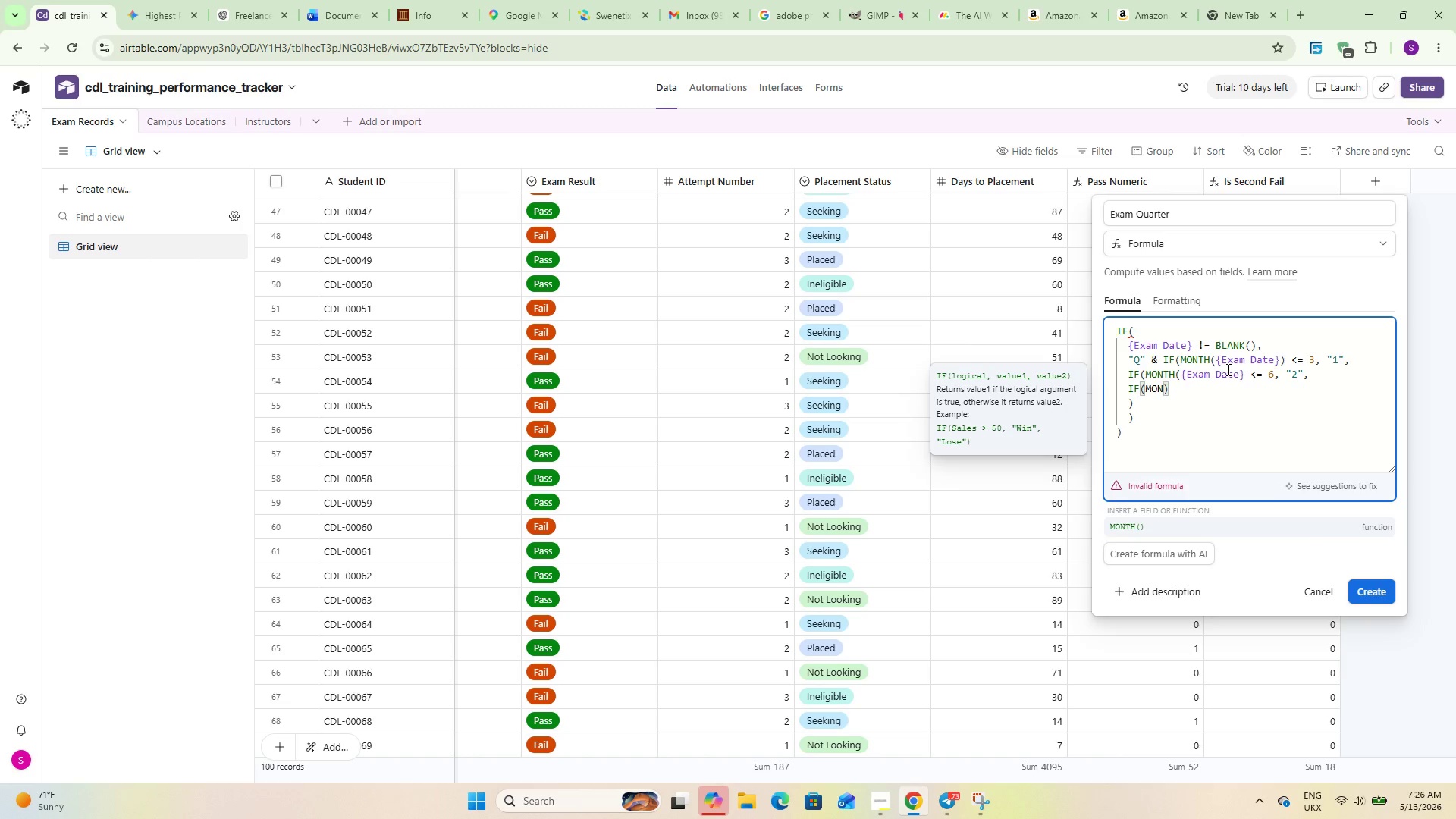 
key(Enter)
 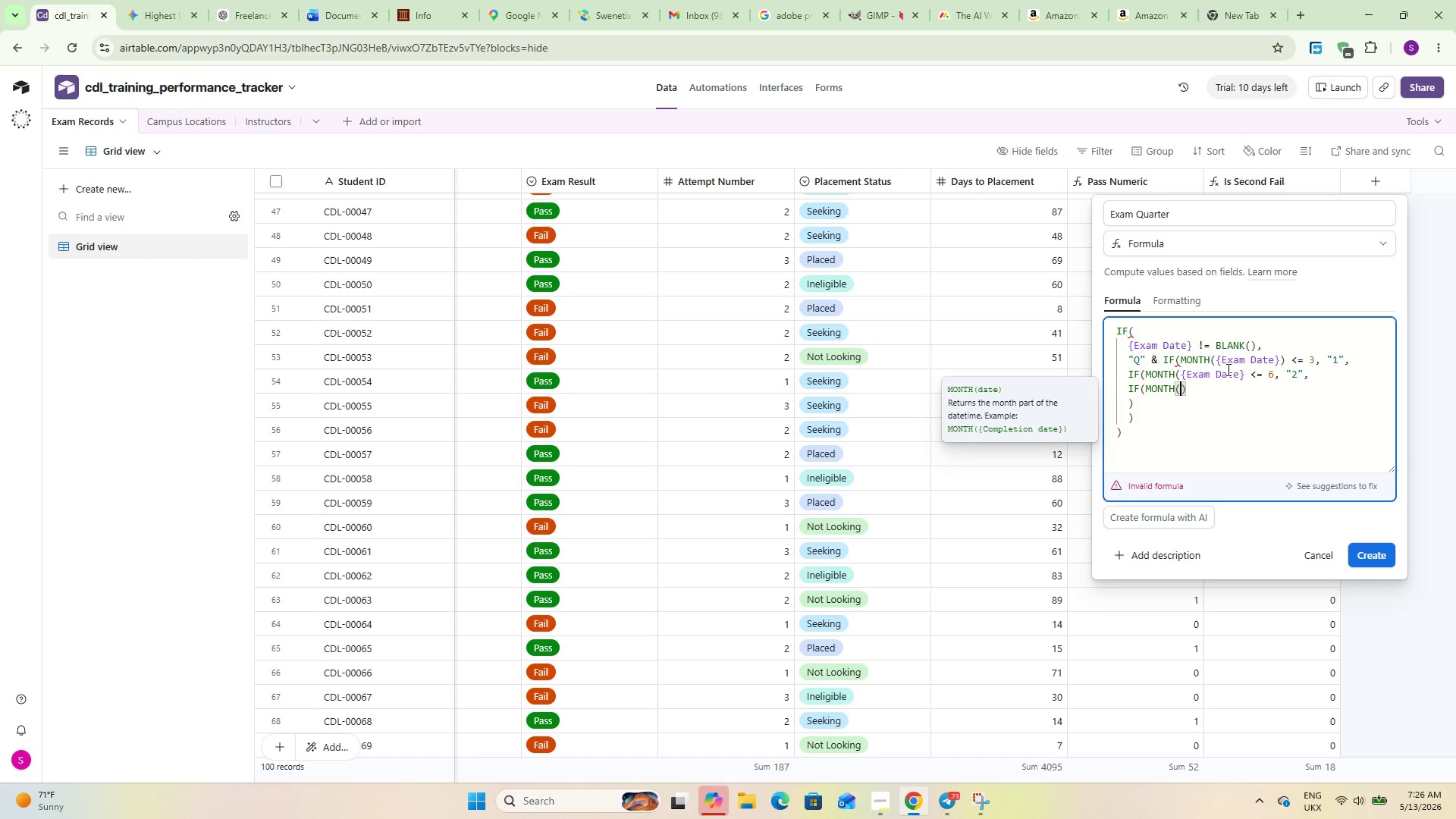 
wait(8.34)
 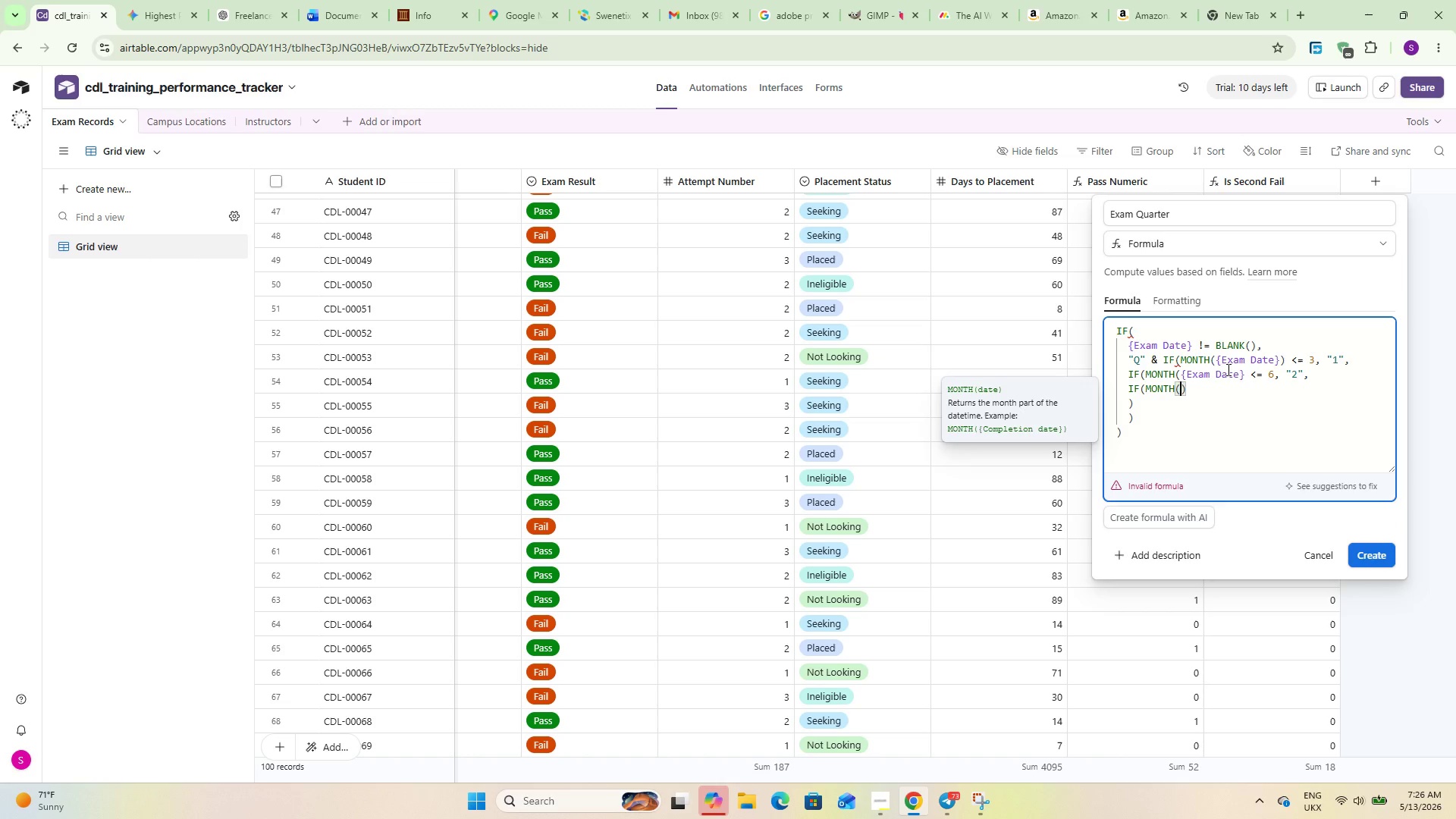 
left_click([1174, 373])
 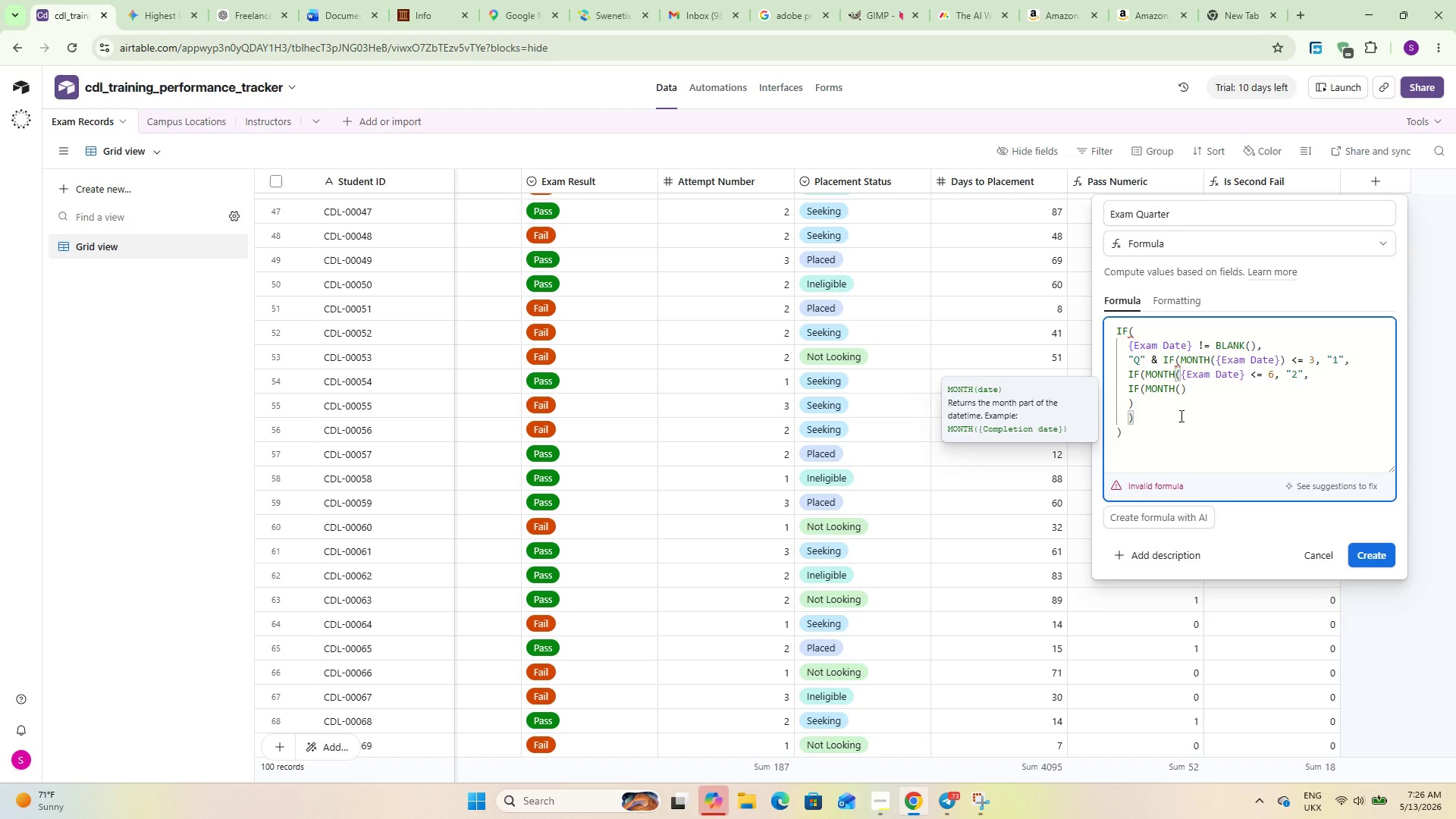 
wait(10.55)
 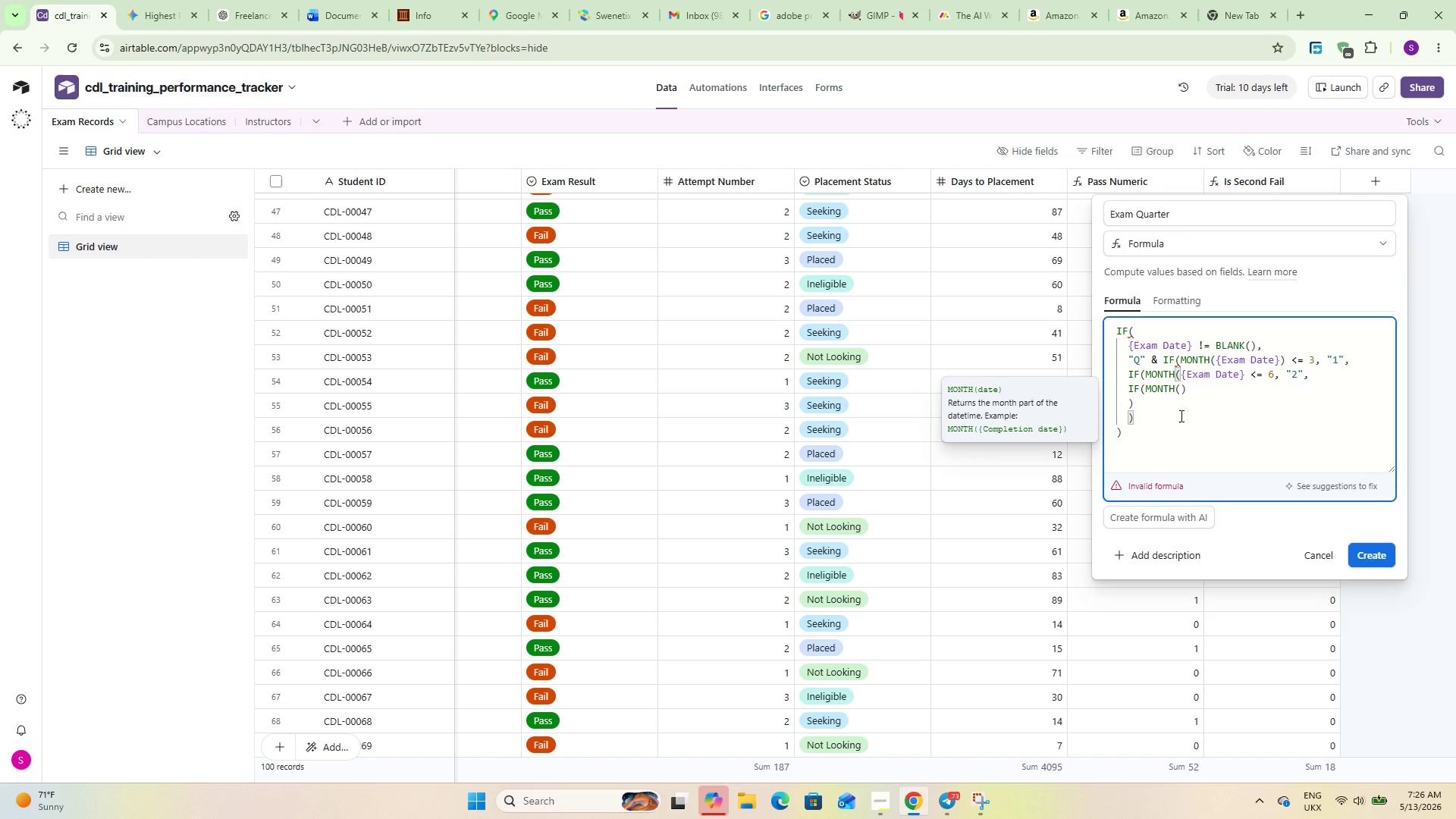 
left_click([1247, 375])
 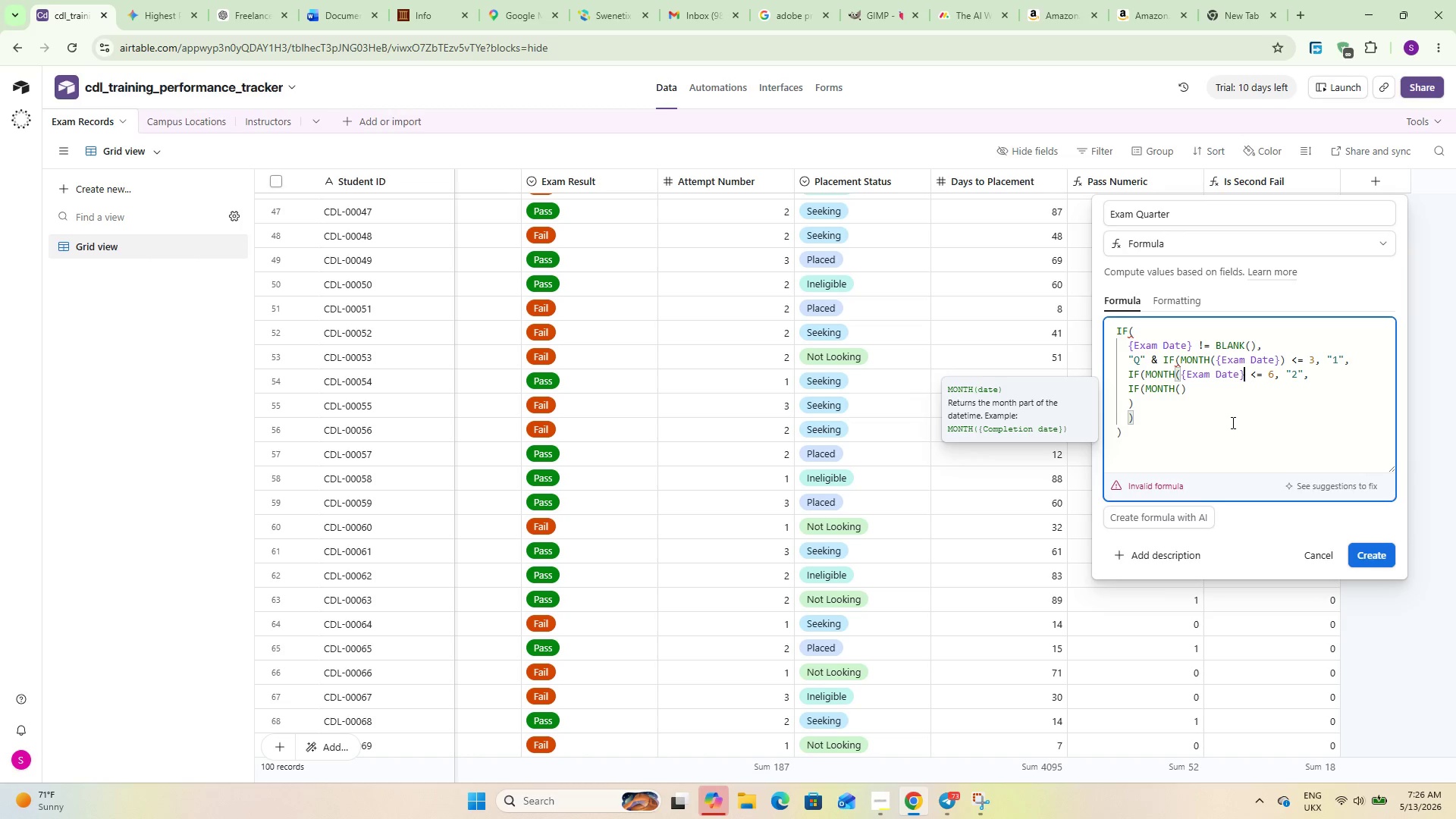 
key(Shift+0)
 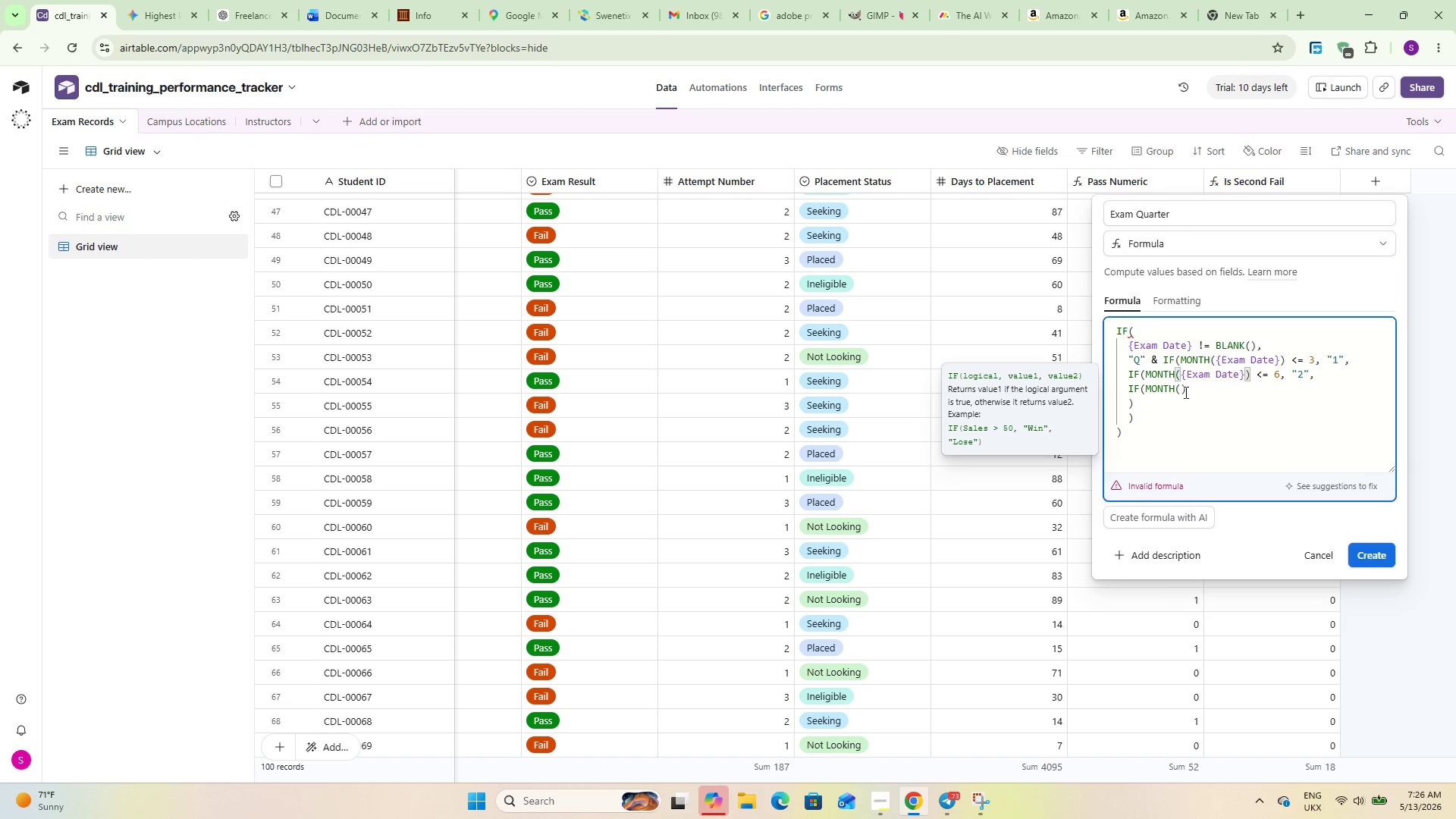 
wait(6.36)
 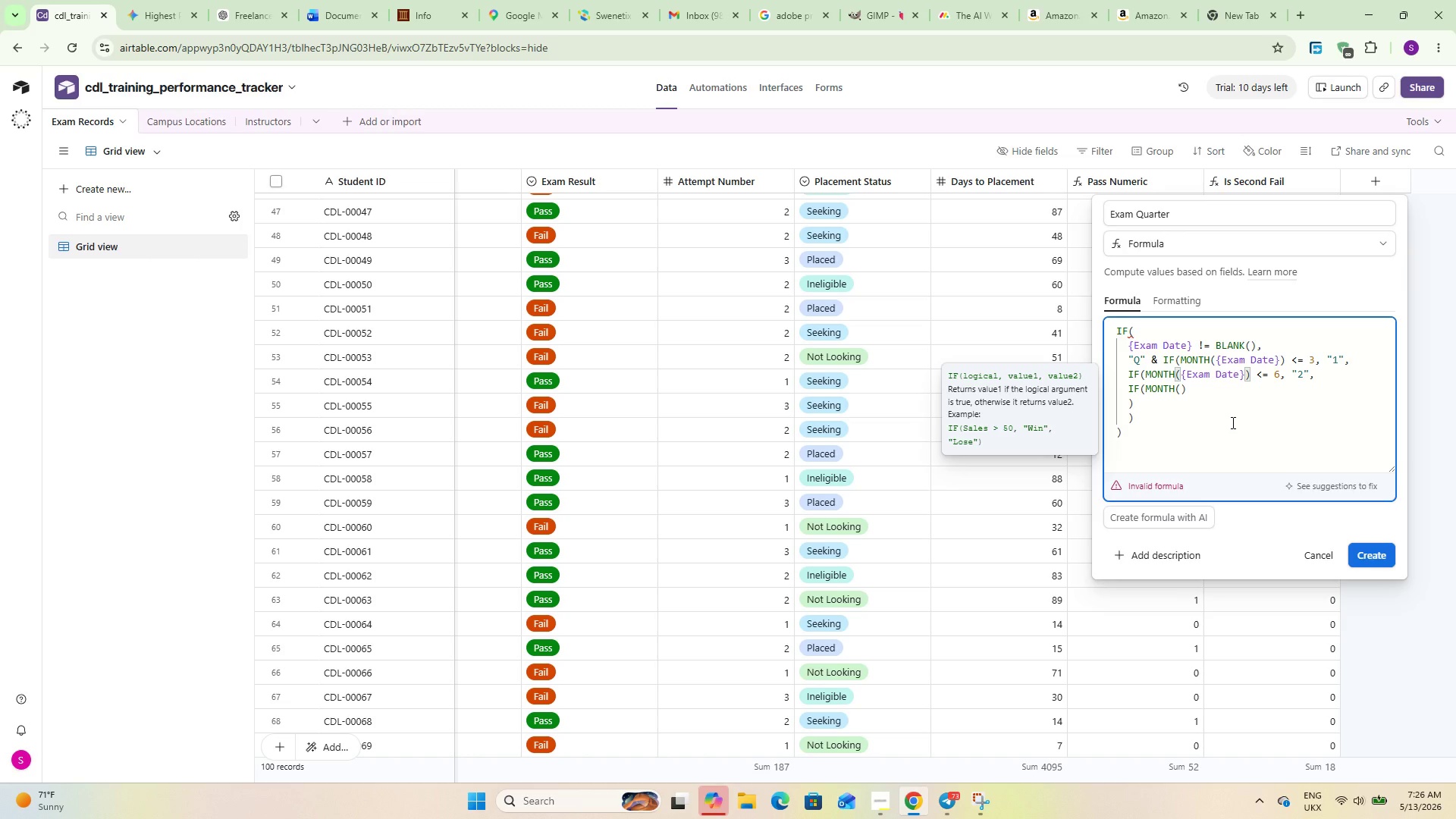 
left_click([1316, 375])
 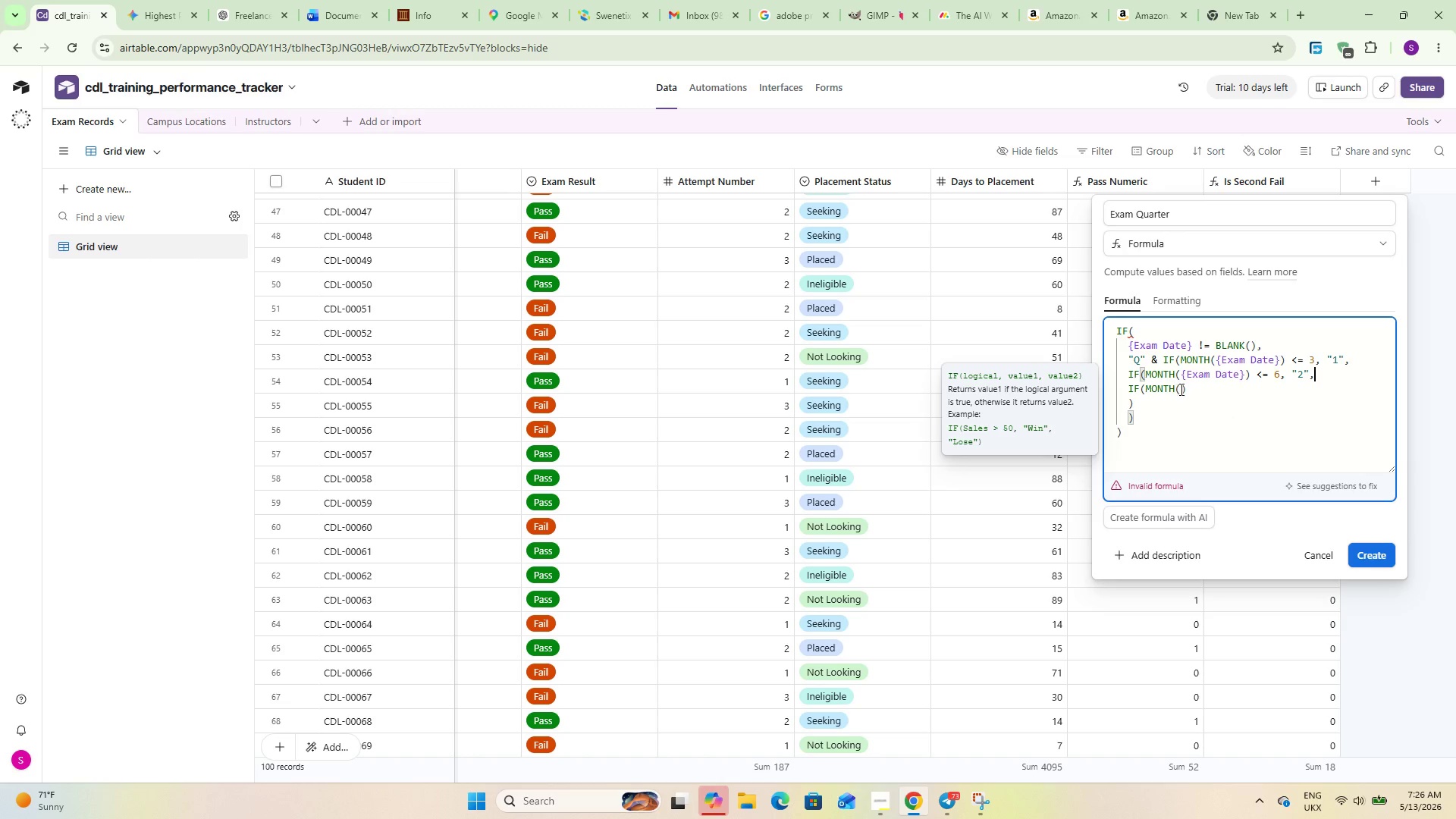 
left_click([1180, 389])
 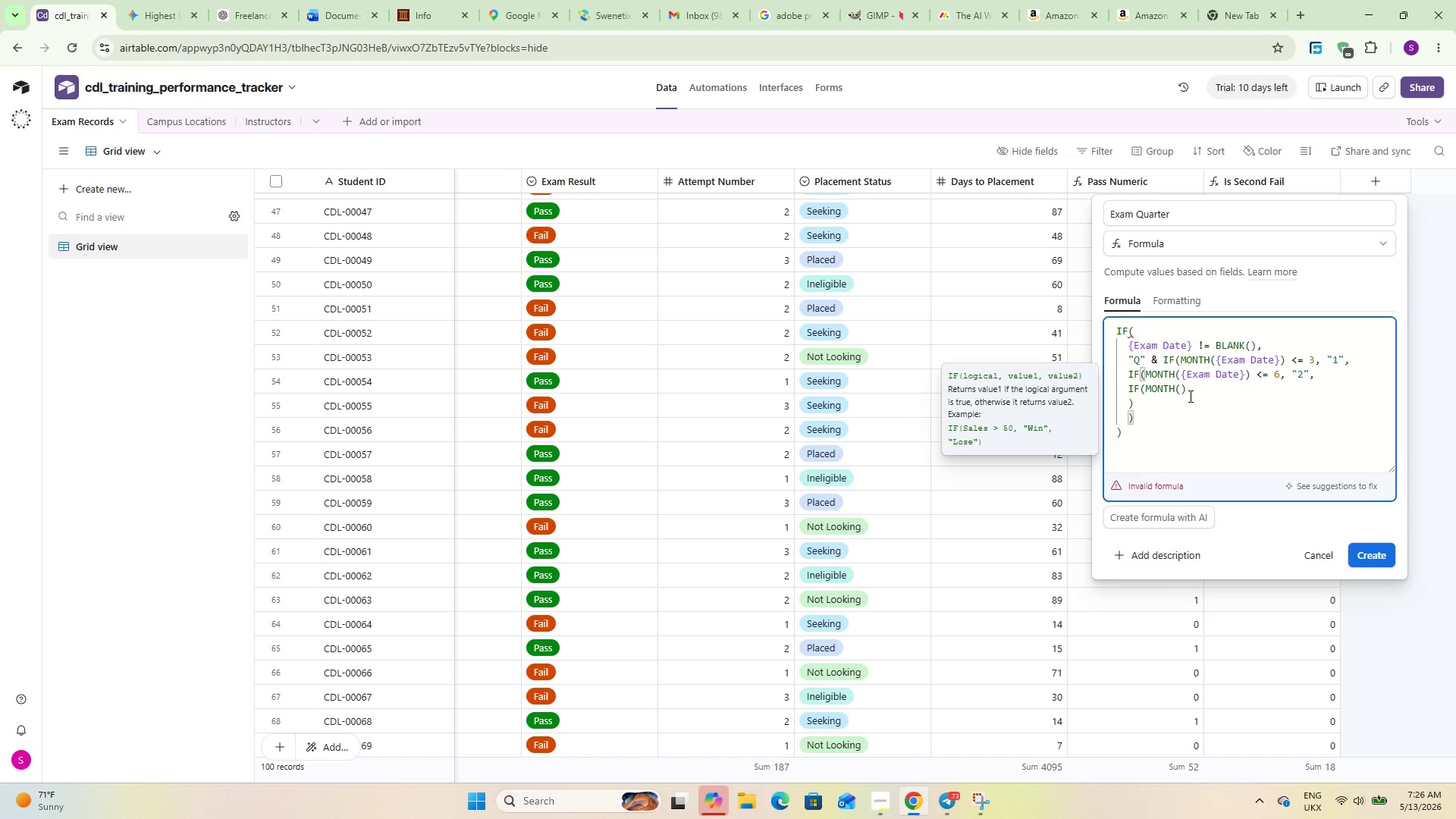 
left_click([1178, 388])
 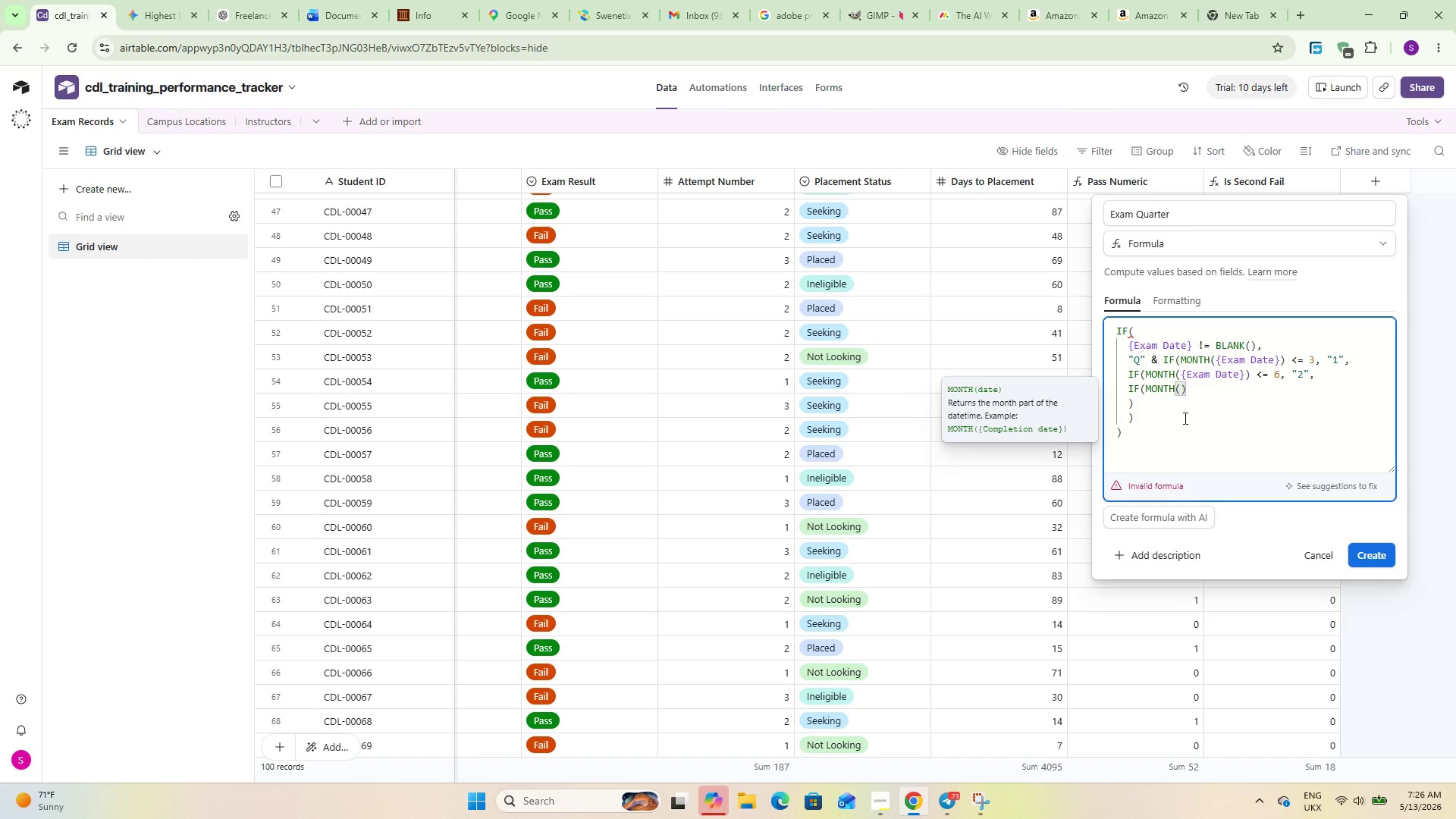 
type(Exa)
 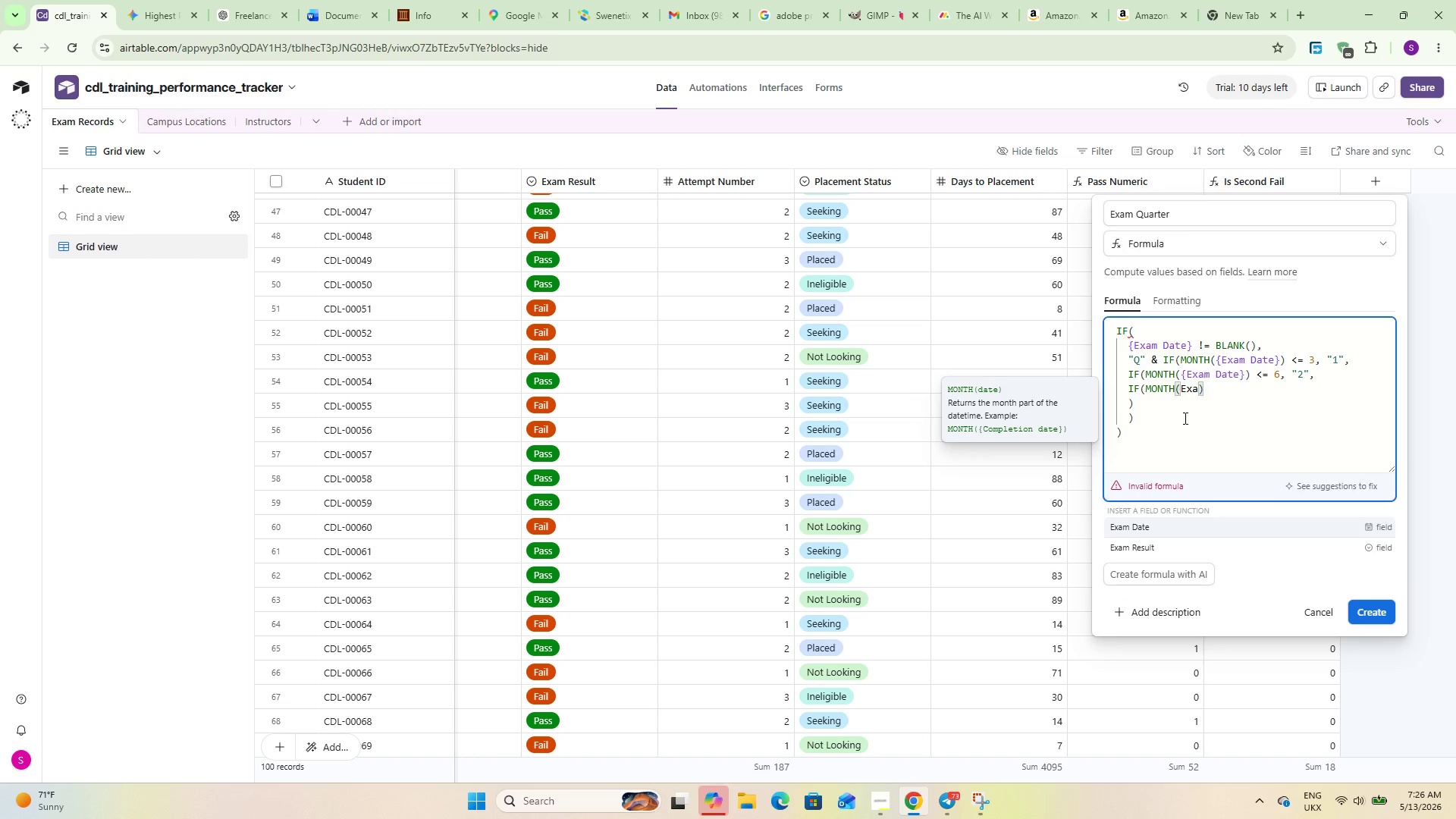 
key(Enter)
 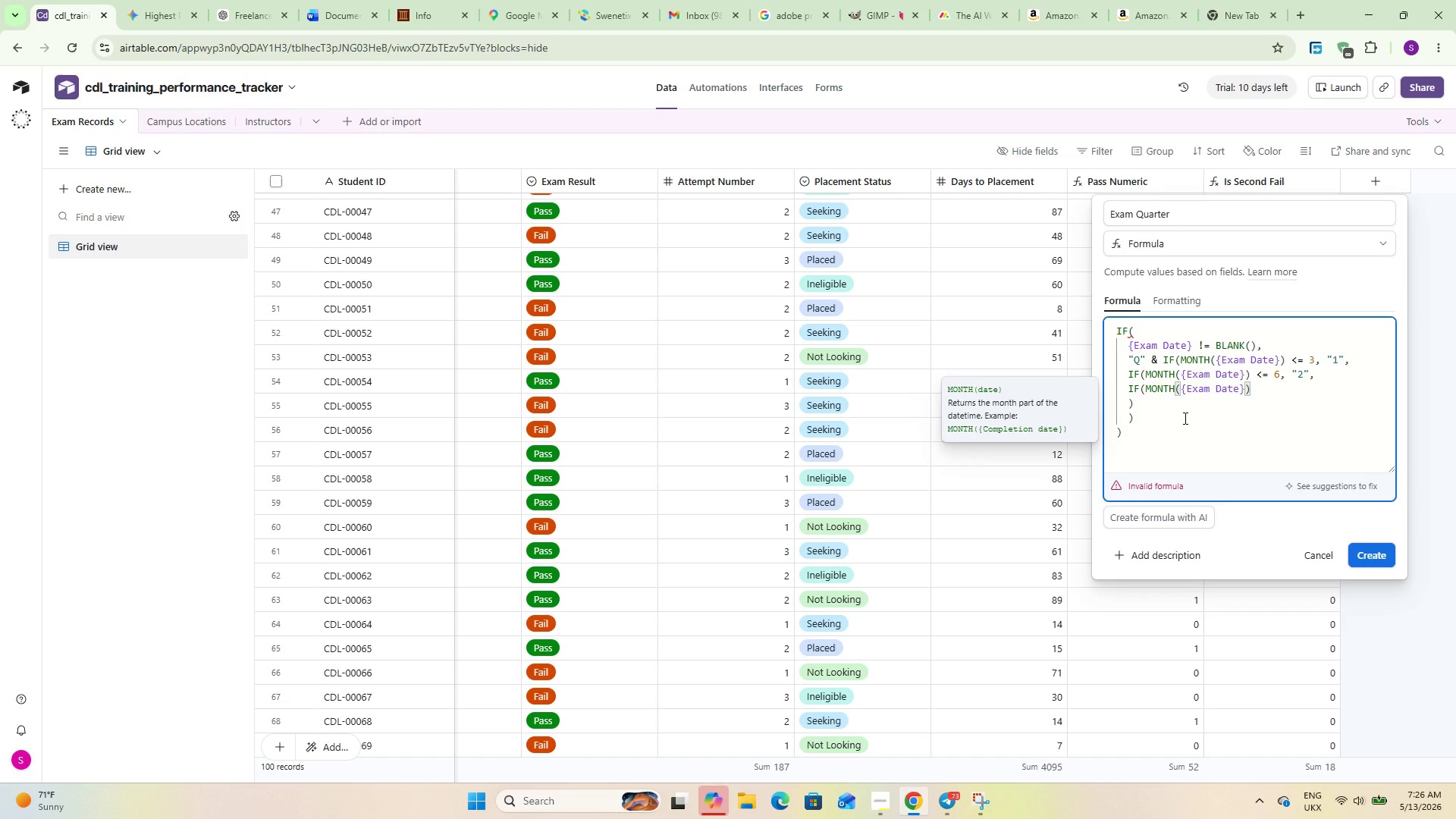 
key(Space)
 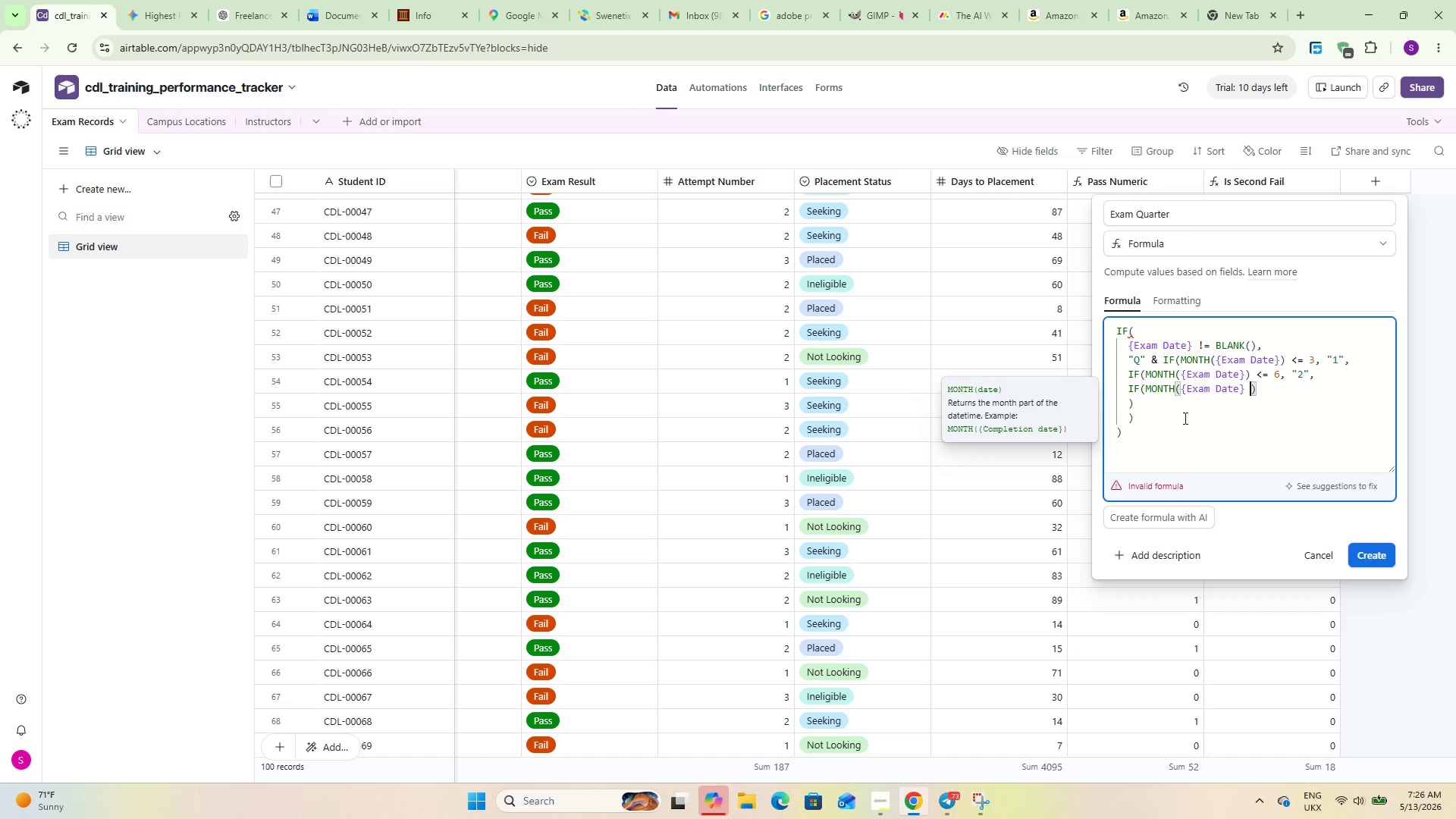 
key(Shift+Comma)
 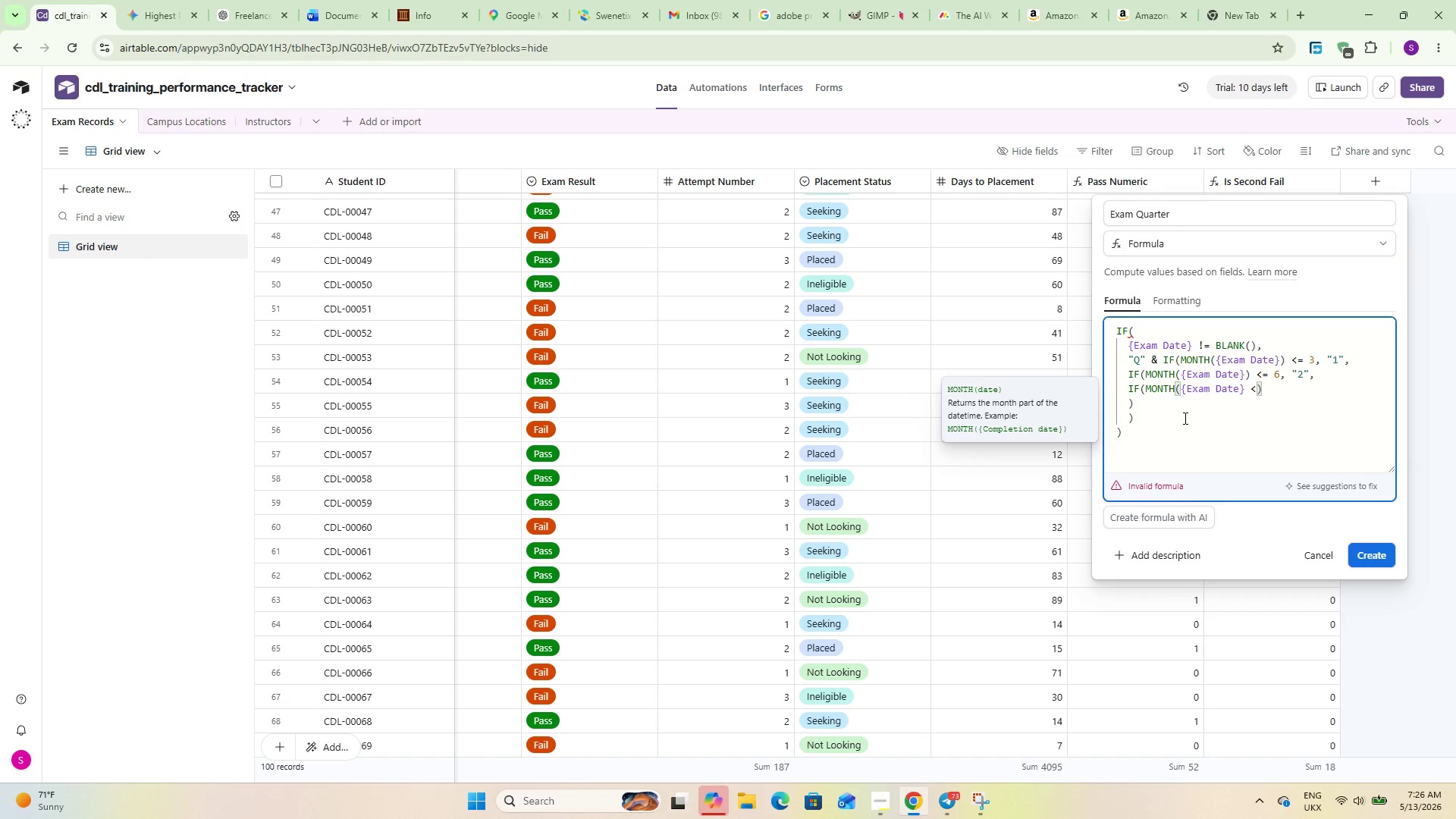 
key(Equal)
 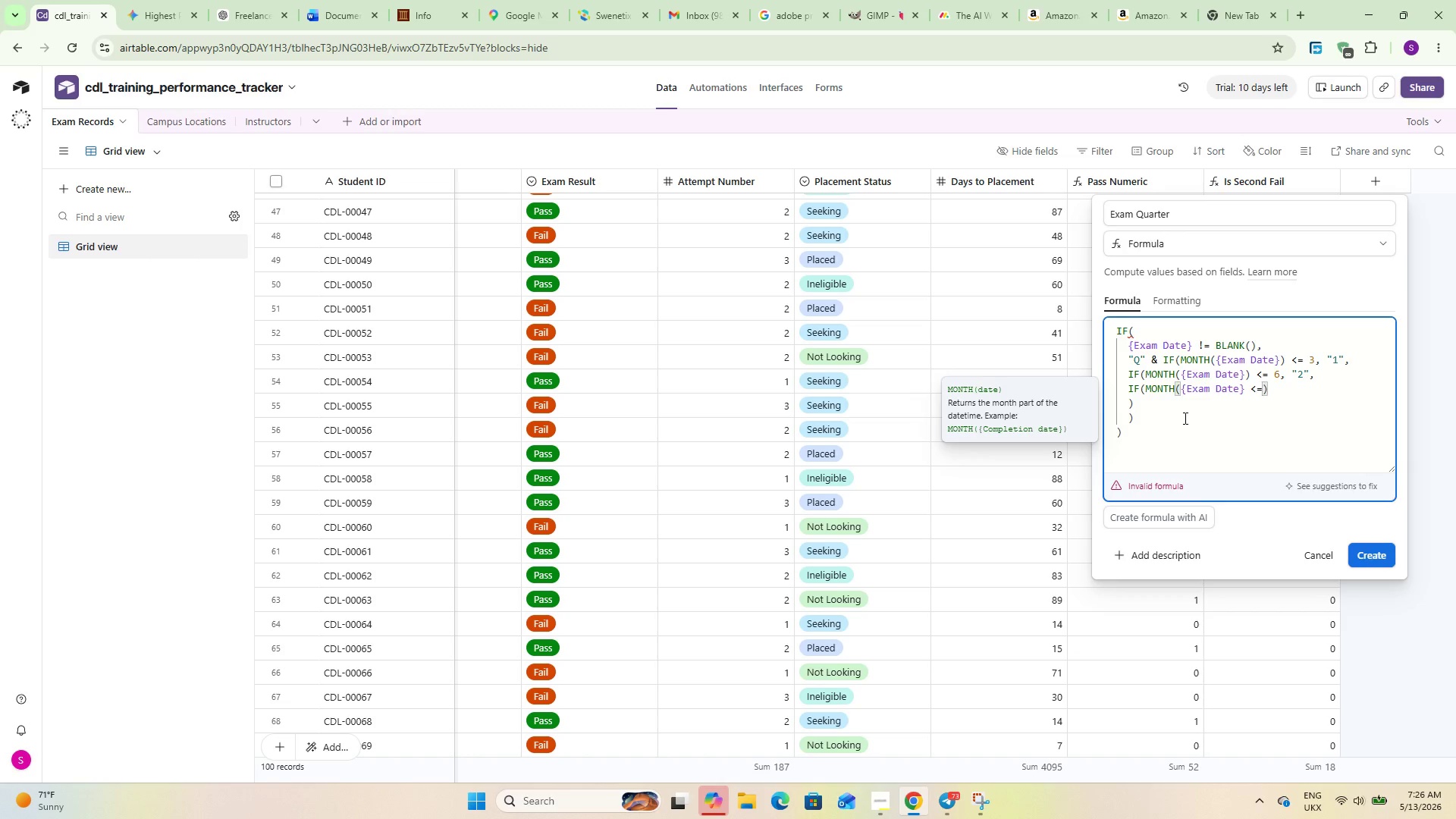 
key(Space)
 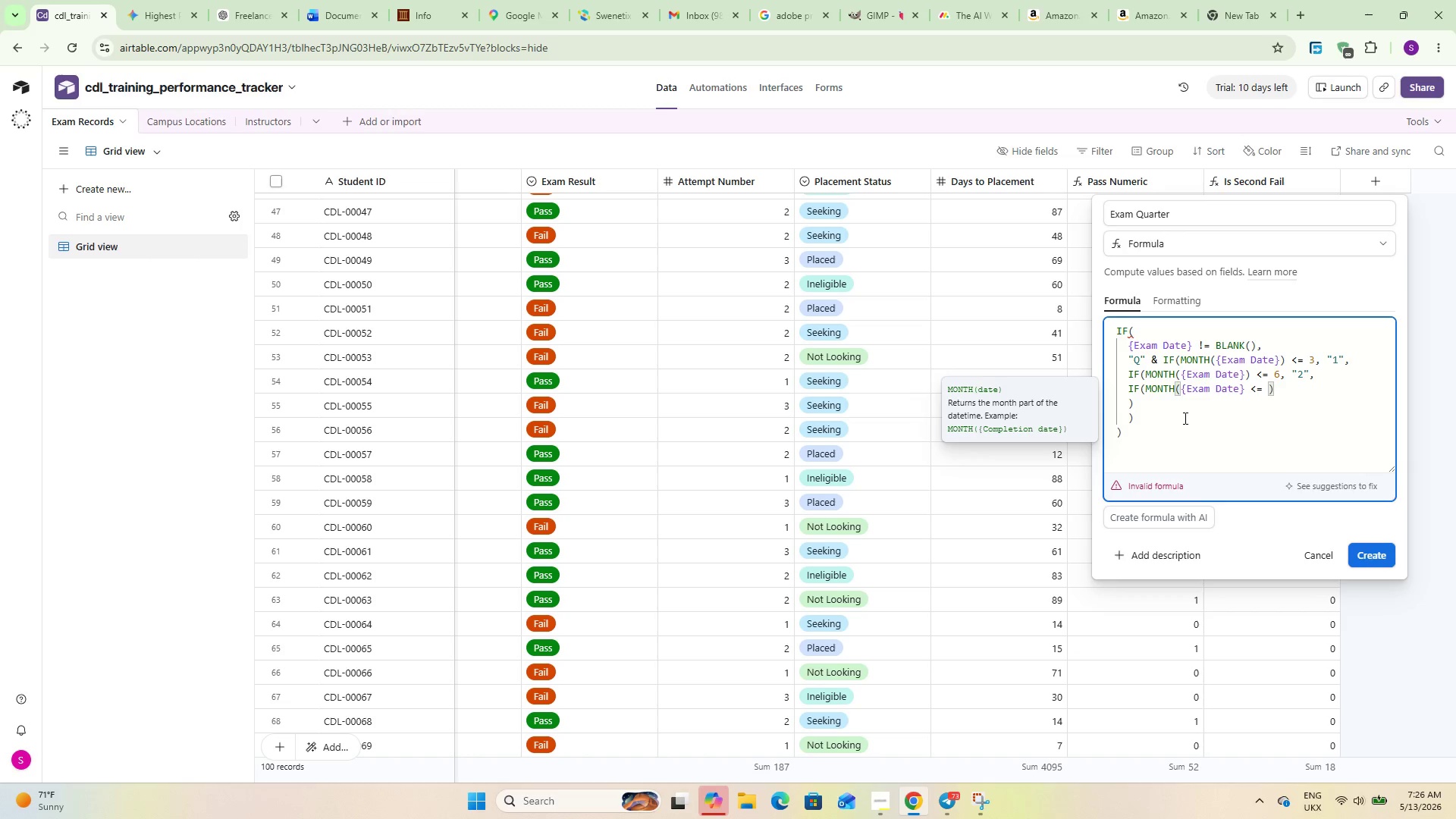 
key(9)
 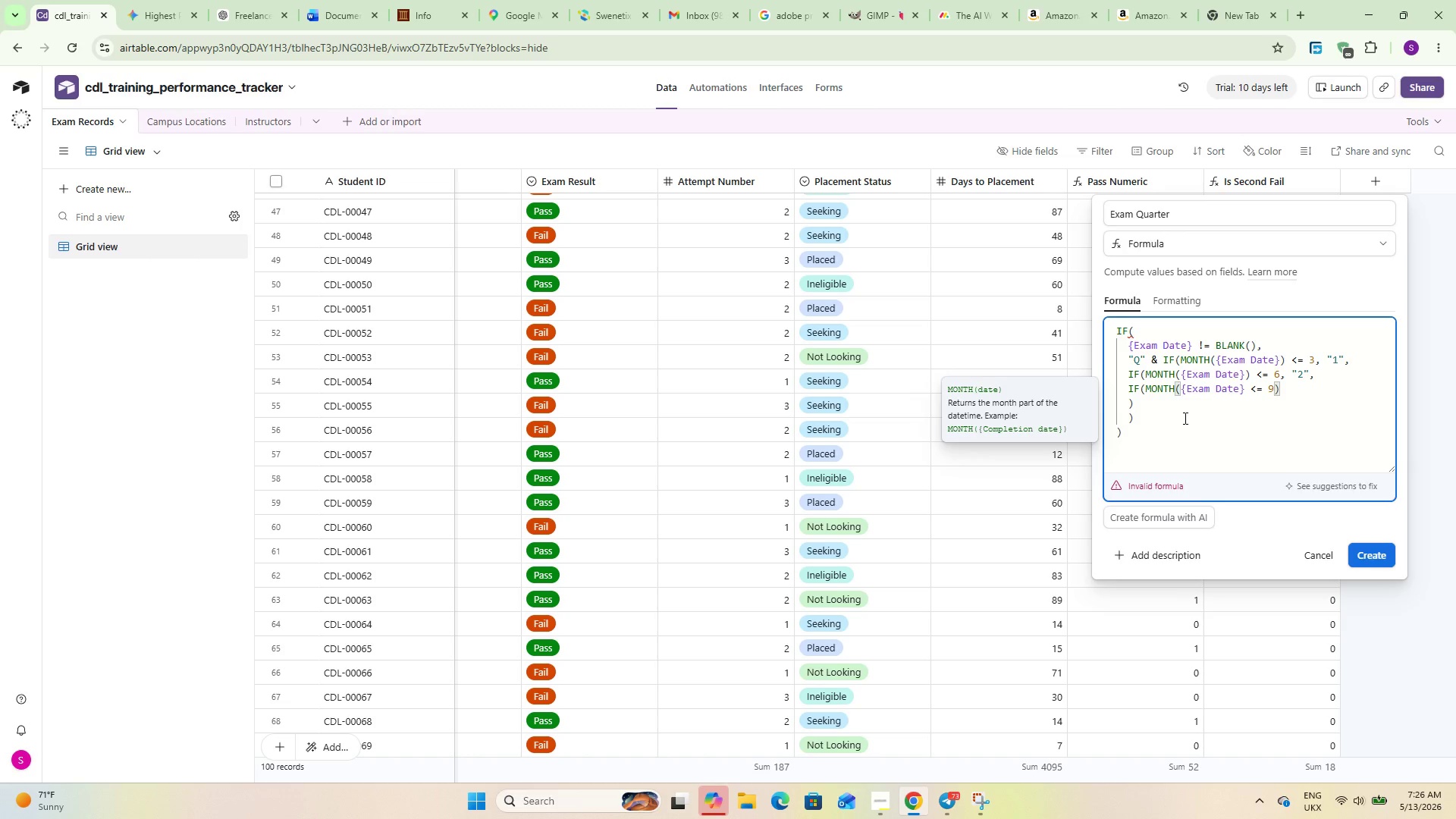 
type(, @3)
 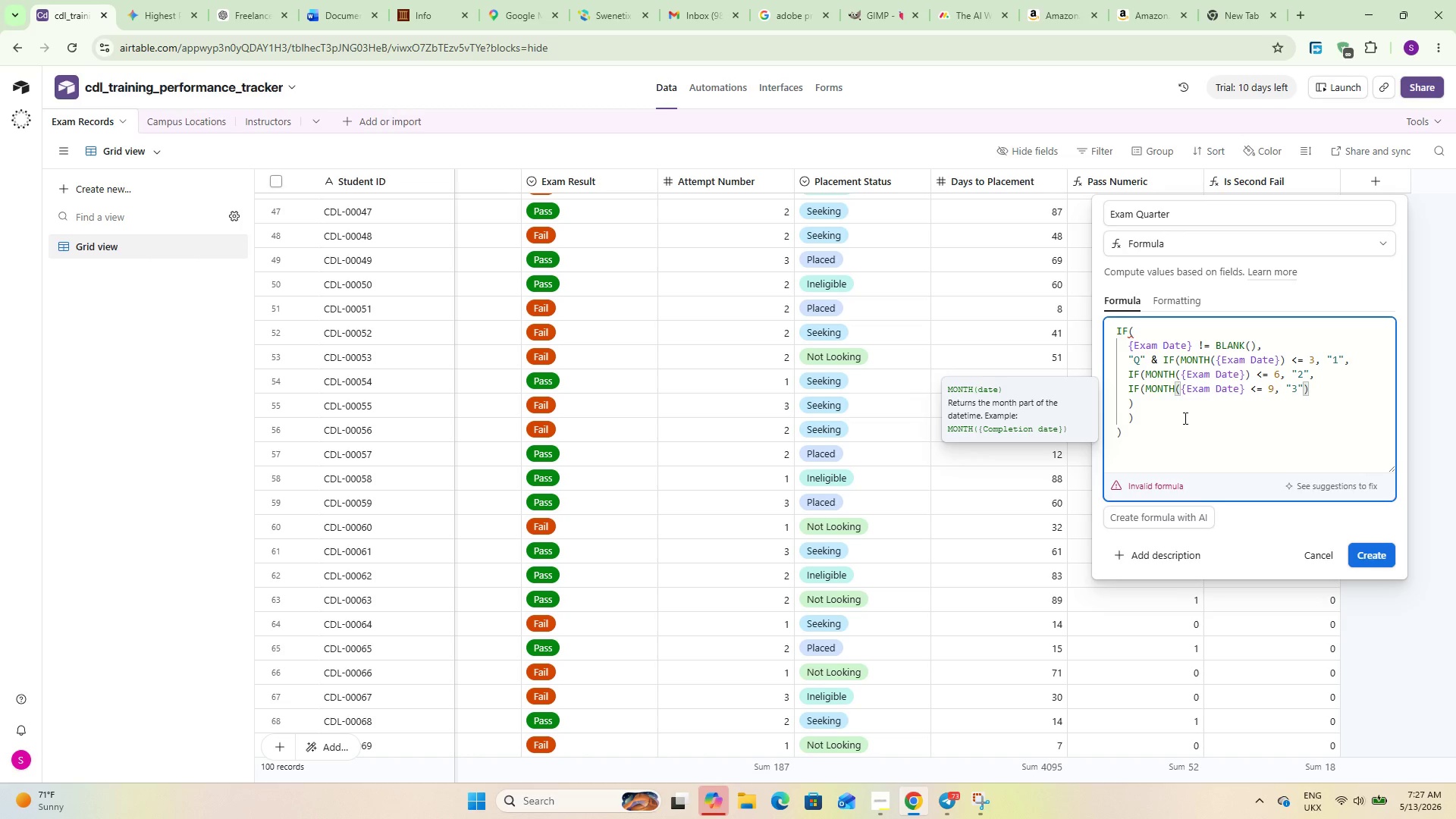 
key(ArrowRight)
 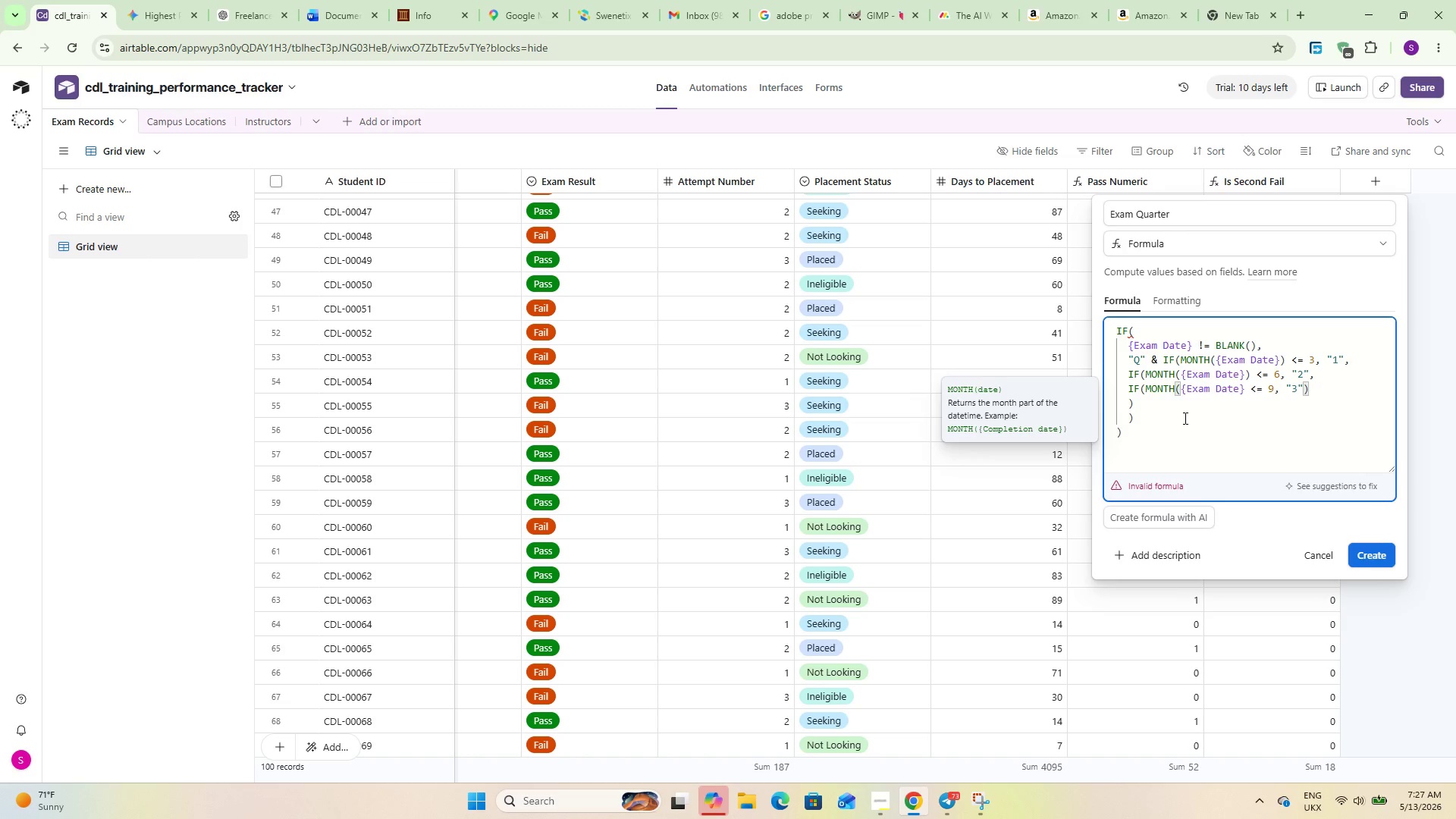 
type(, 4)
key(Backspace)
type(@4)
 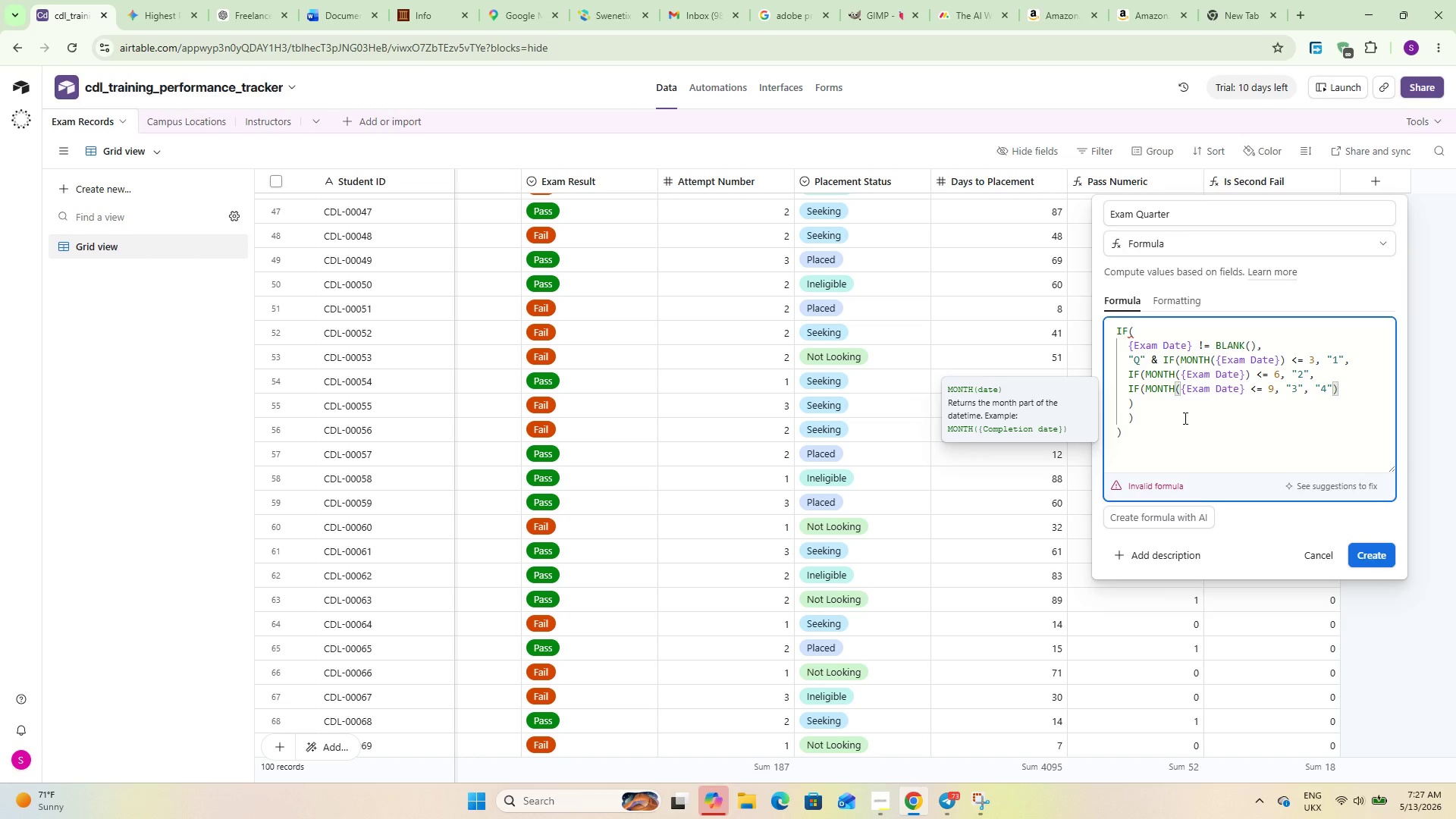 
key(ArrowRight)
 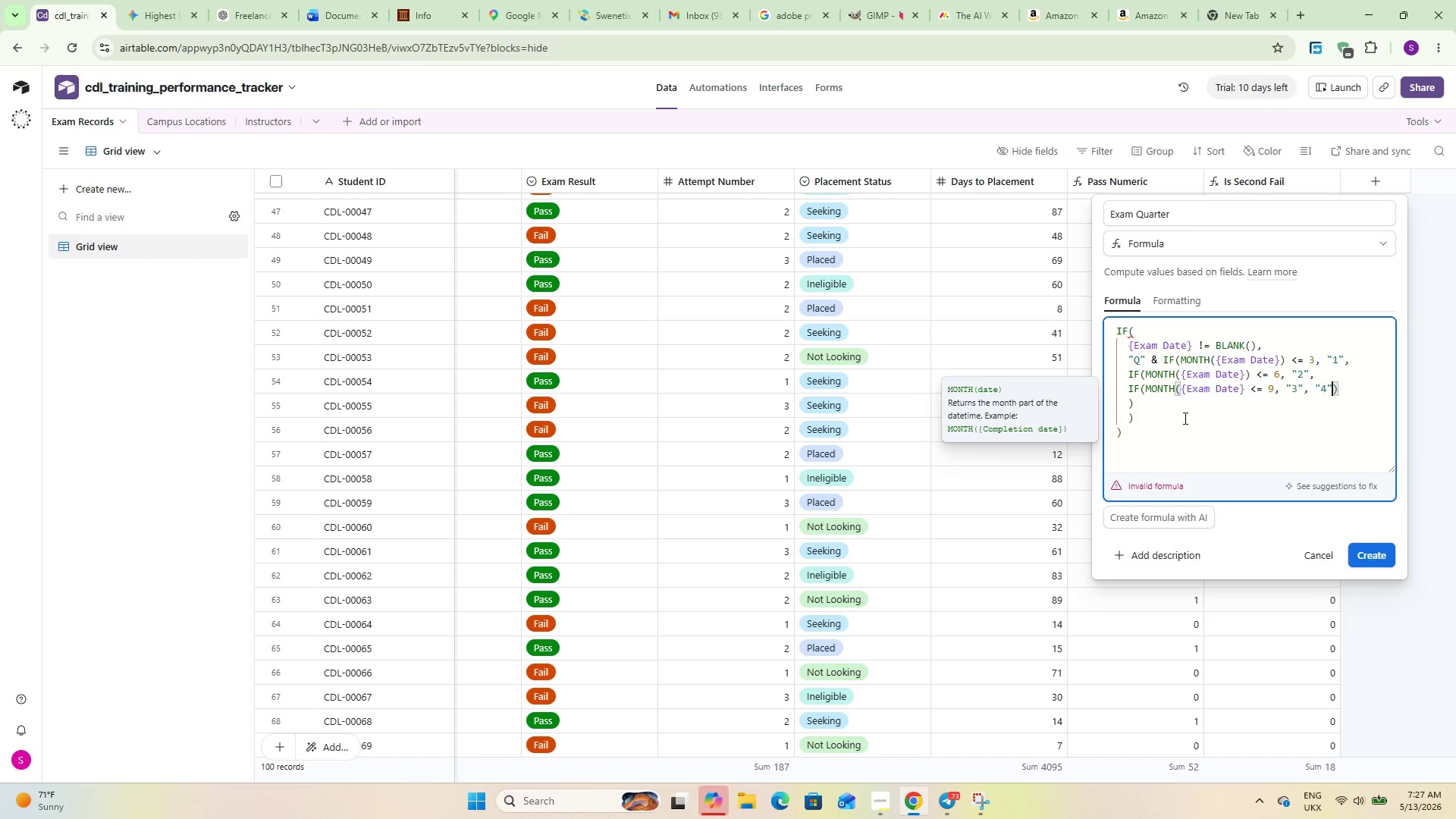 
key(ArrowRight)
 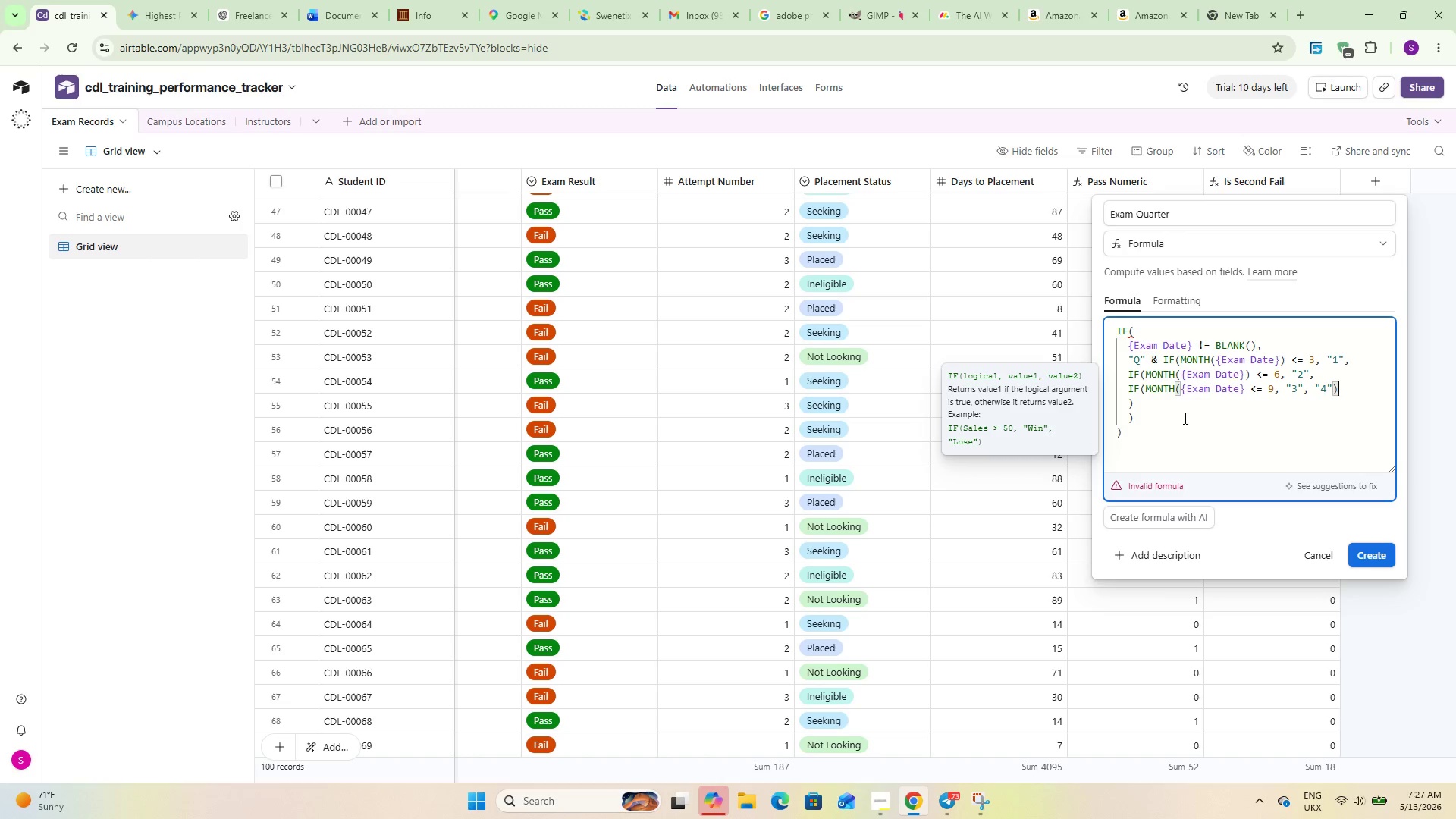 
key(ArrowDown)
 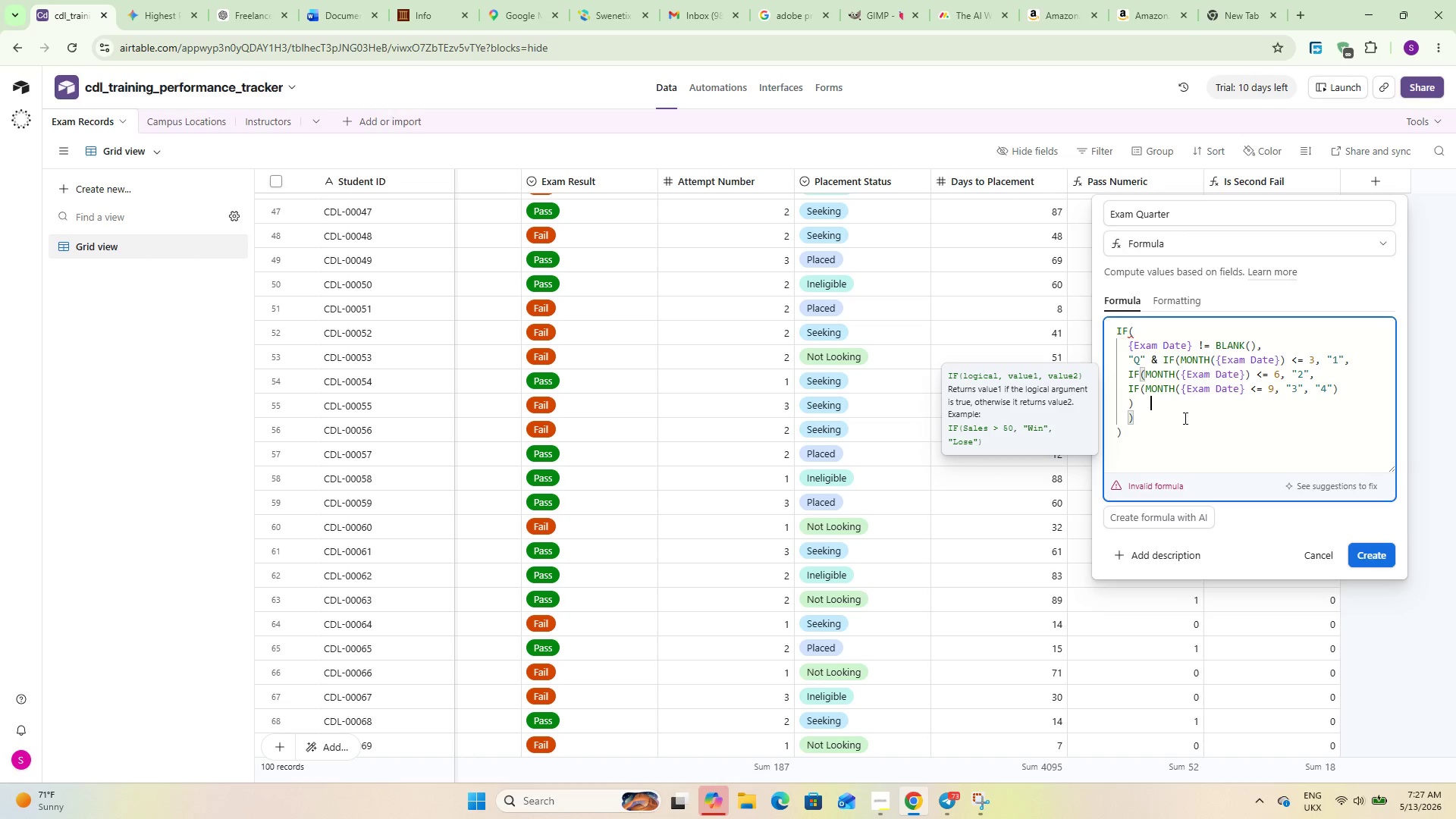 
key(ArrowLeft)
 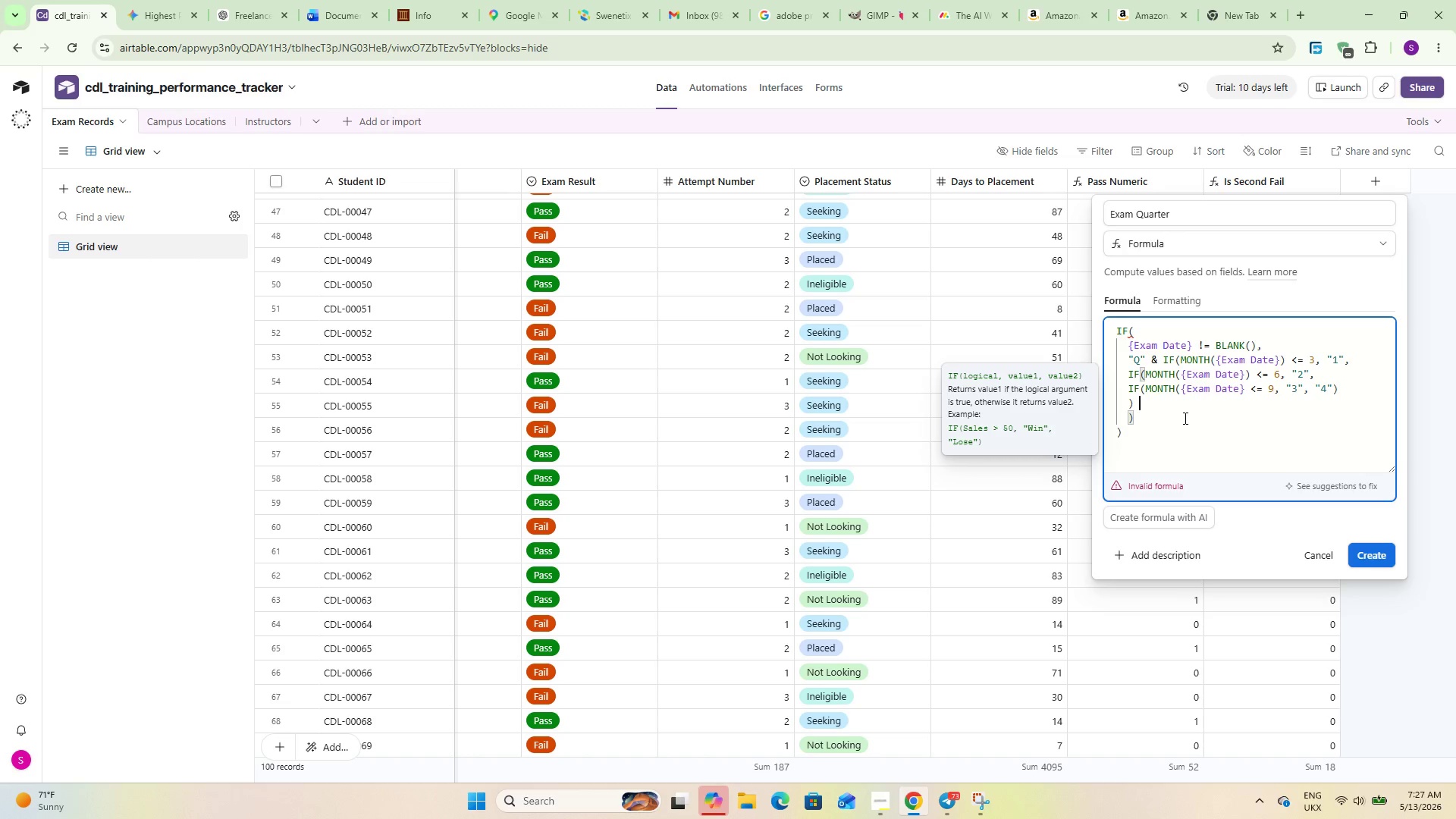 
key(ArrowLeft)
 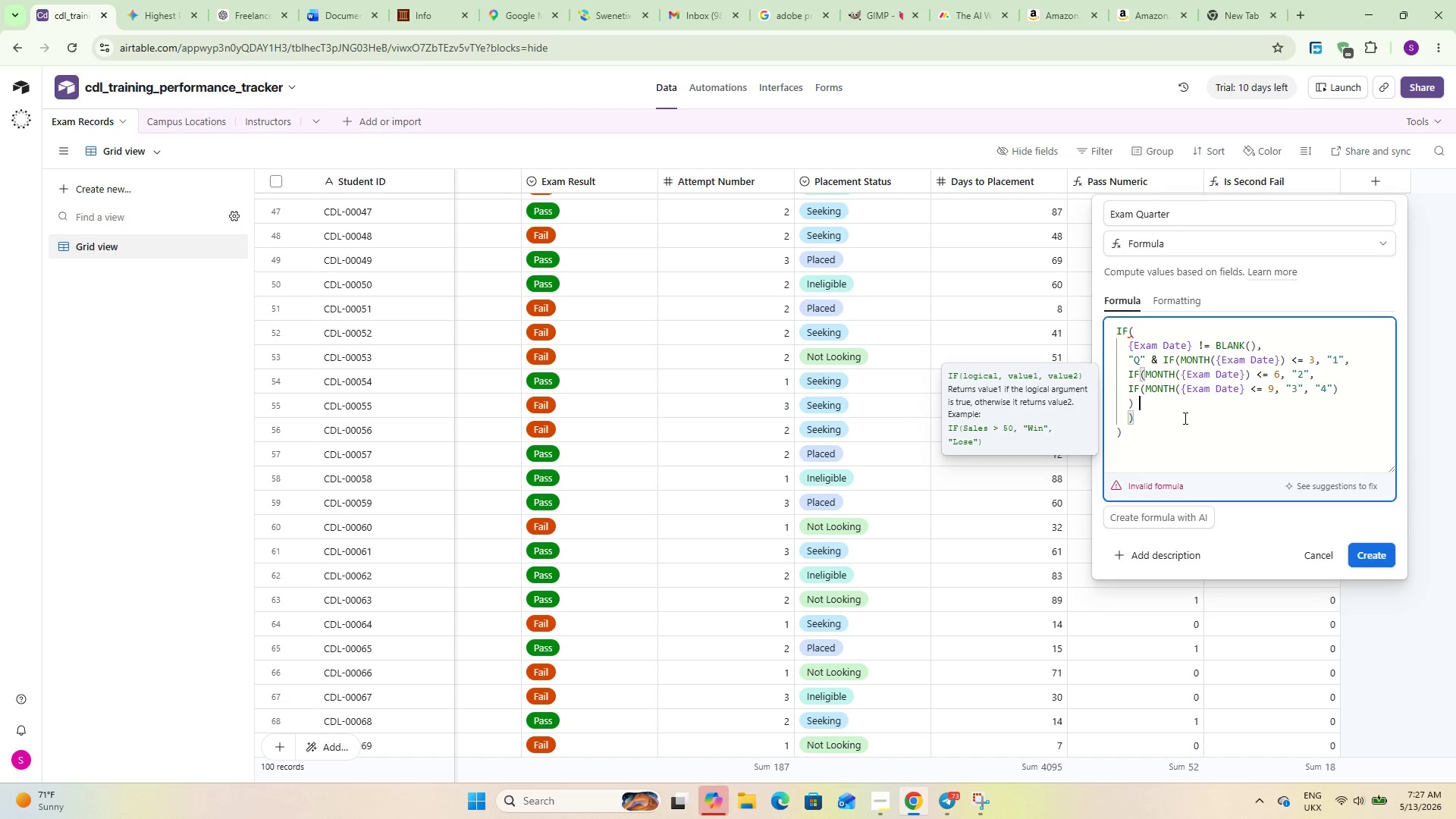 
key(ArrowLeft)
 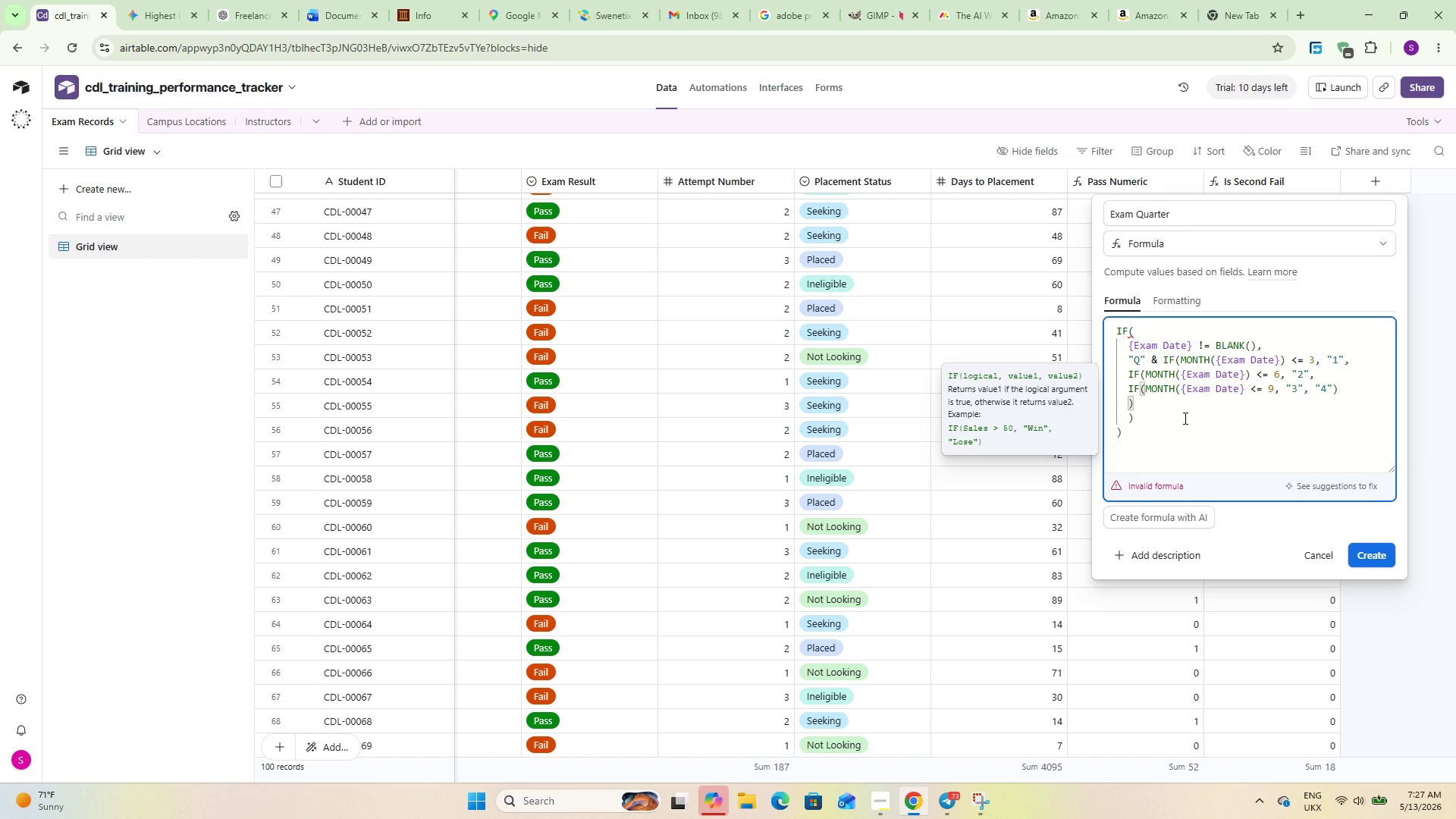 
key(ArrowDown)
 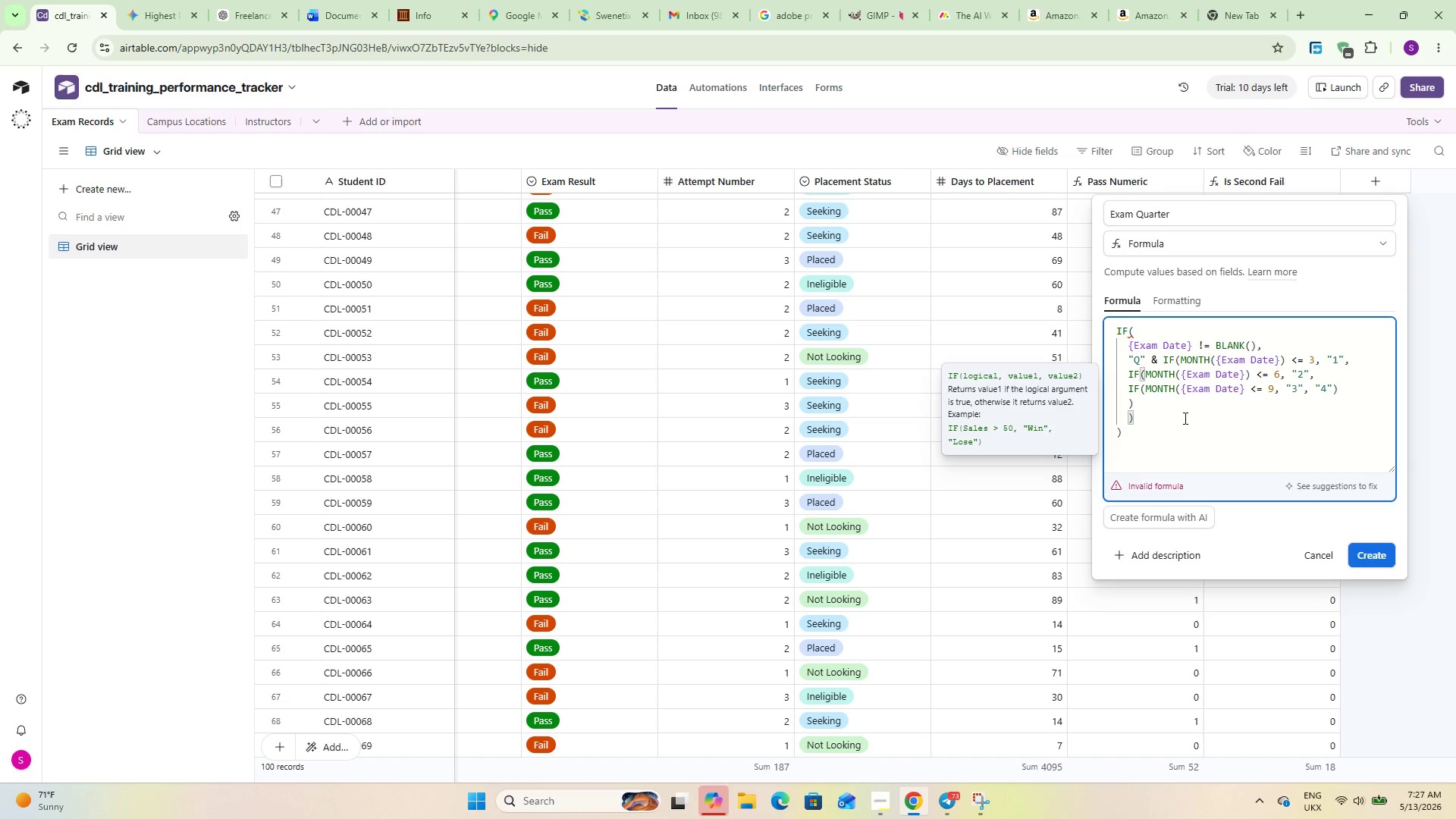 
key(Enter)
 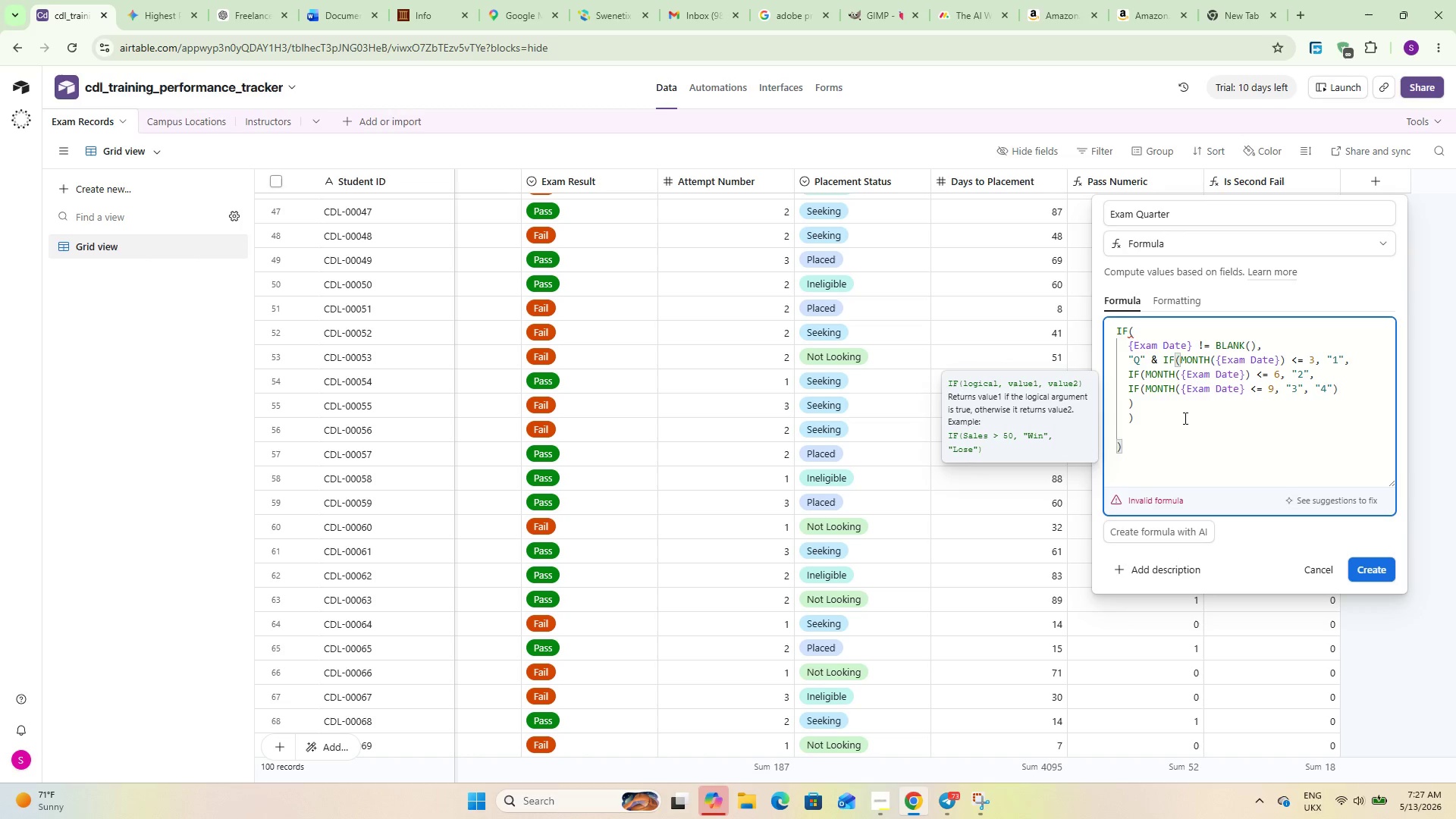 
key(Shift+7)
 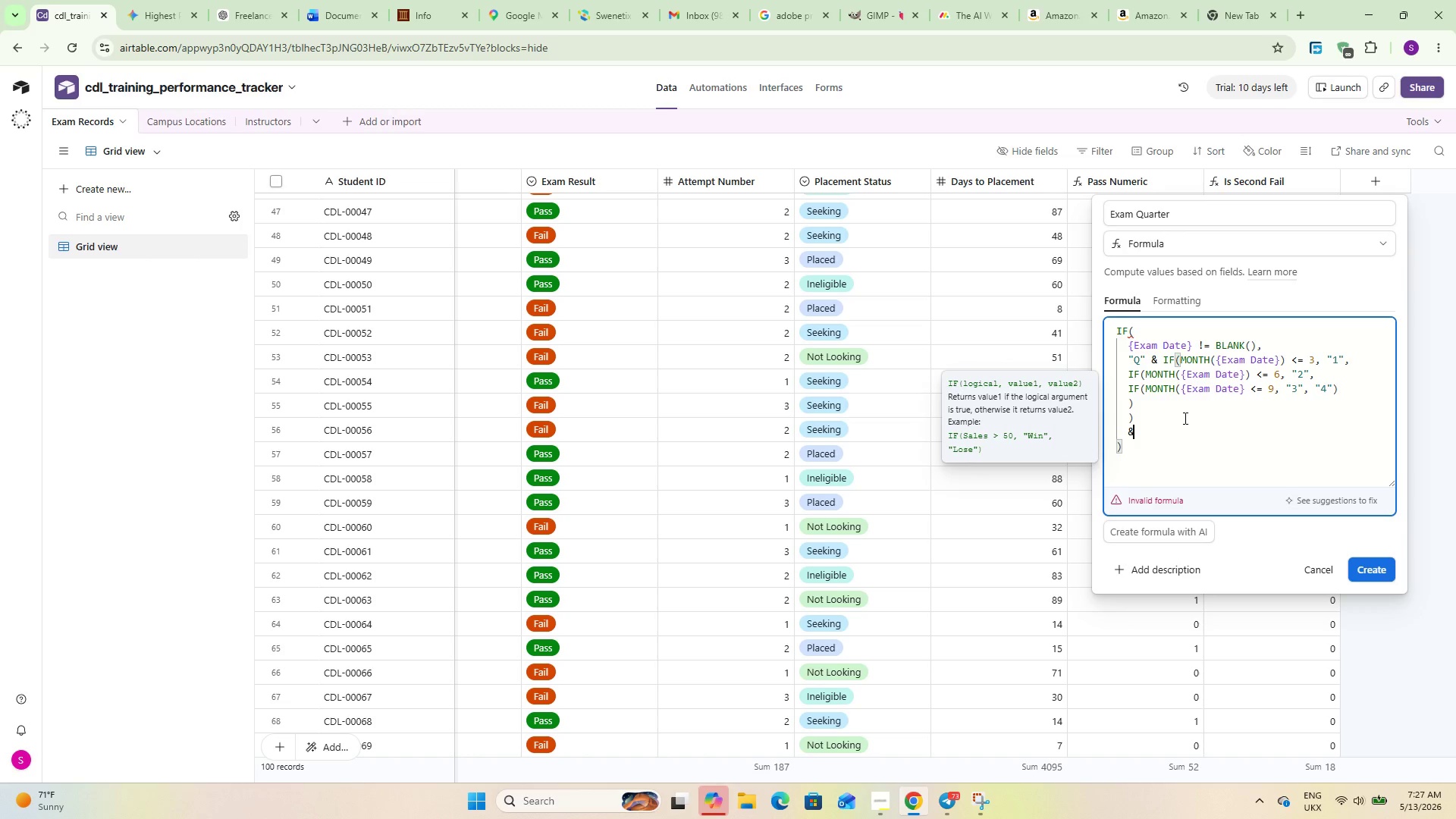 
key(Space)
 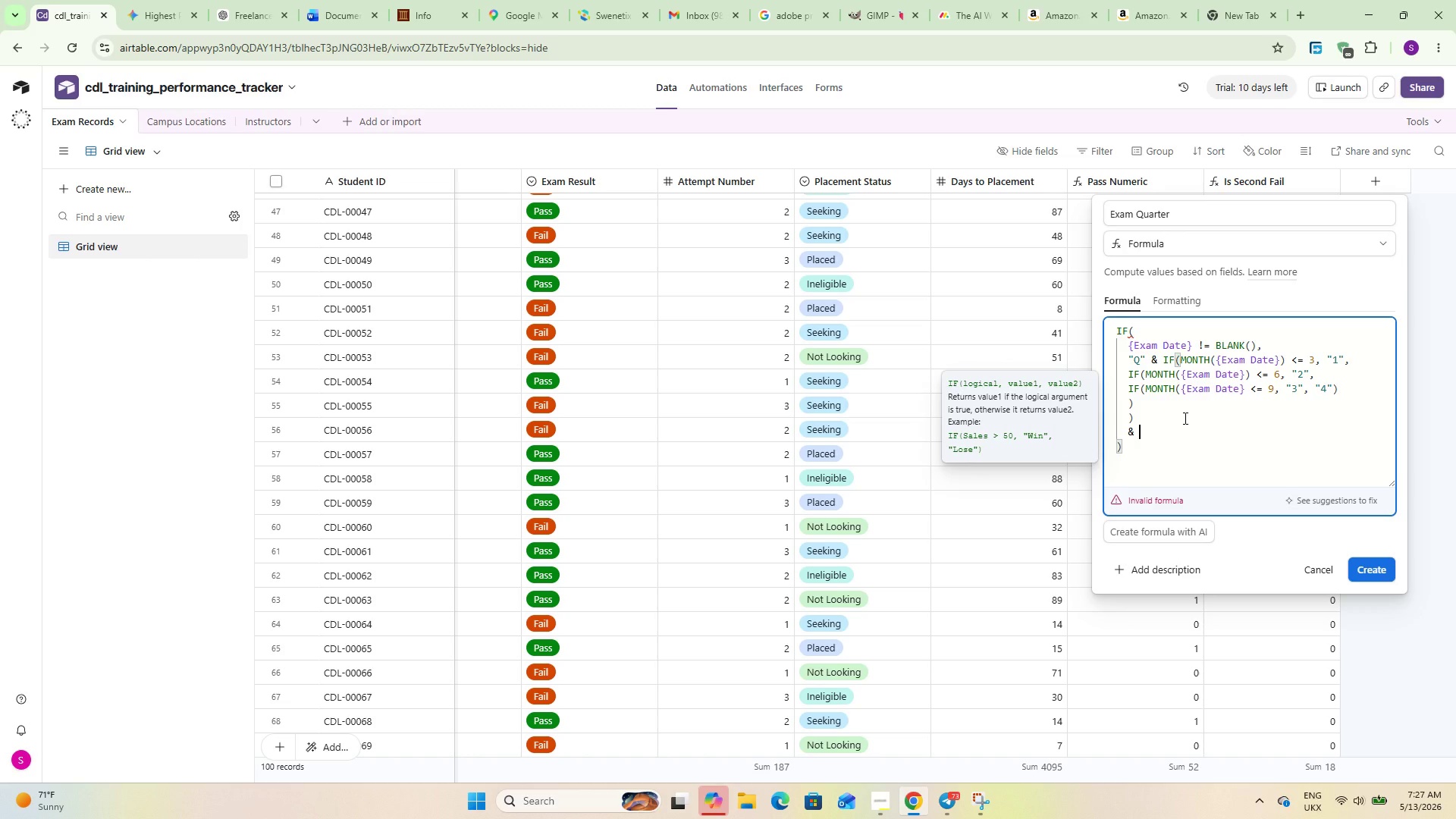 
key(Shift+2)
 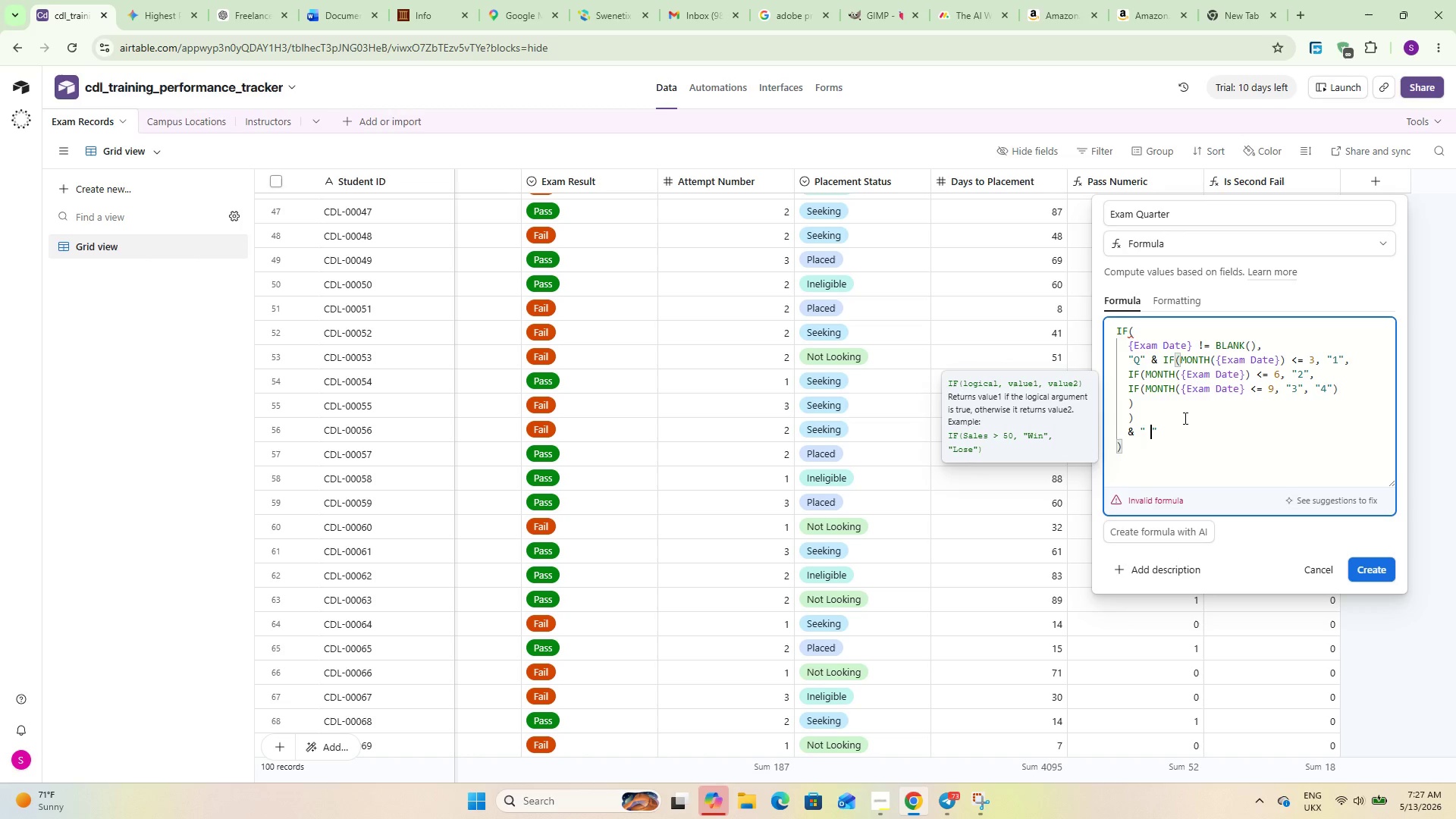 
key(Space)
 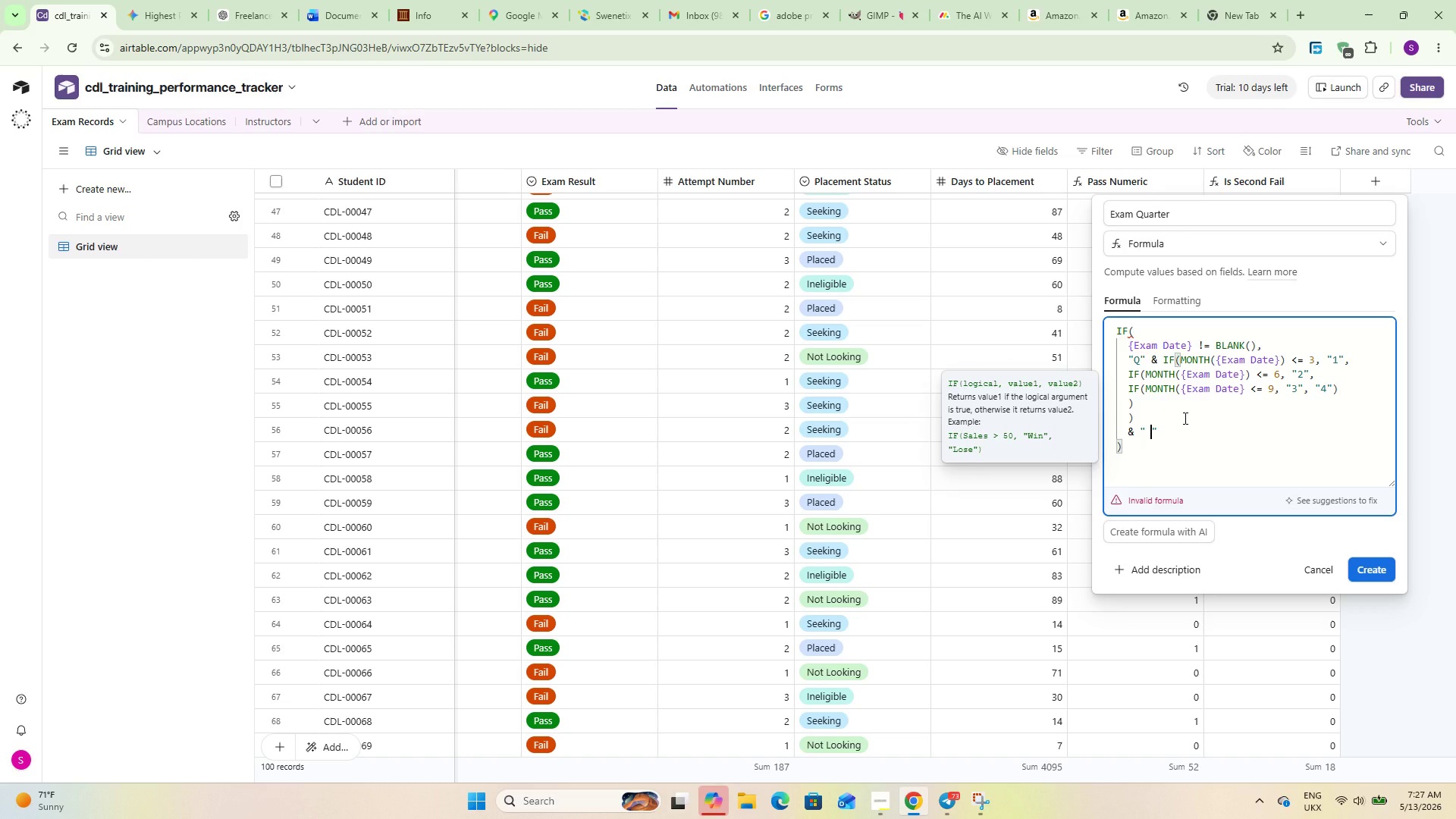 
key(ArrowRight)
 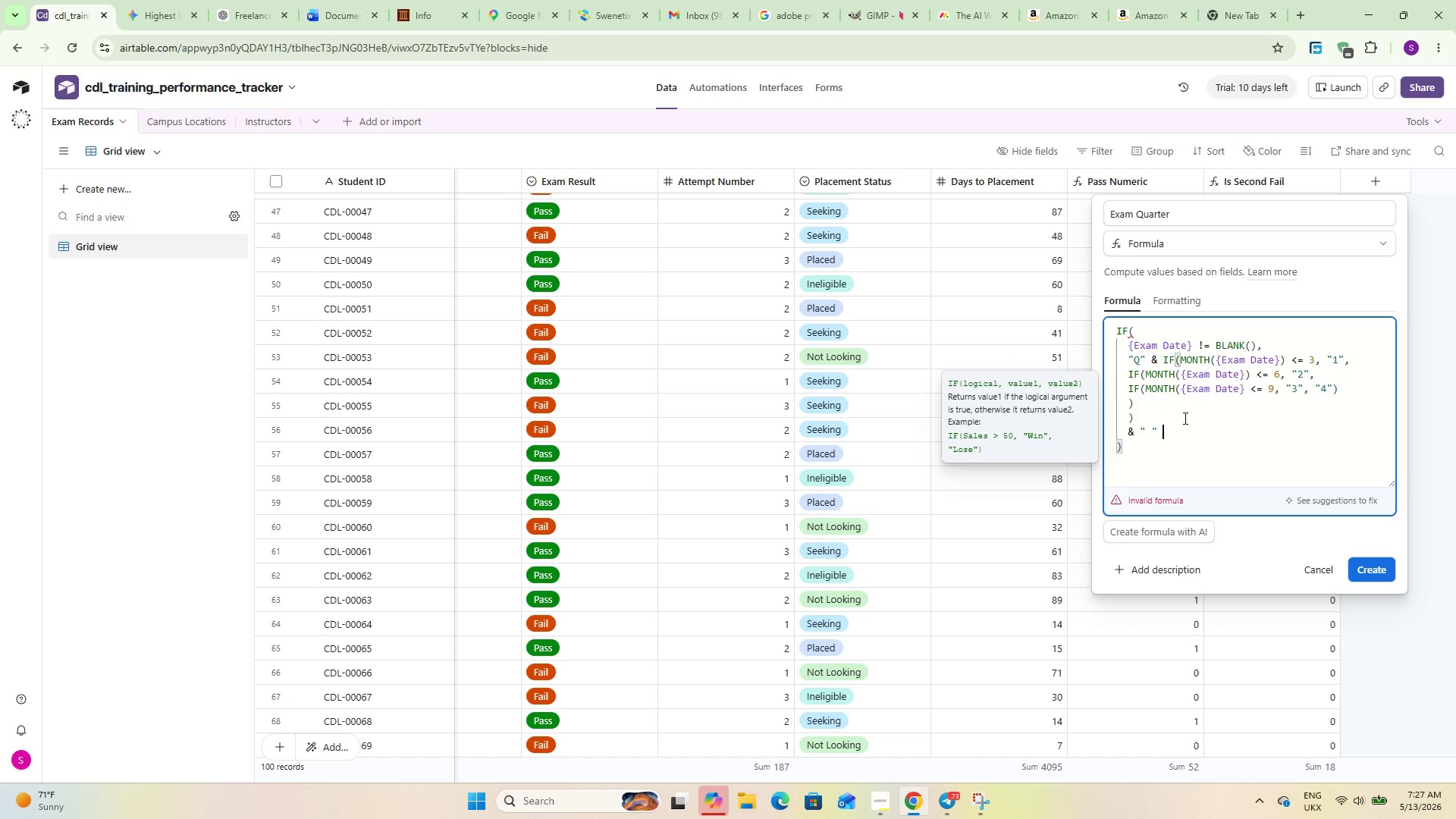 
type( & YEAR)
 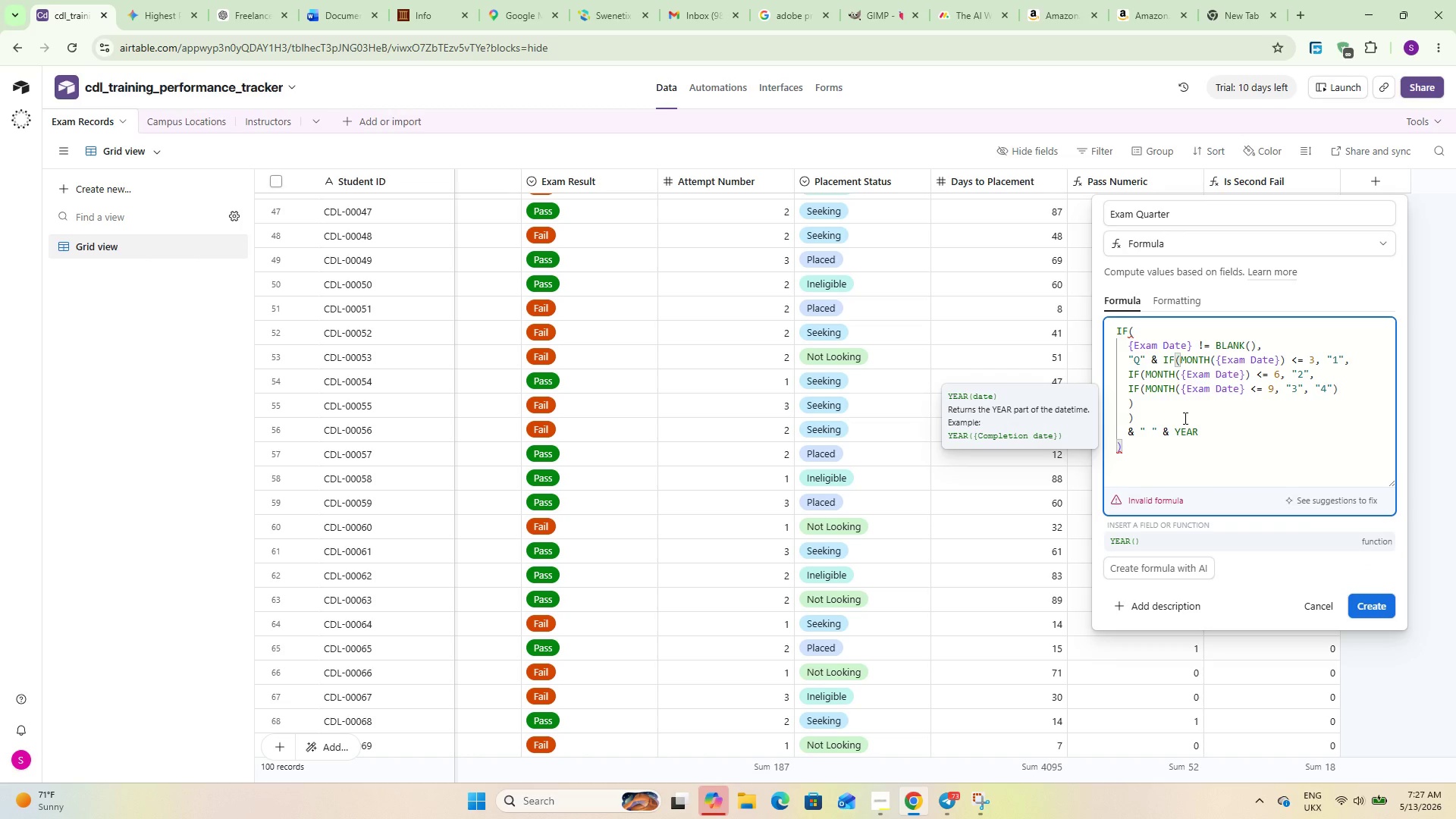 
key(Enter)
 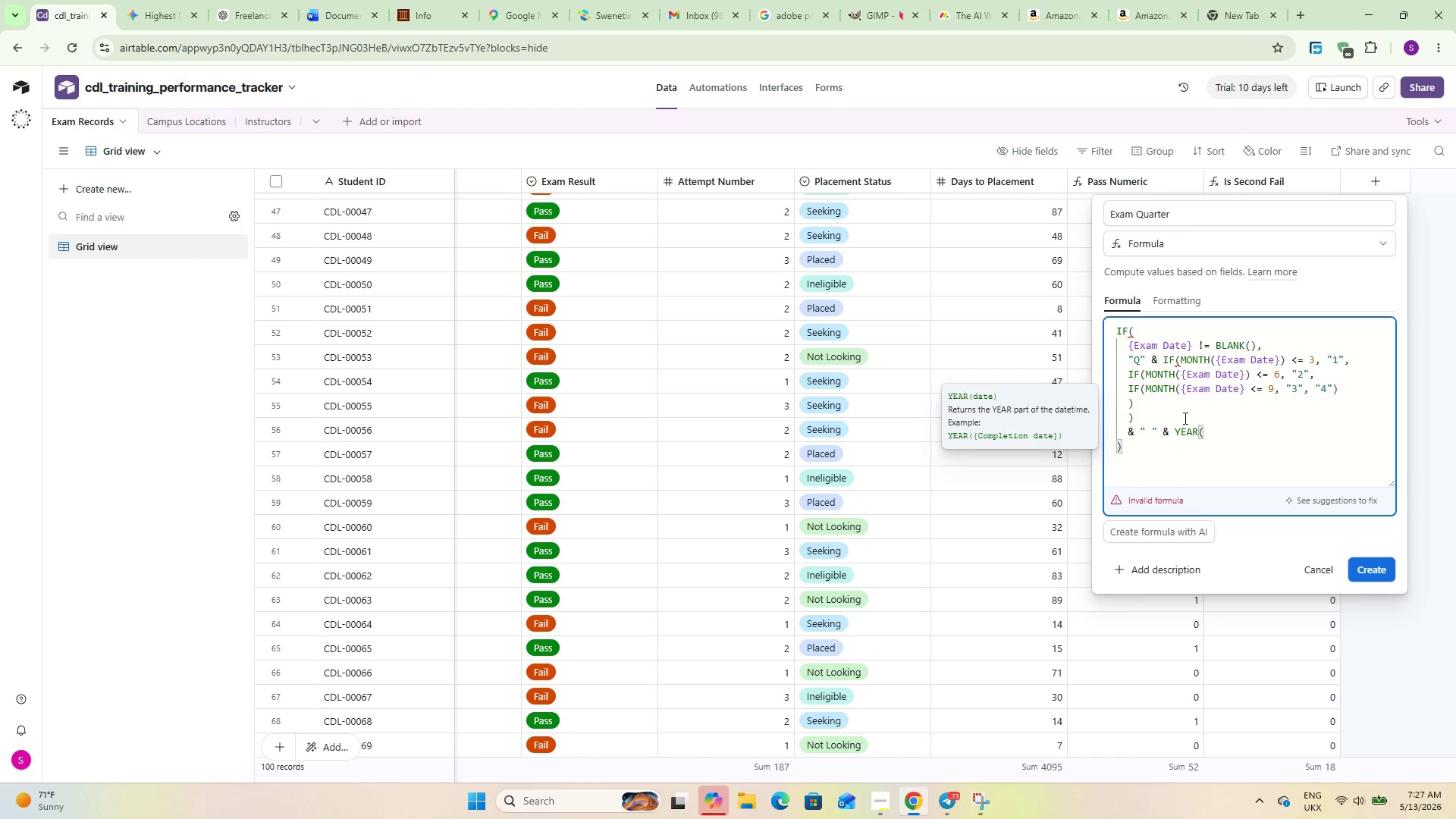 
type(Exam)
 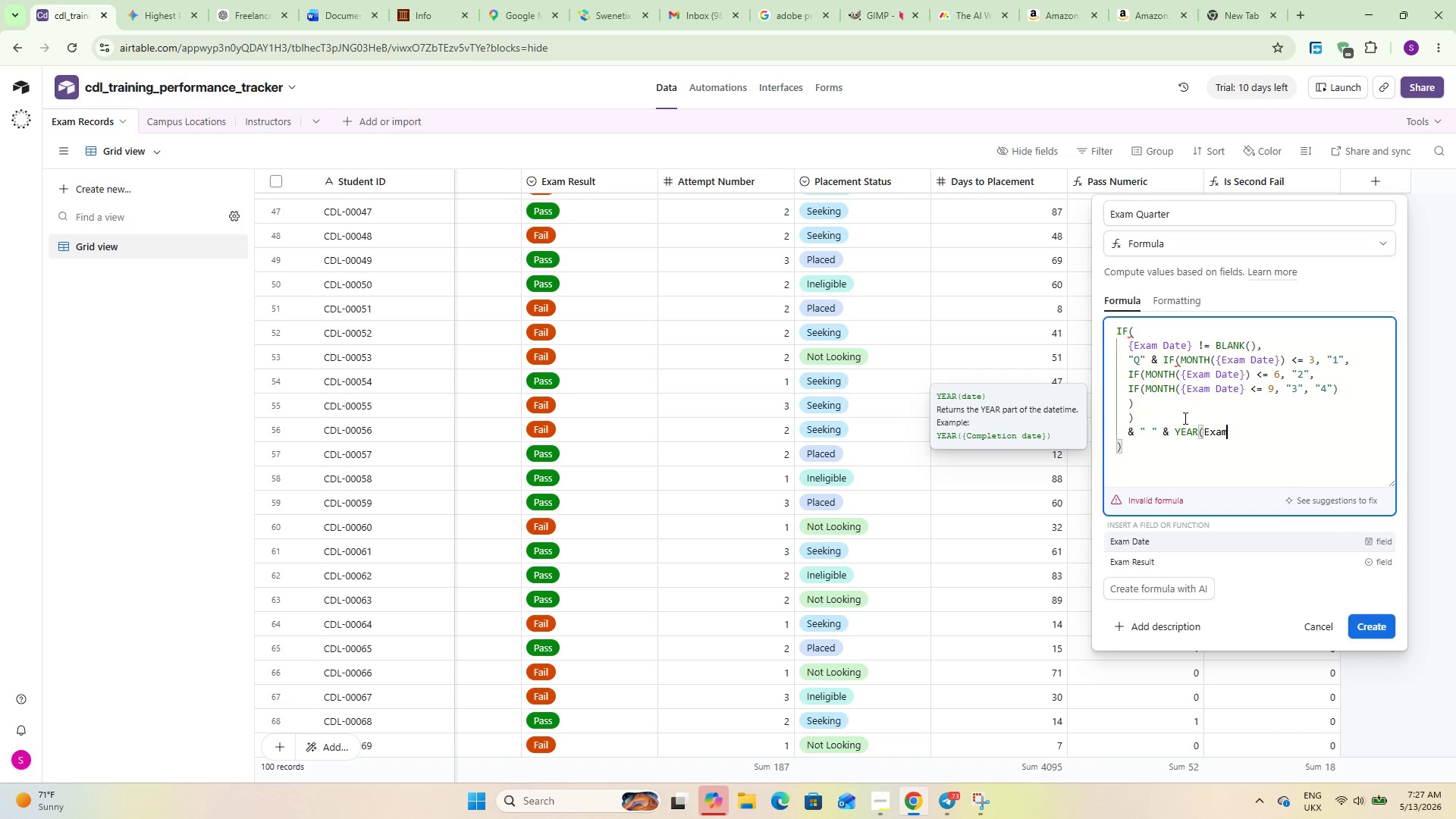 
key(Enter)
 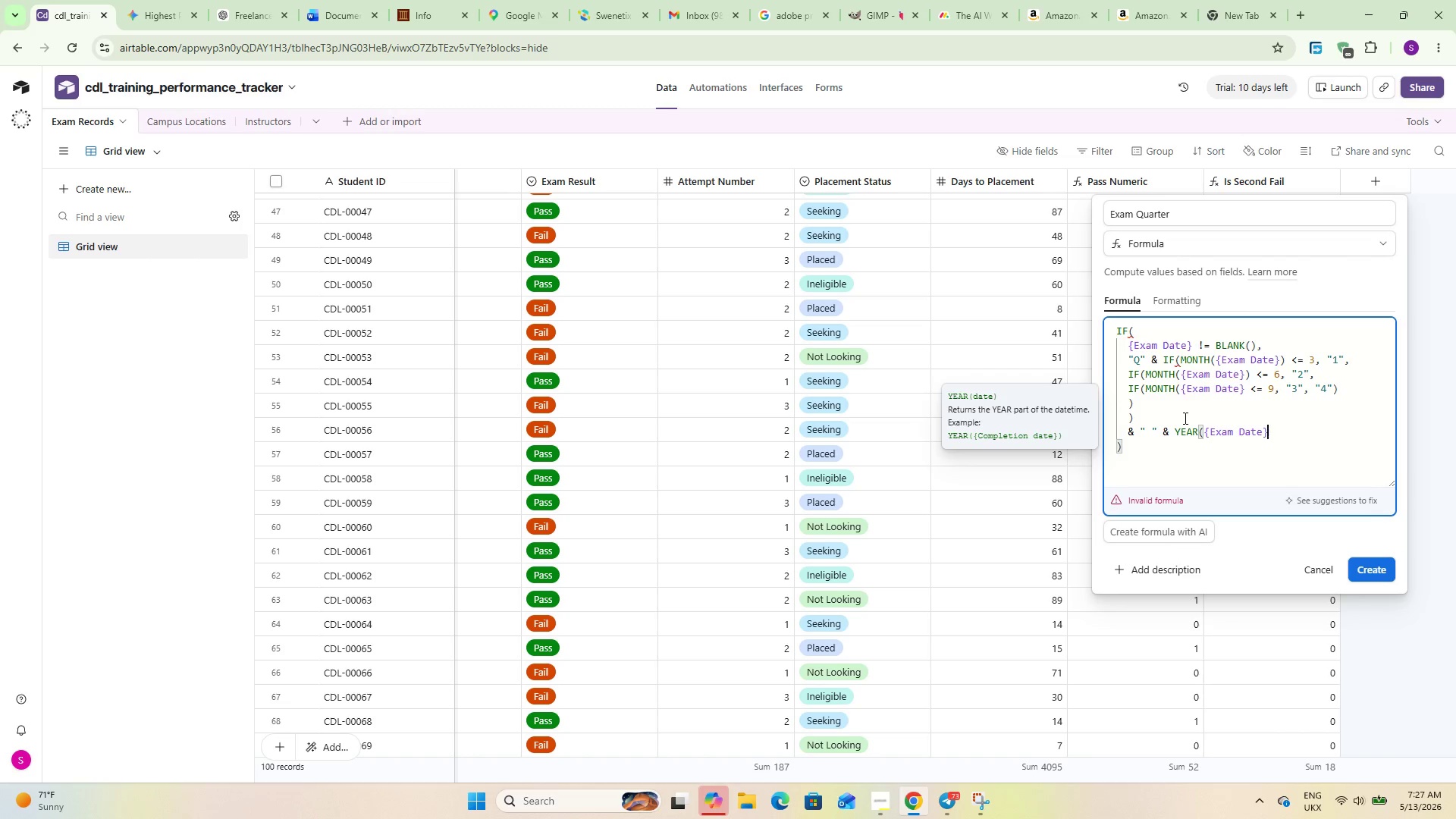 
key(Shift+0)
 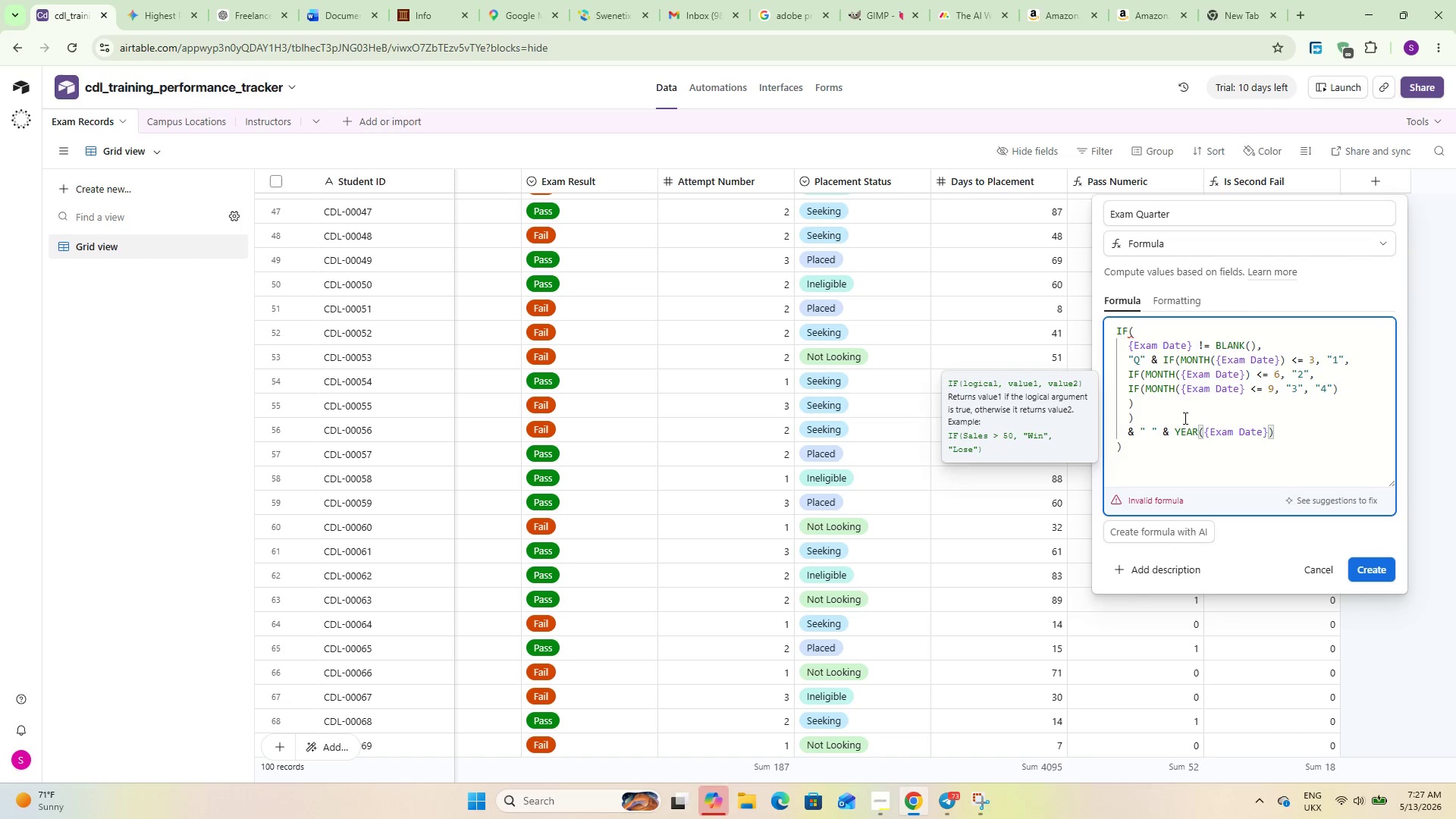 
key(Comma)
 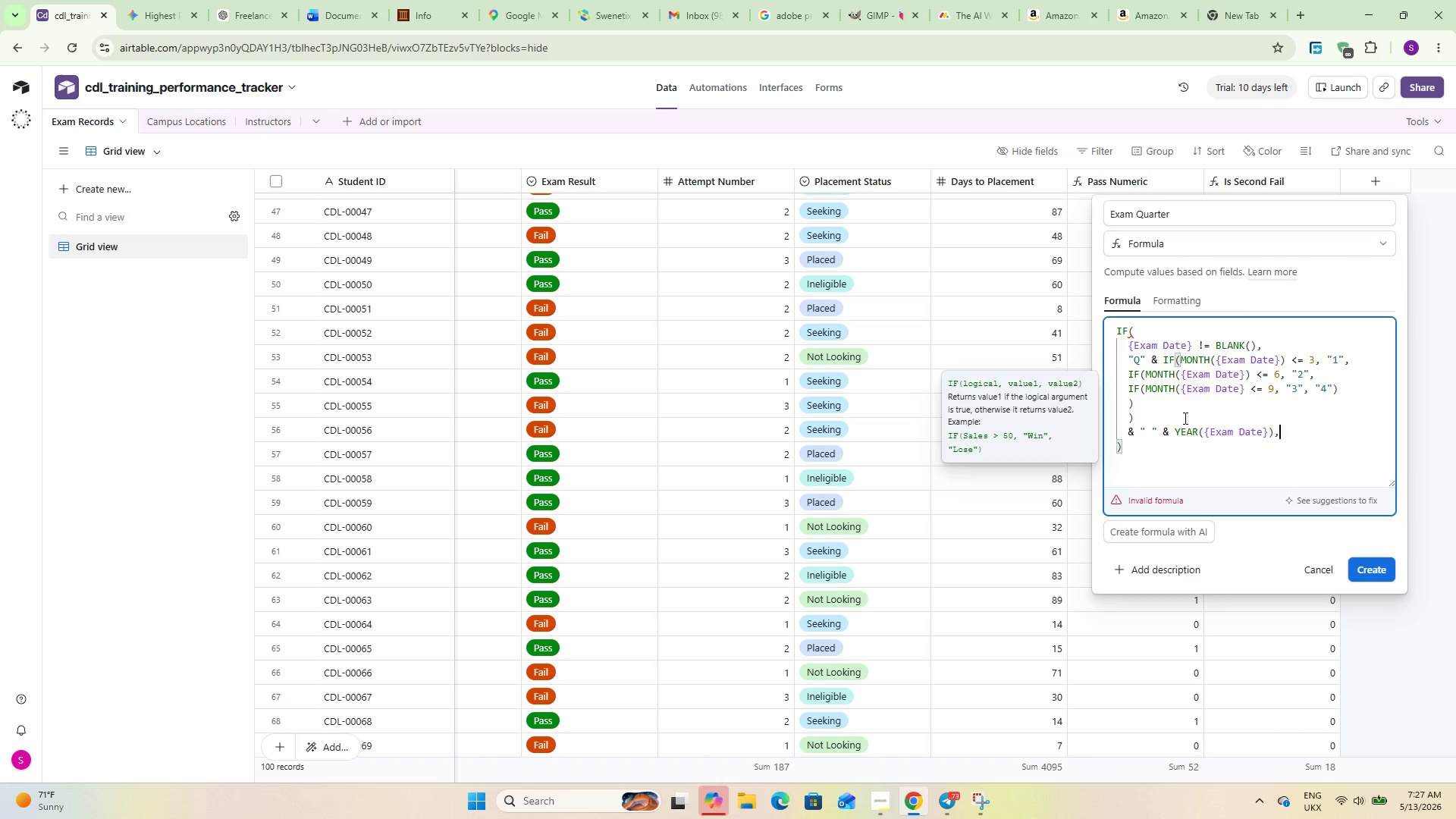 
key(Enter)
 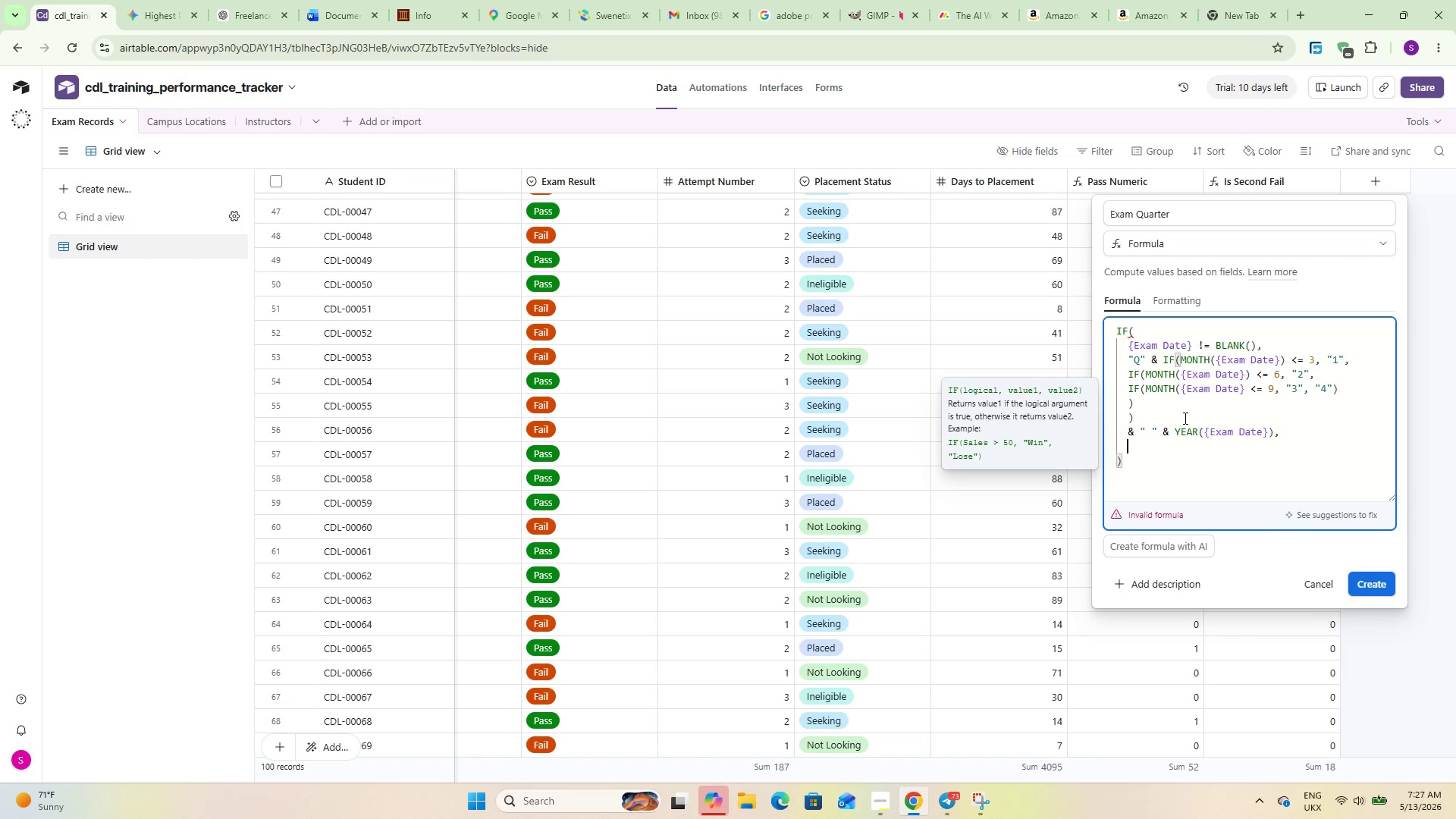 
type(BLANK)
 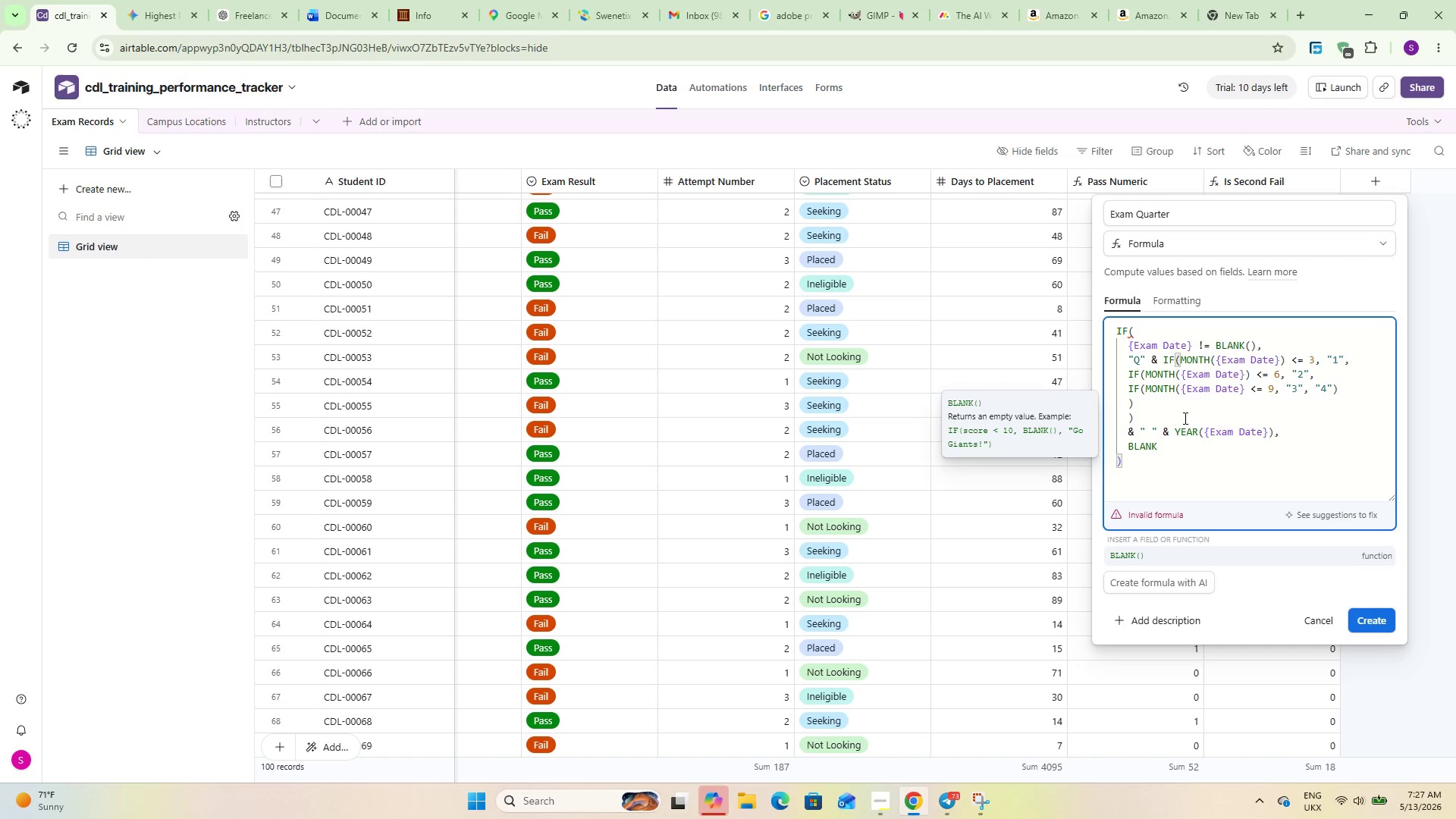 
key(Enter)
 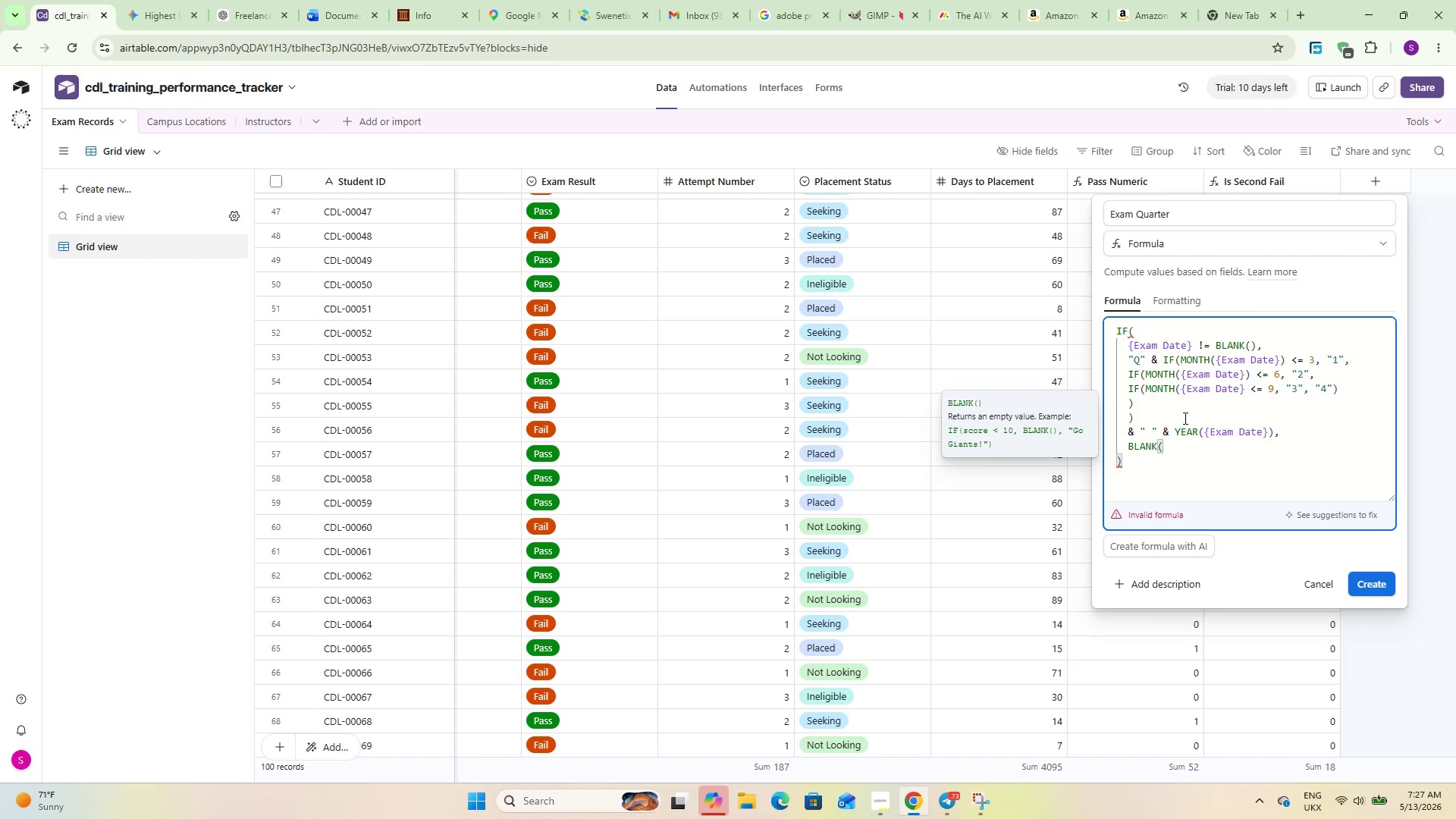 
key(Shift+0)
 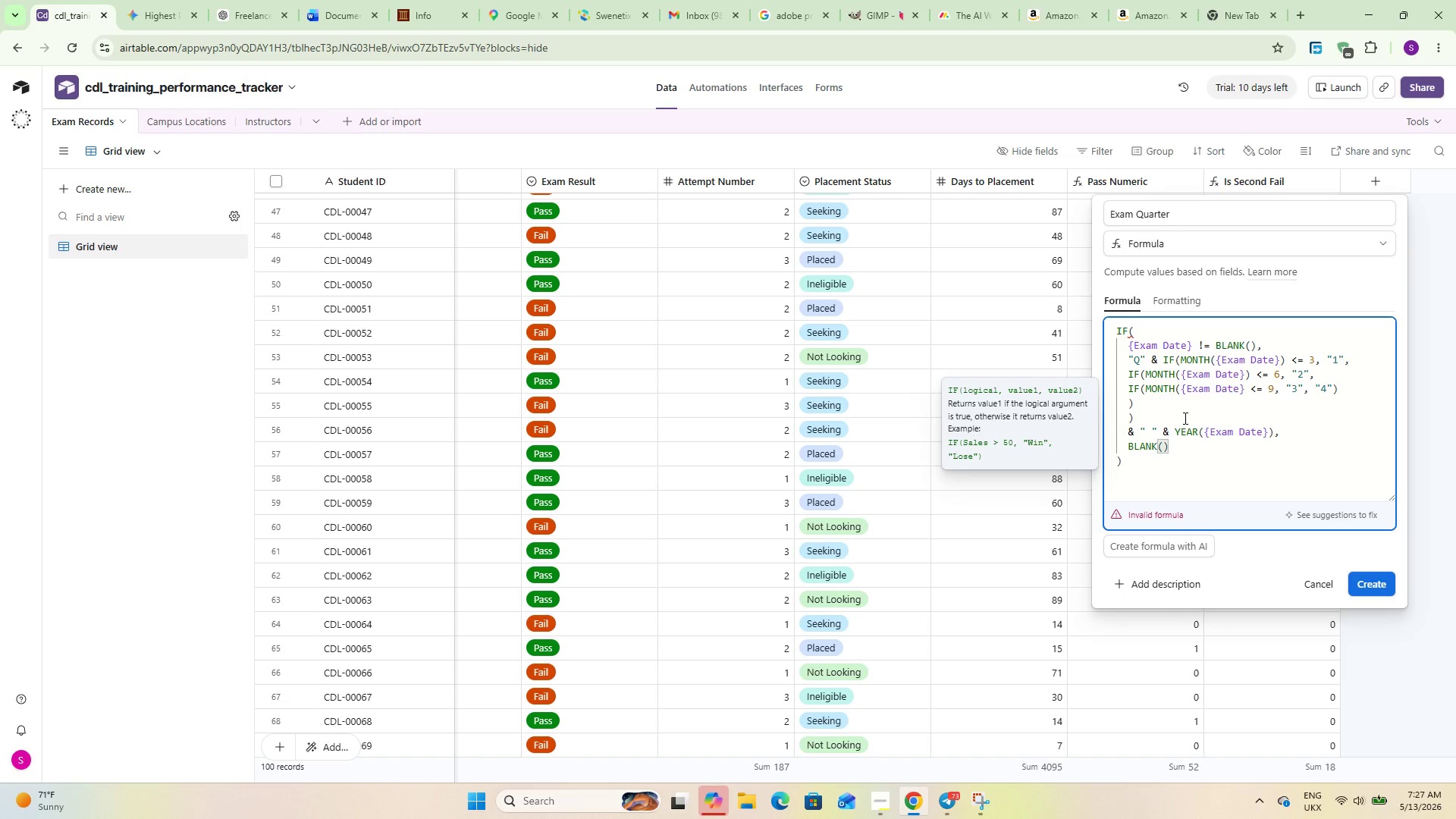 
wait(16.5)
 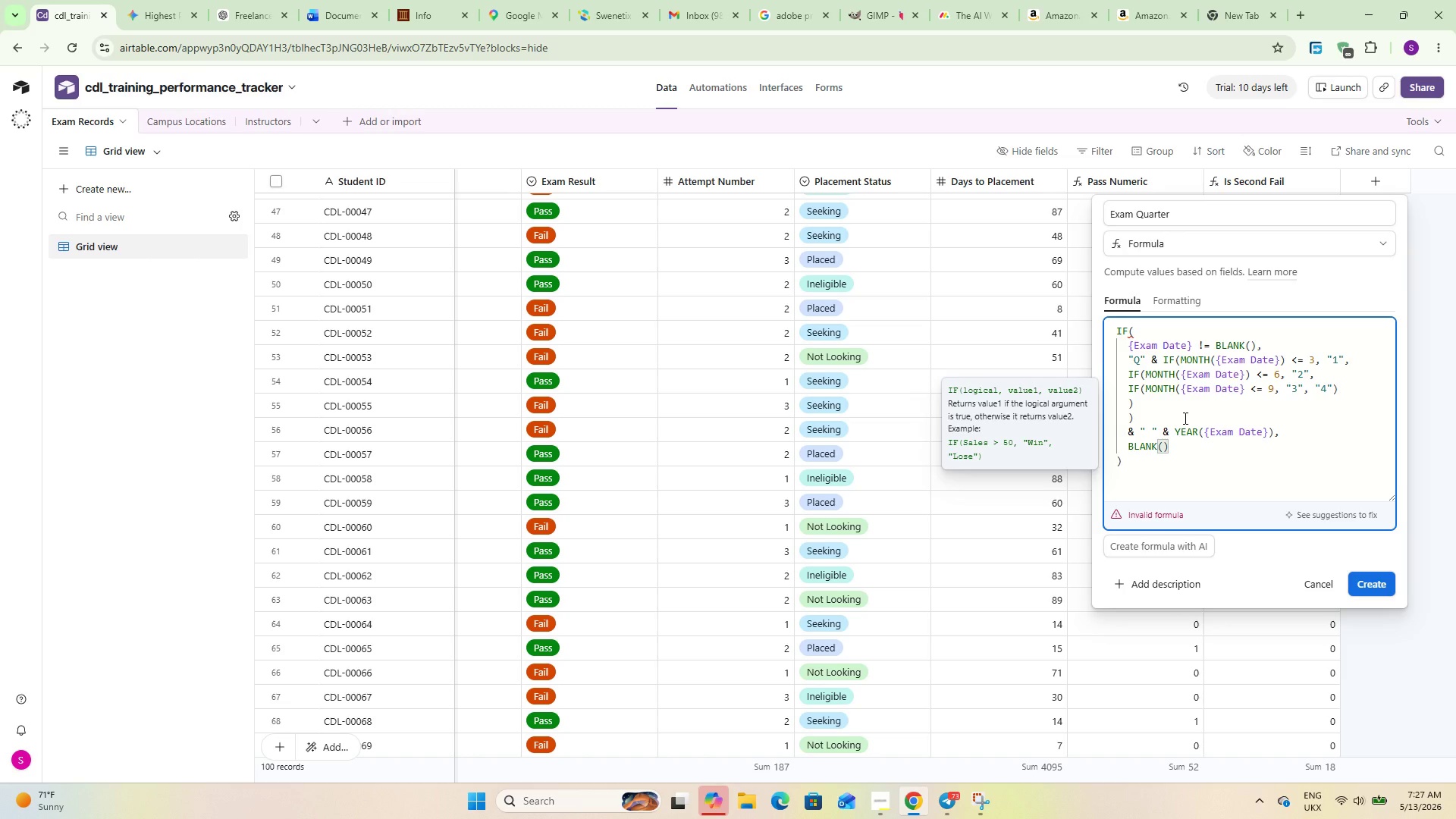 
left_click([1164, 421])
 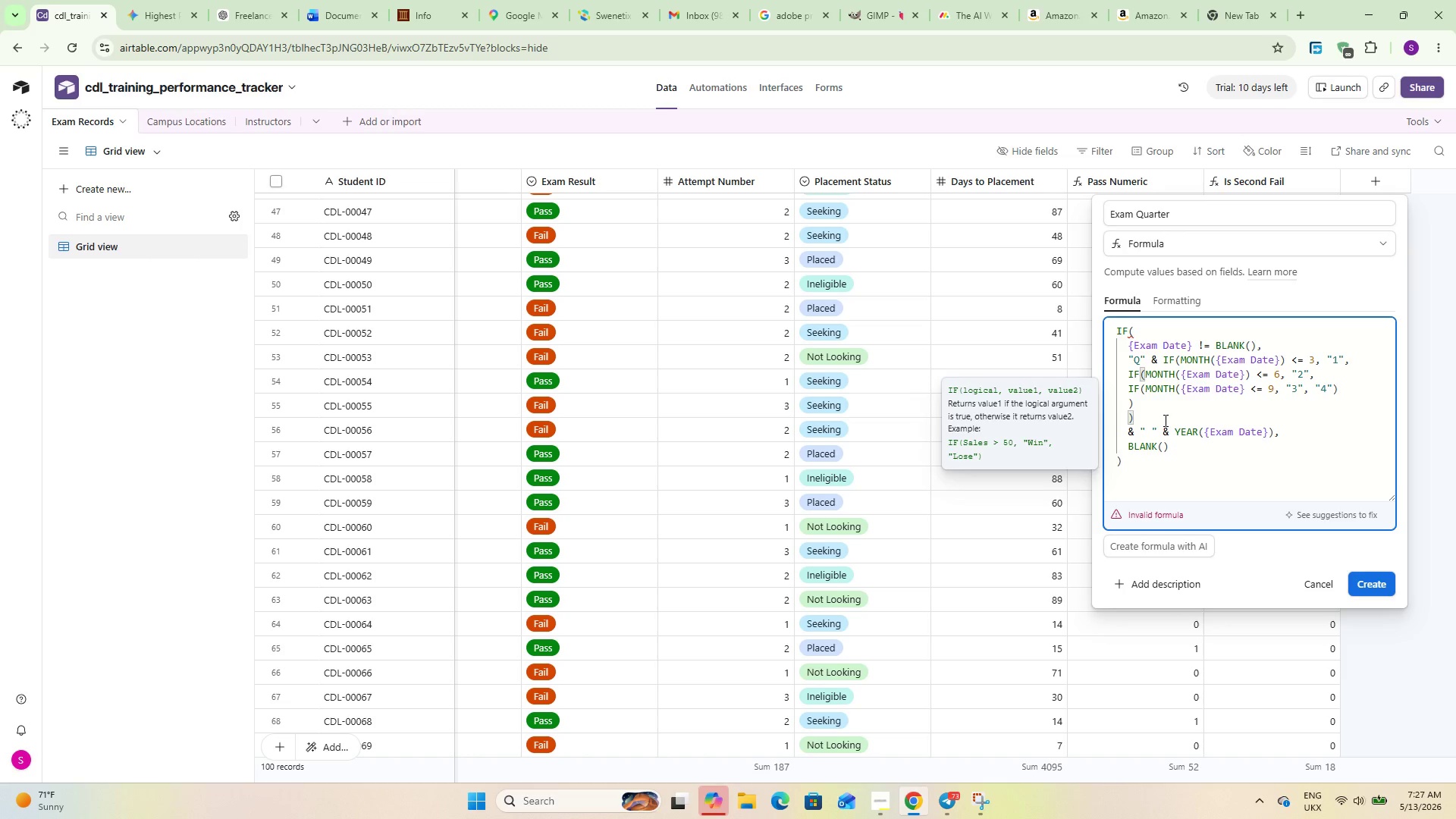 
key(Comma)
 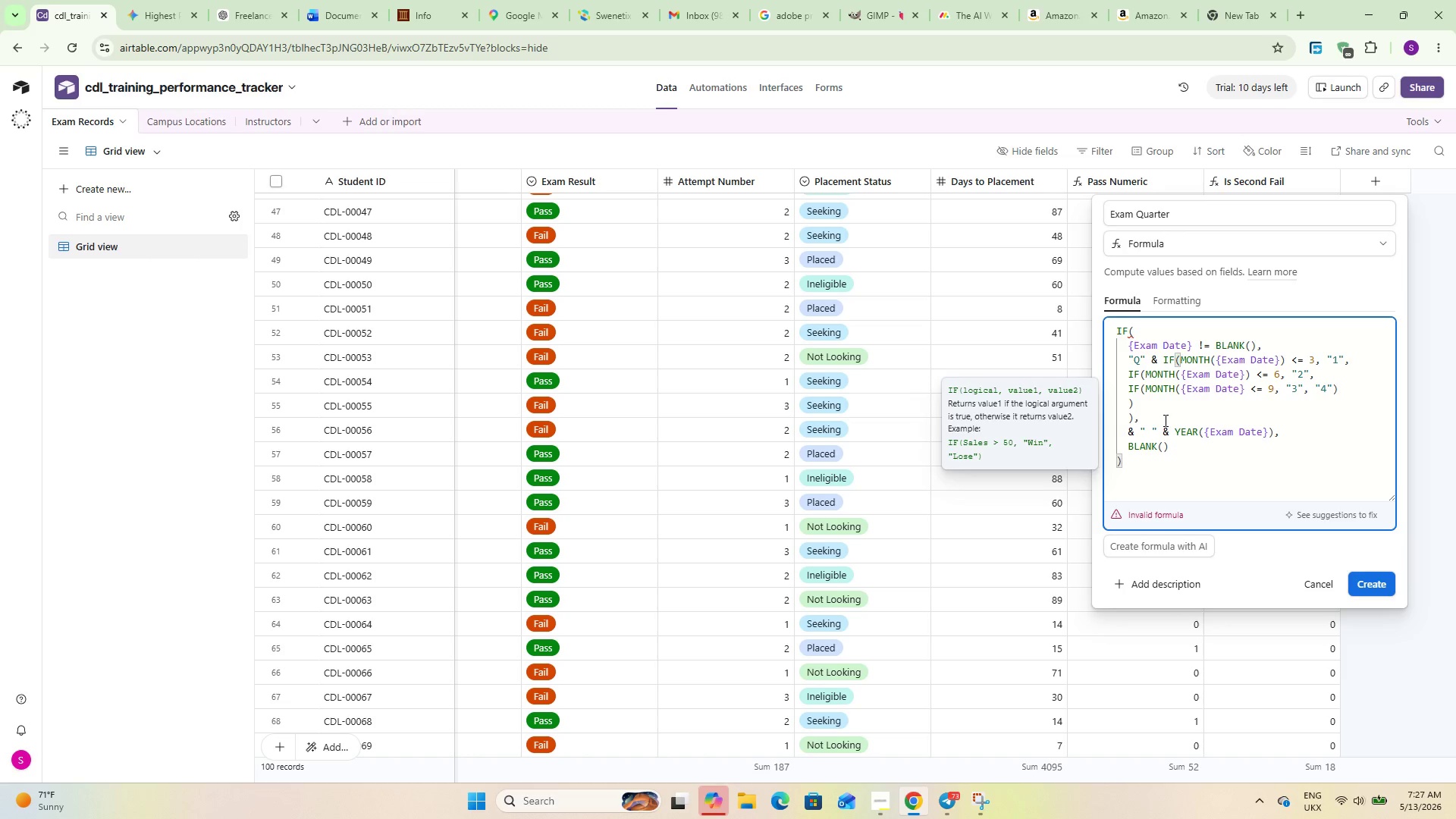 
key(Backspace)
 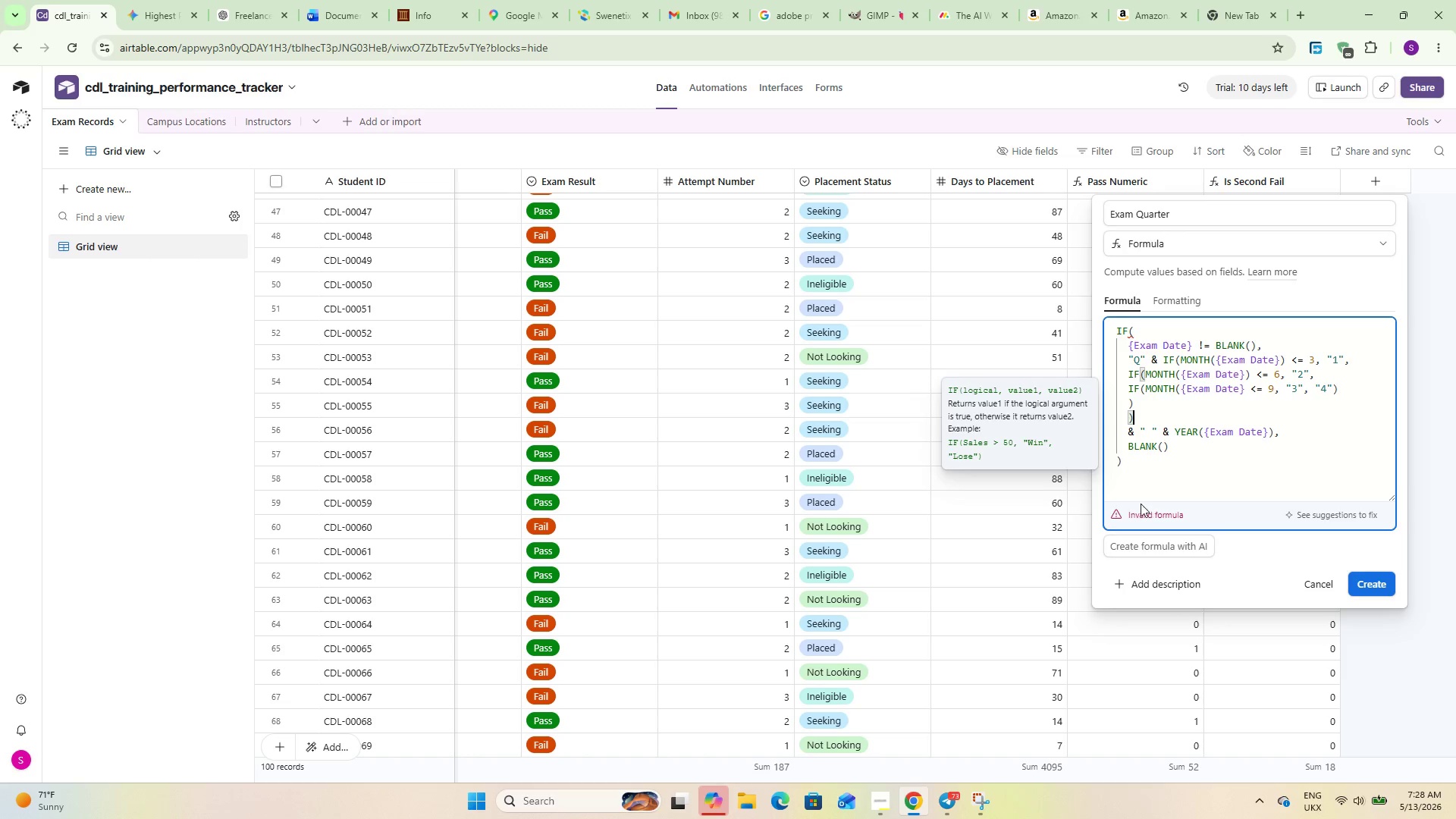 
left_click([1140, 454])
 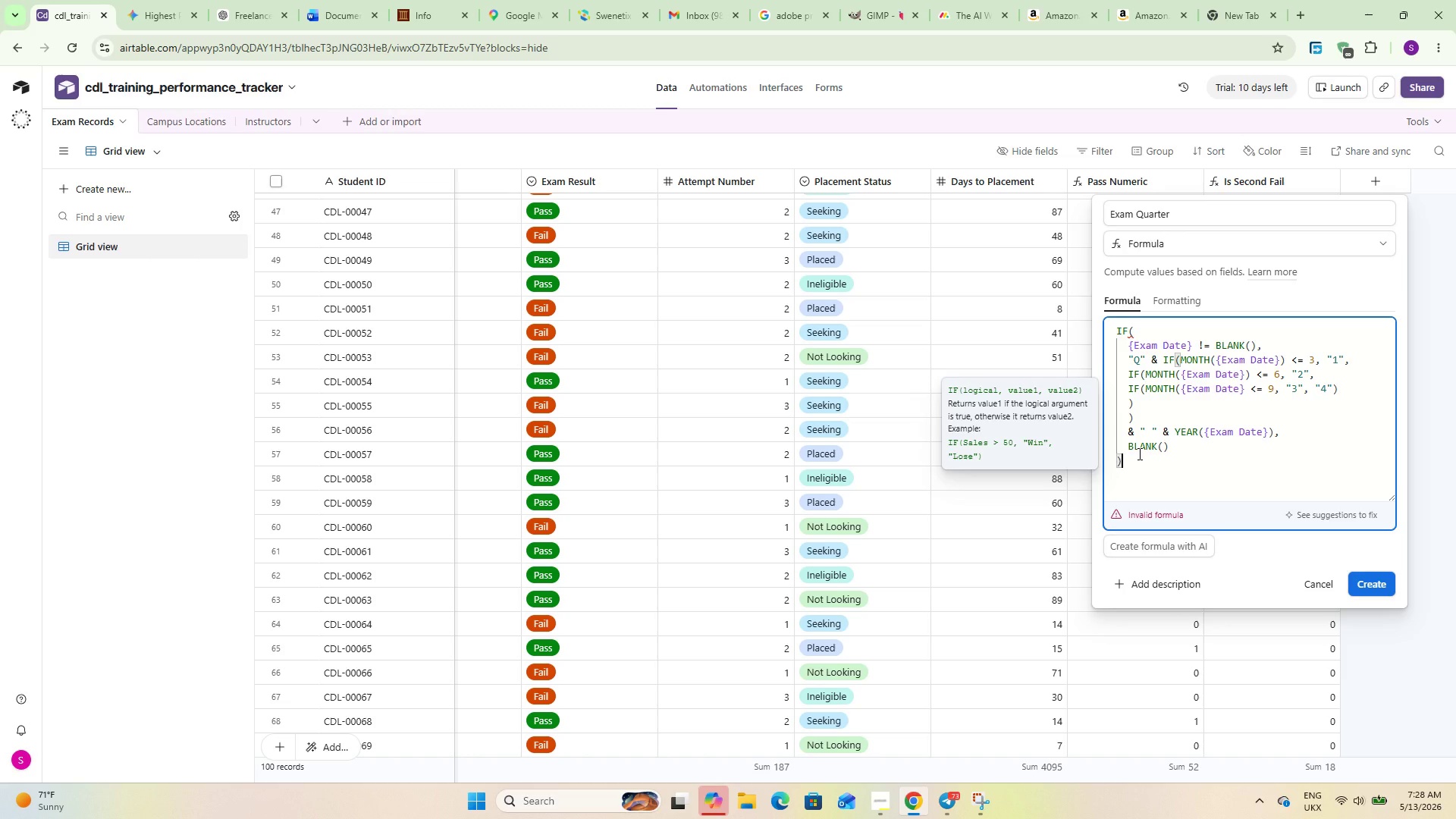 
key(Enter)
 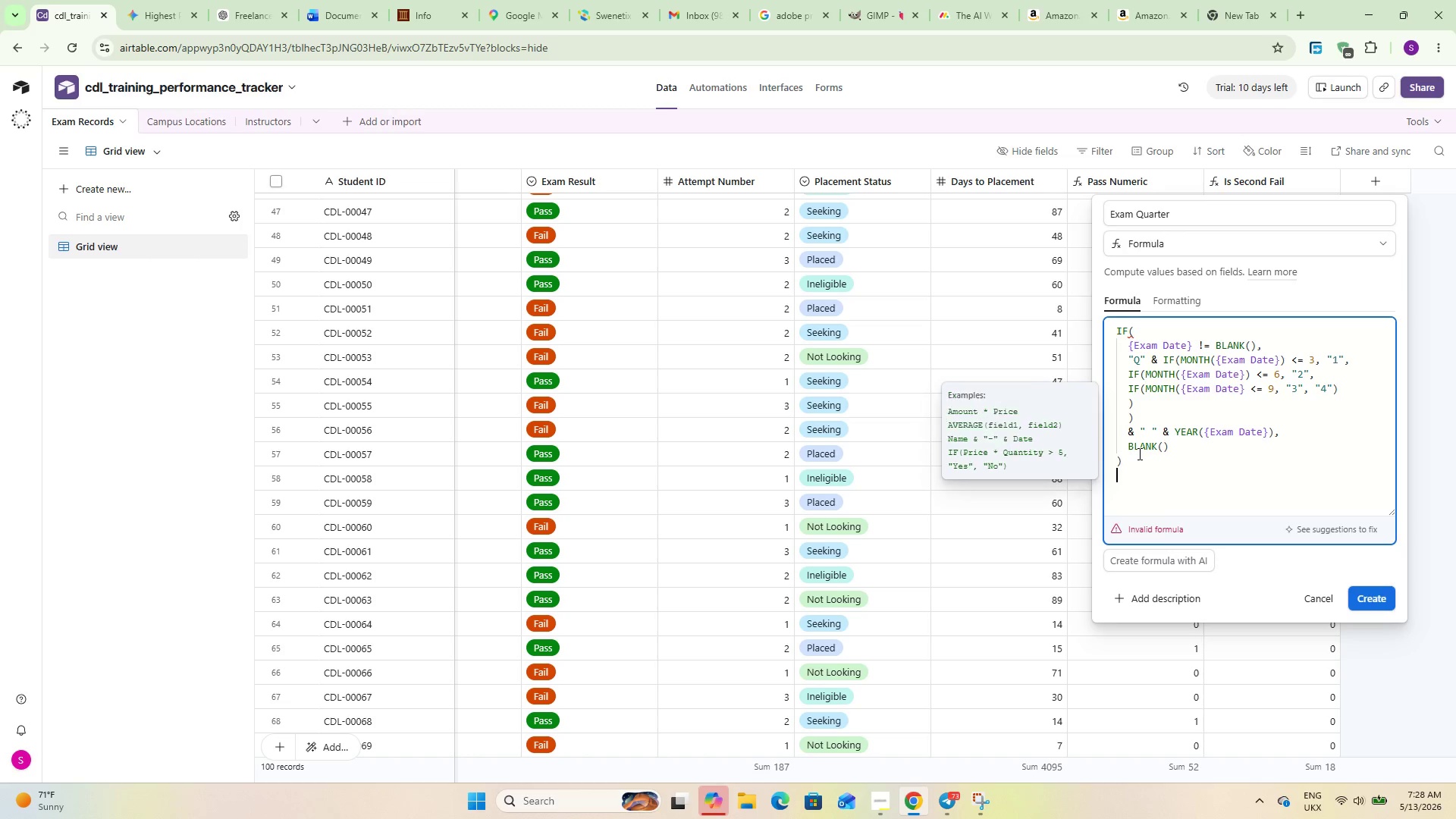 
key(Shift+0)
 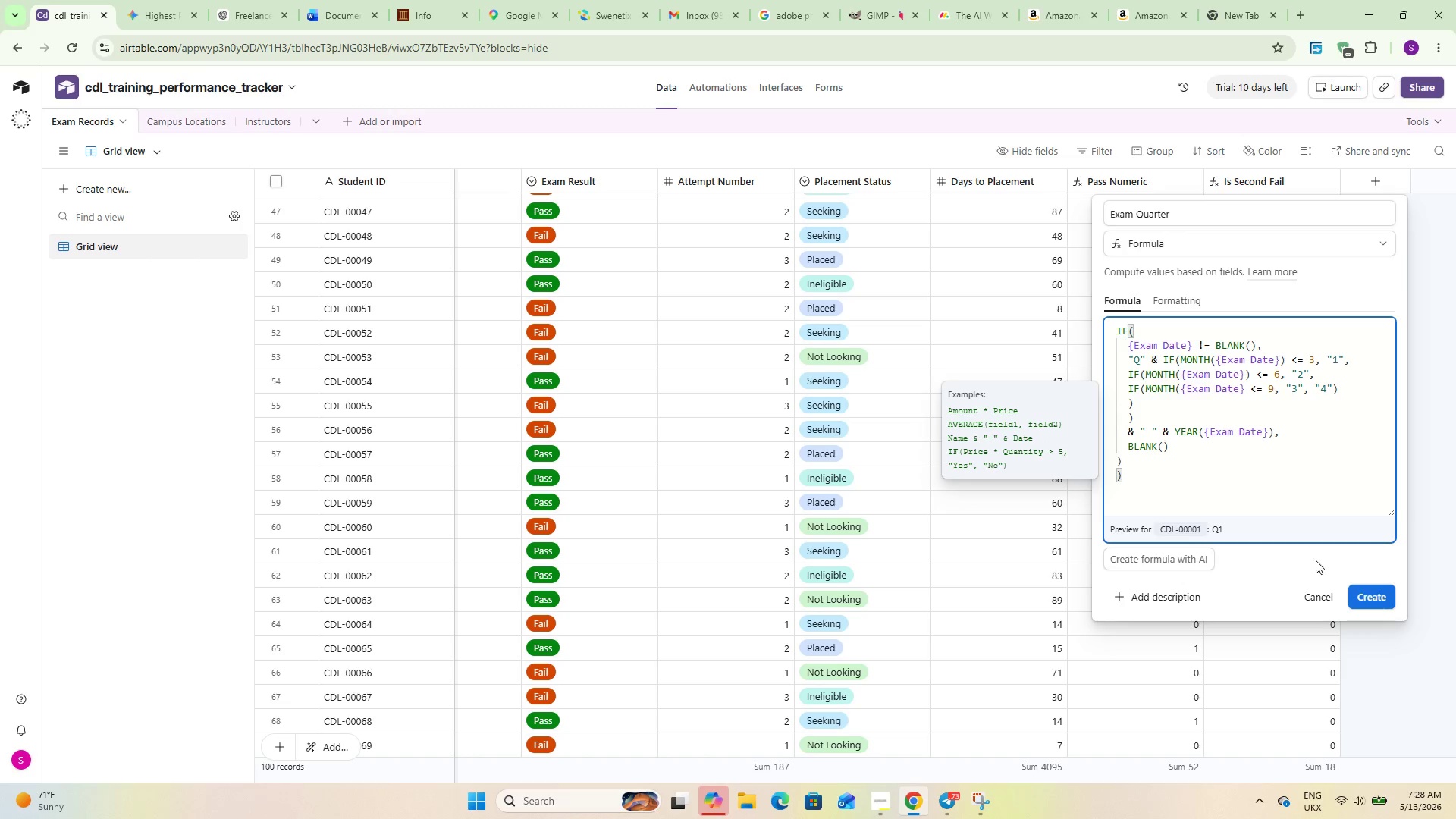 
wait(5.17)
 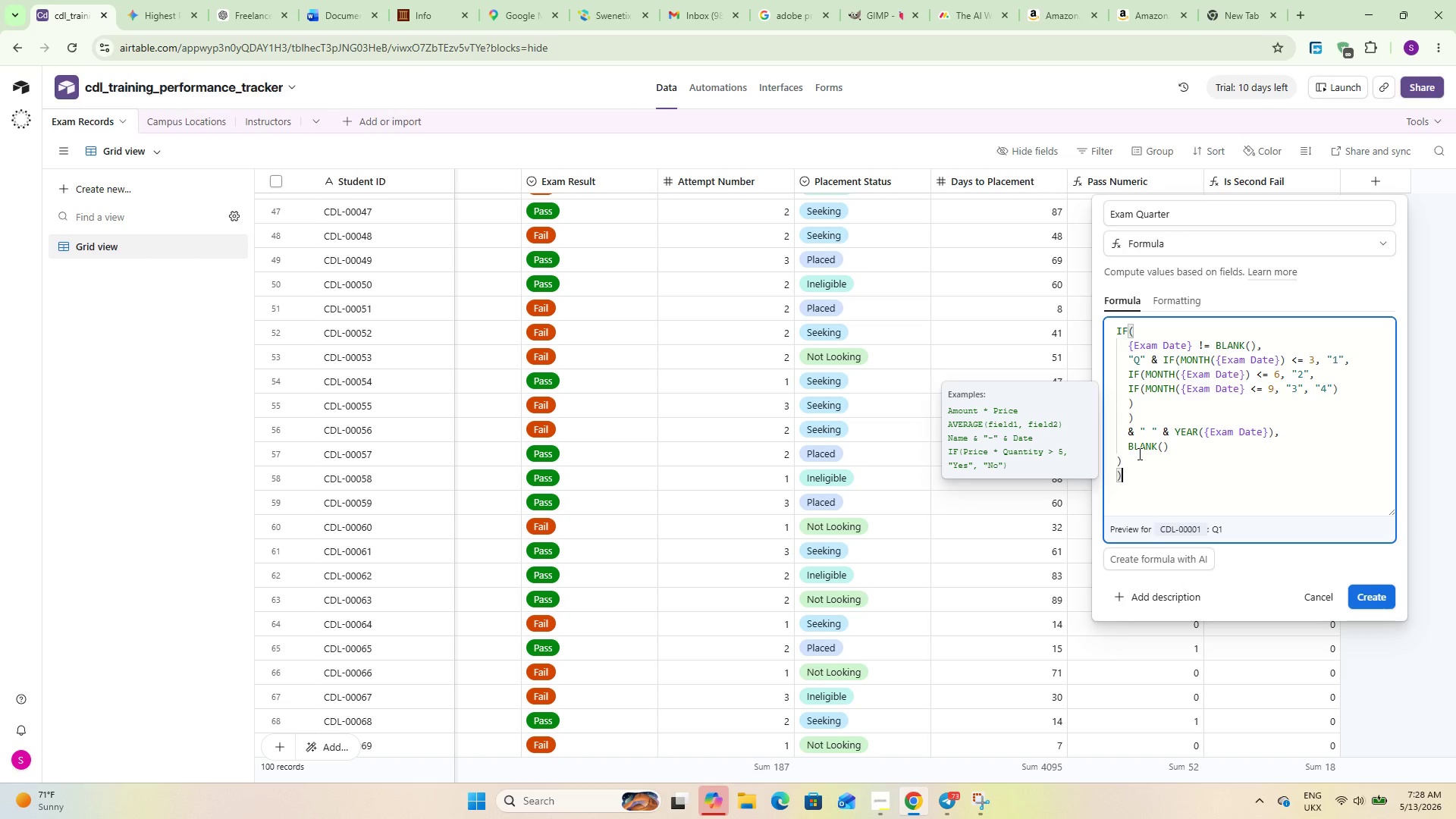 
left_click([1380, 601])
 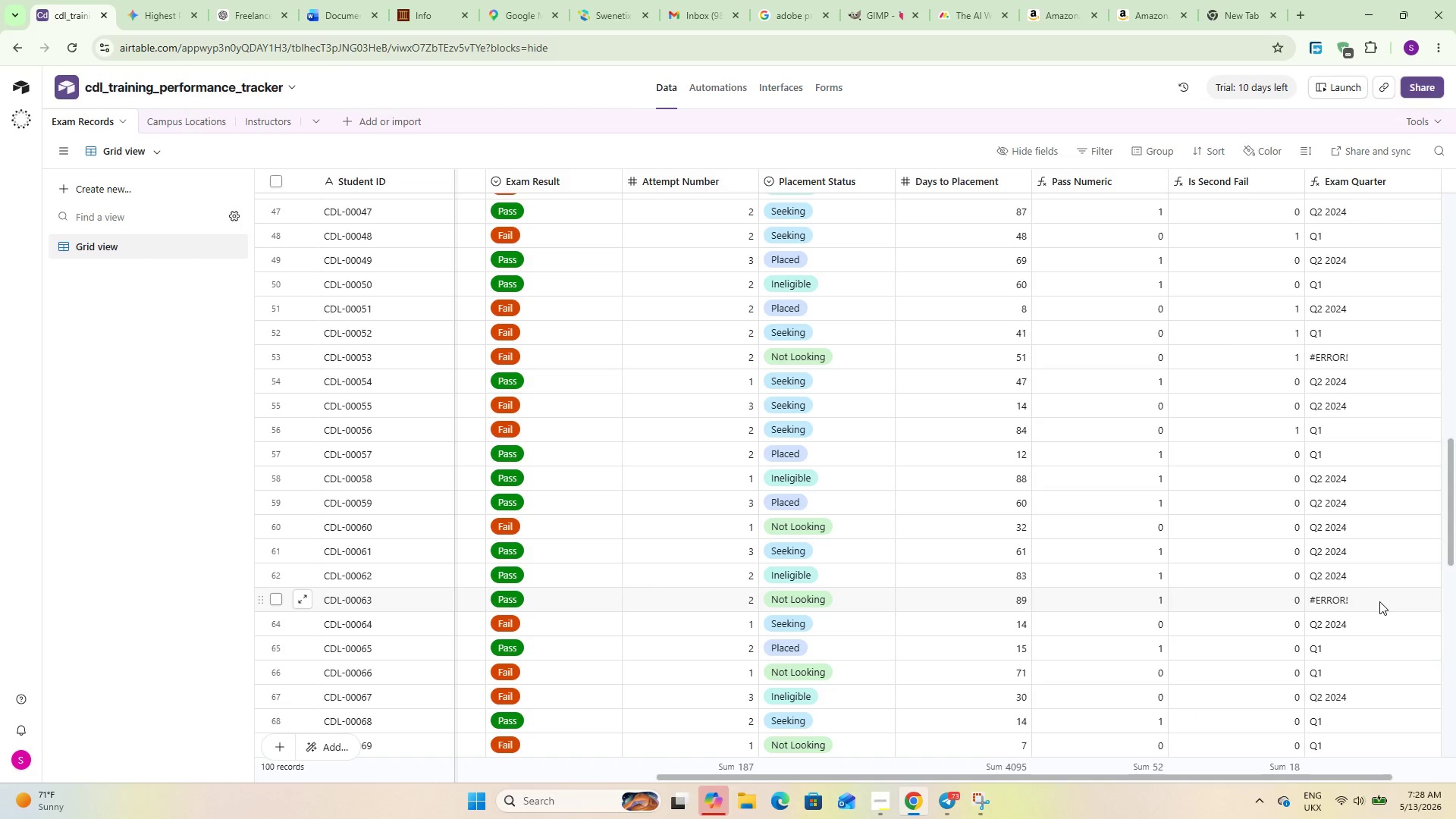 
wait(14.33)
 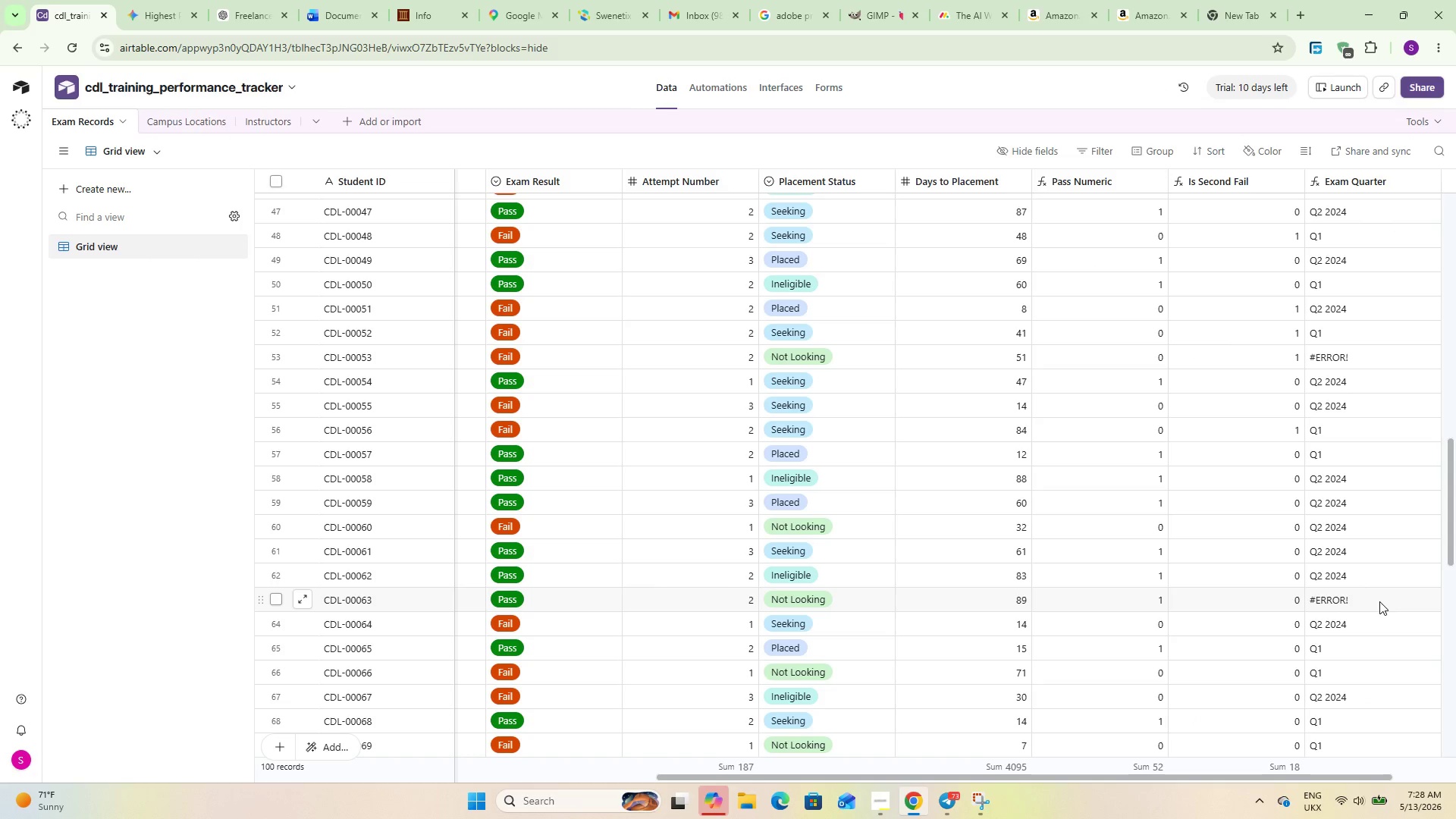 
left_click([1343, 358])
 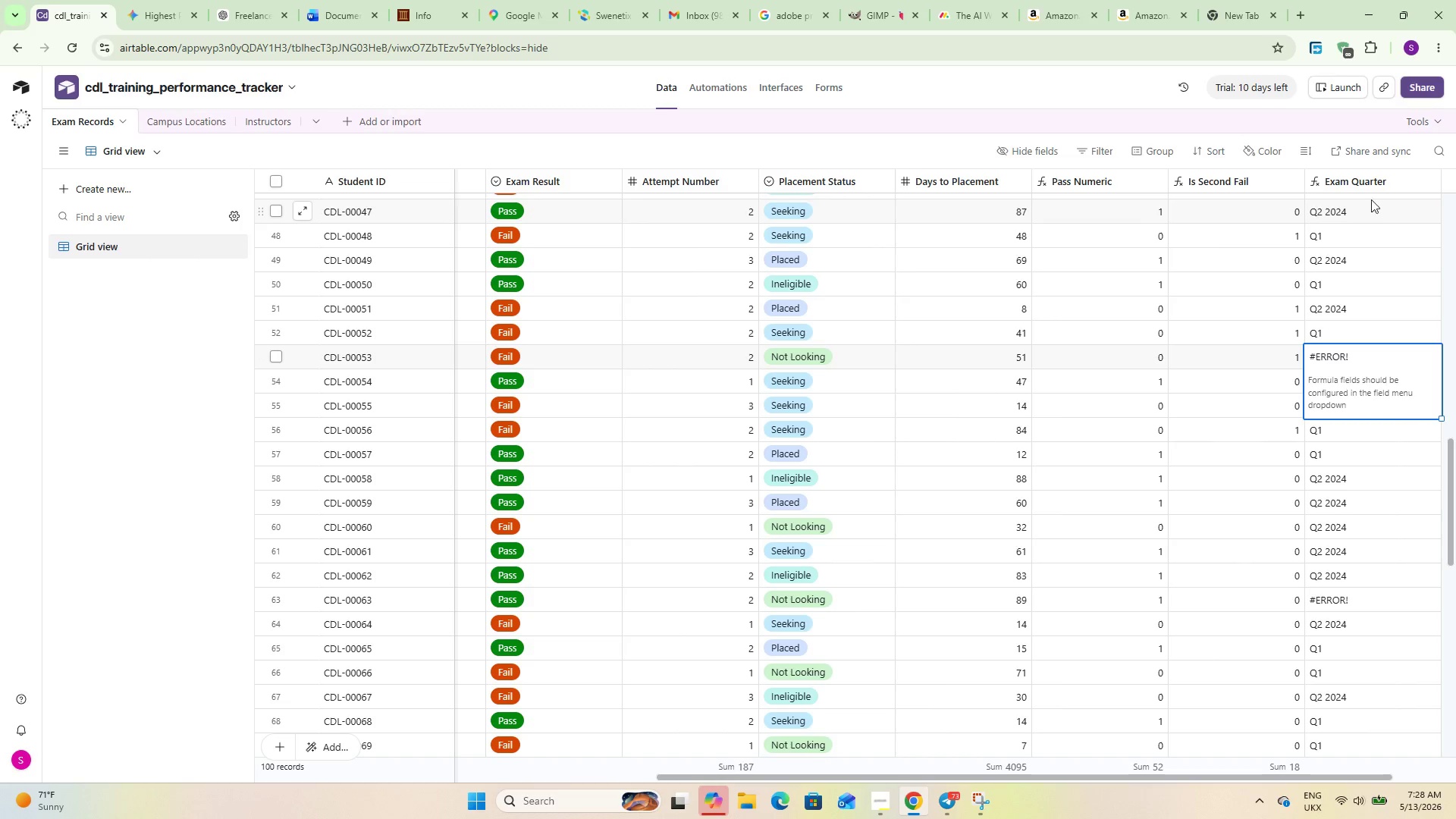 
double_click([1378, 177])
 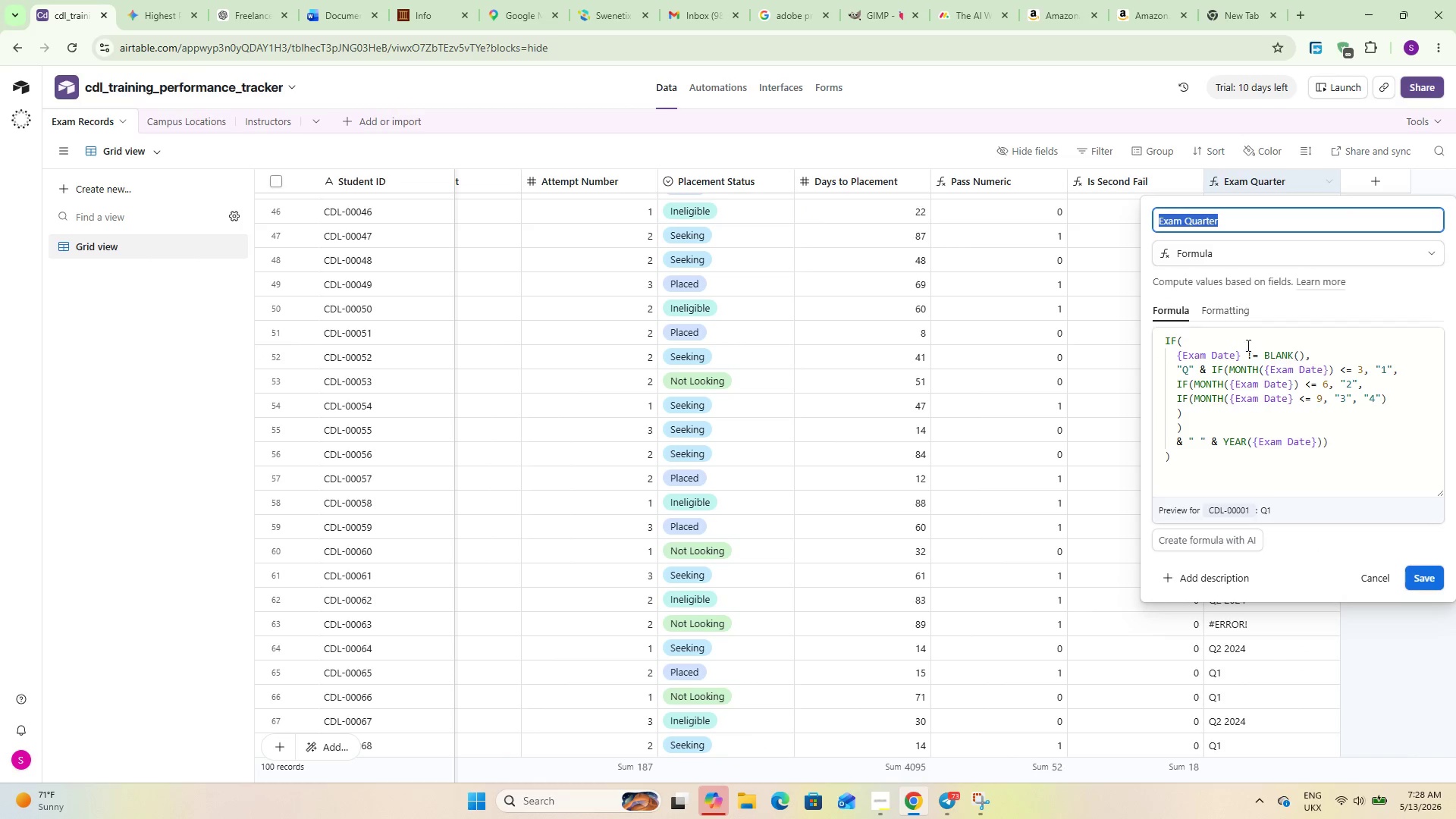 
scroll: coordinate [1268, 367], scroll_direction: down, amount: 2.0
 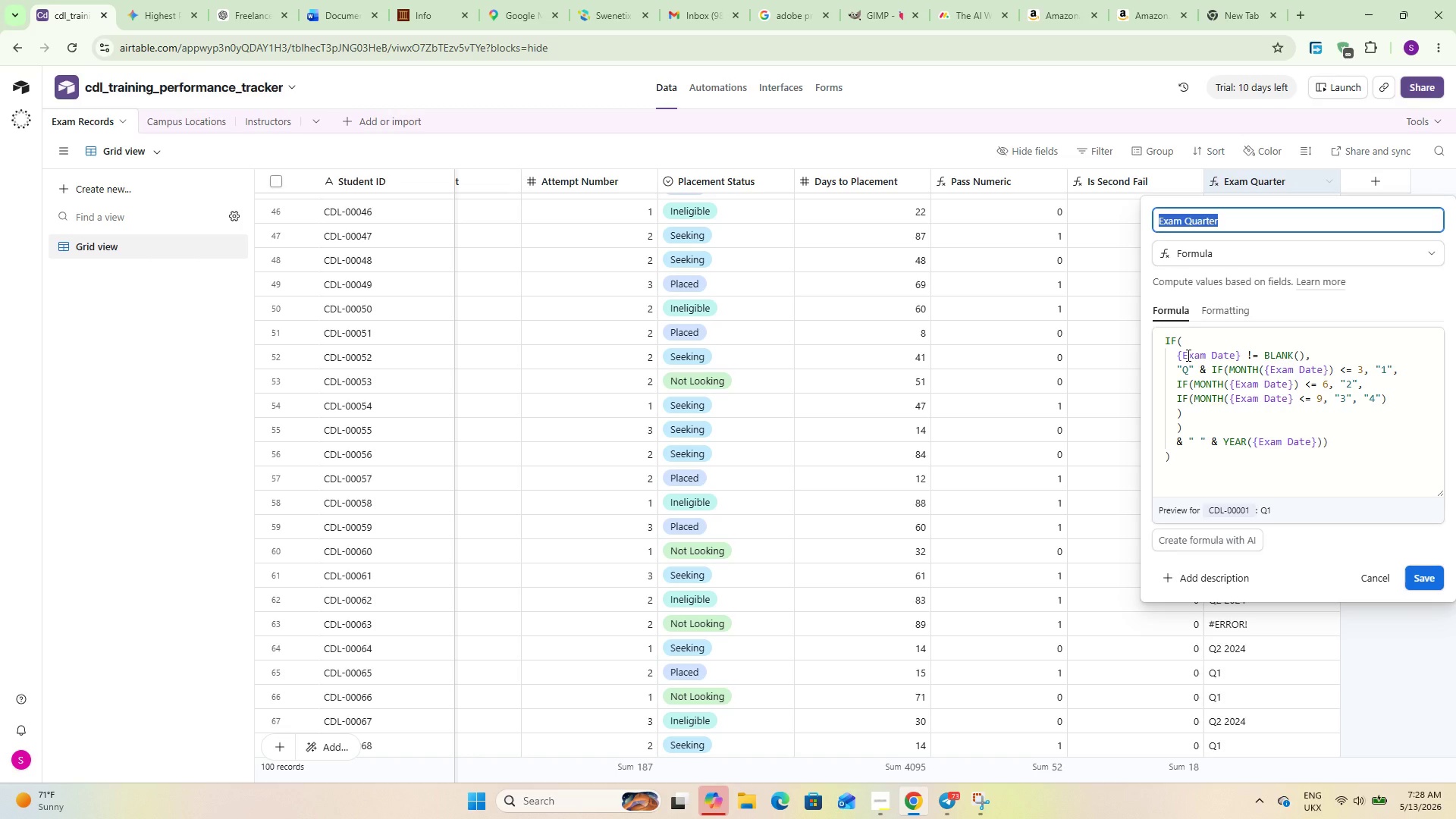 
wait(9.34)
 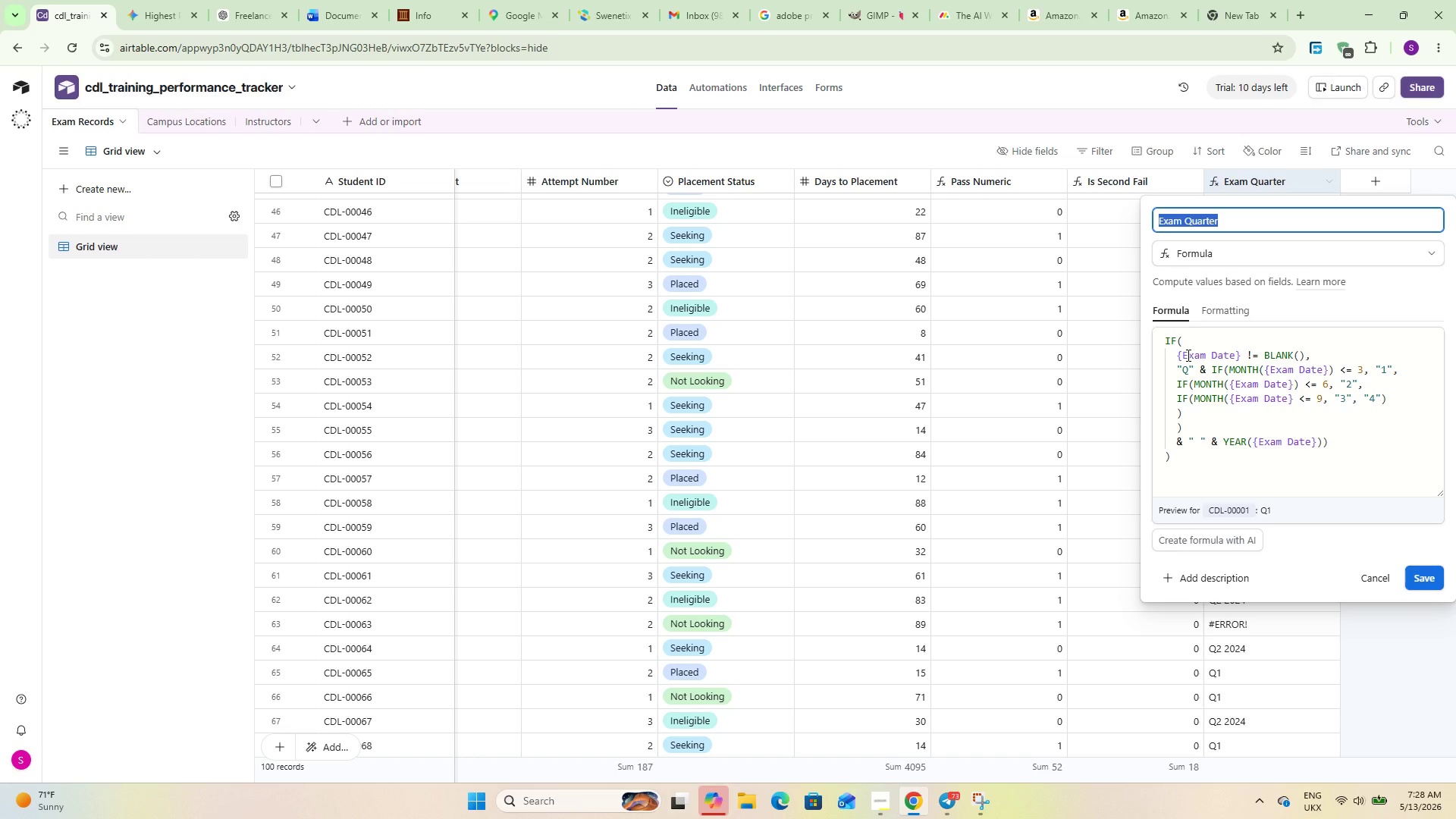 
left_click([1176, 340])
 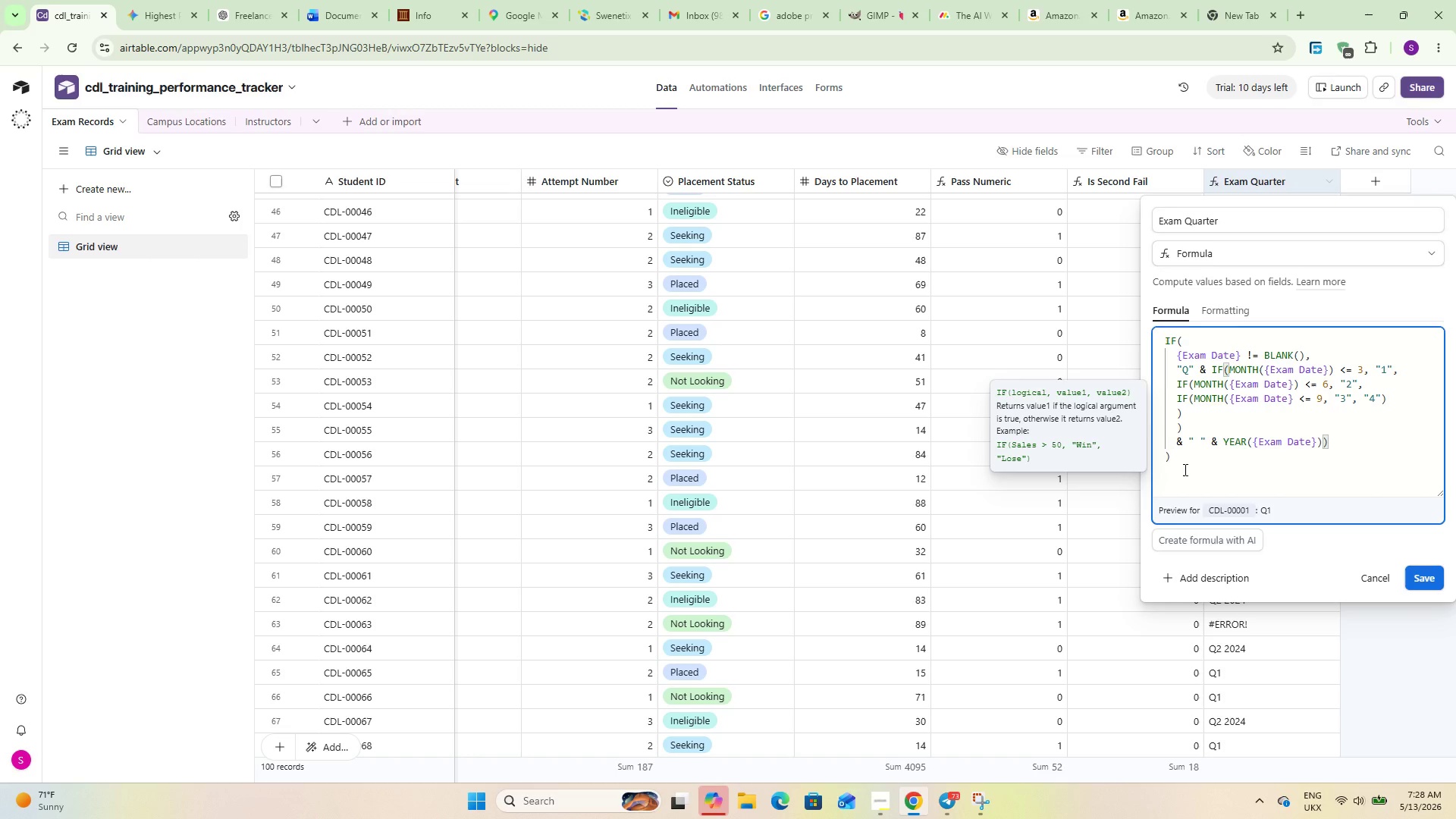 
wait(16.11)
 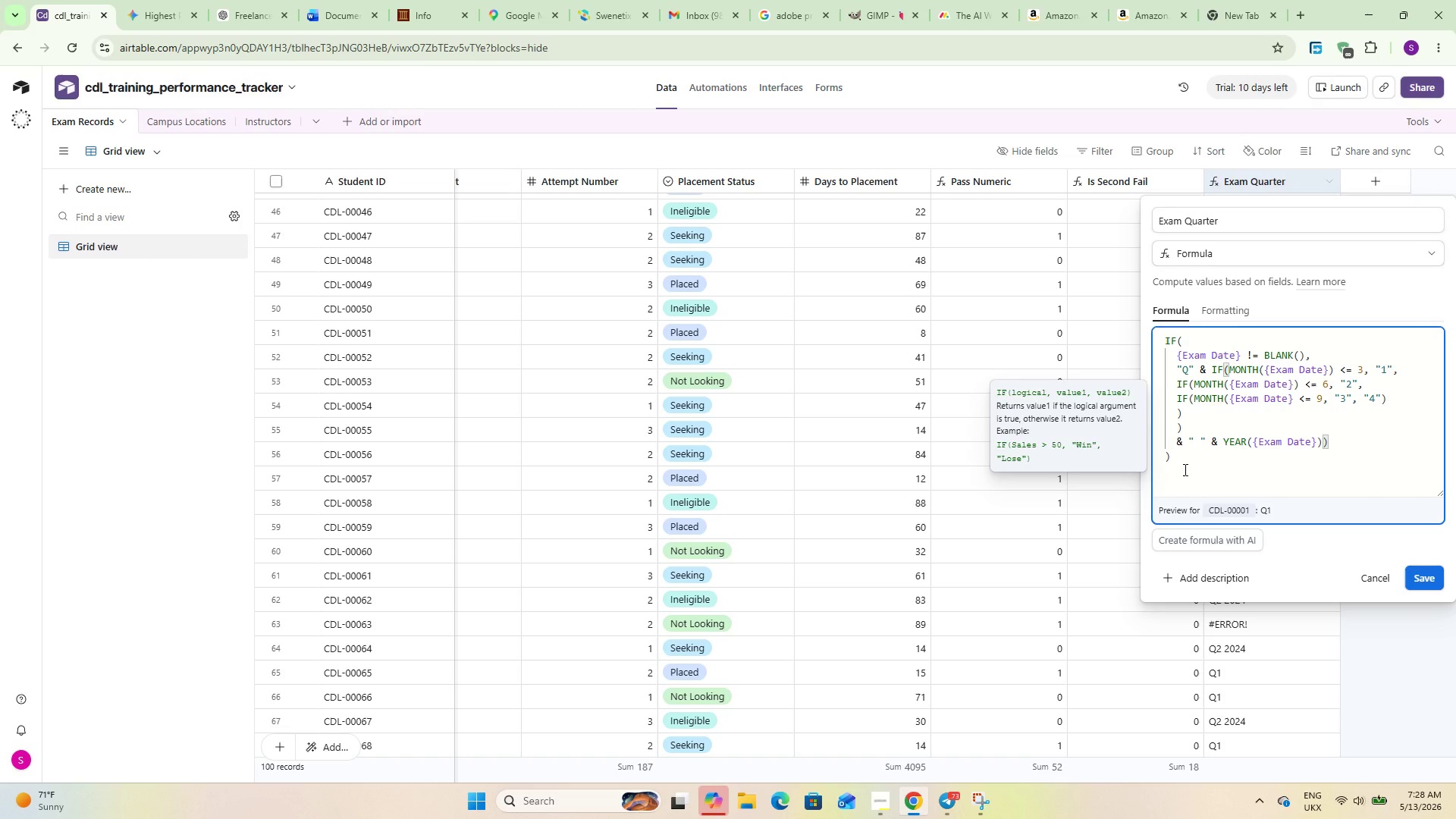 
key(Comma)
 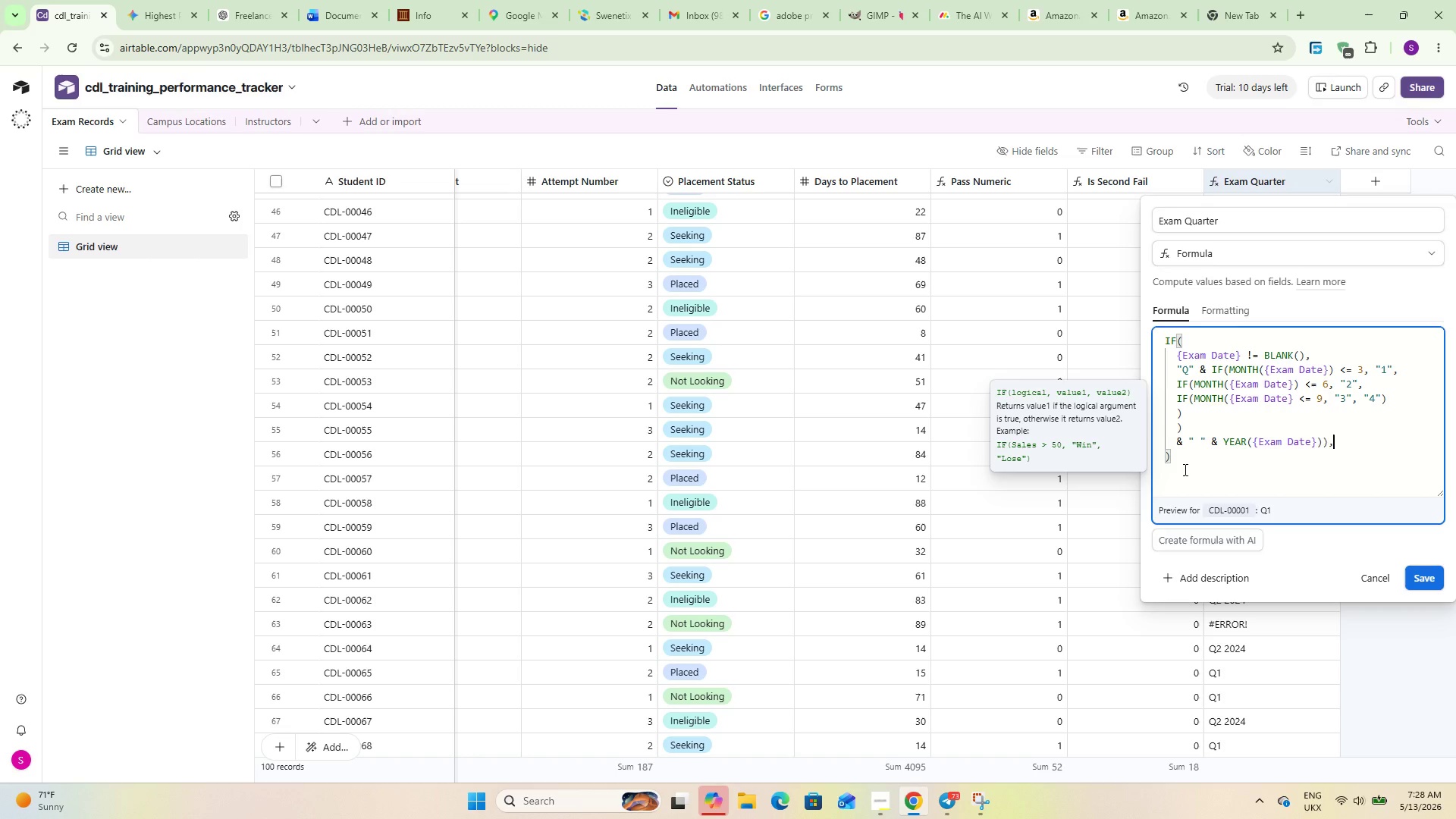 
key(Space)
 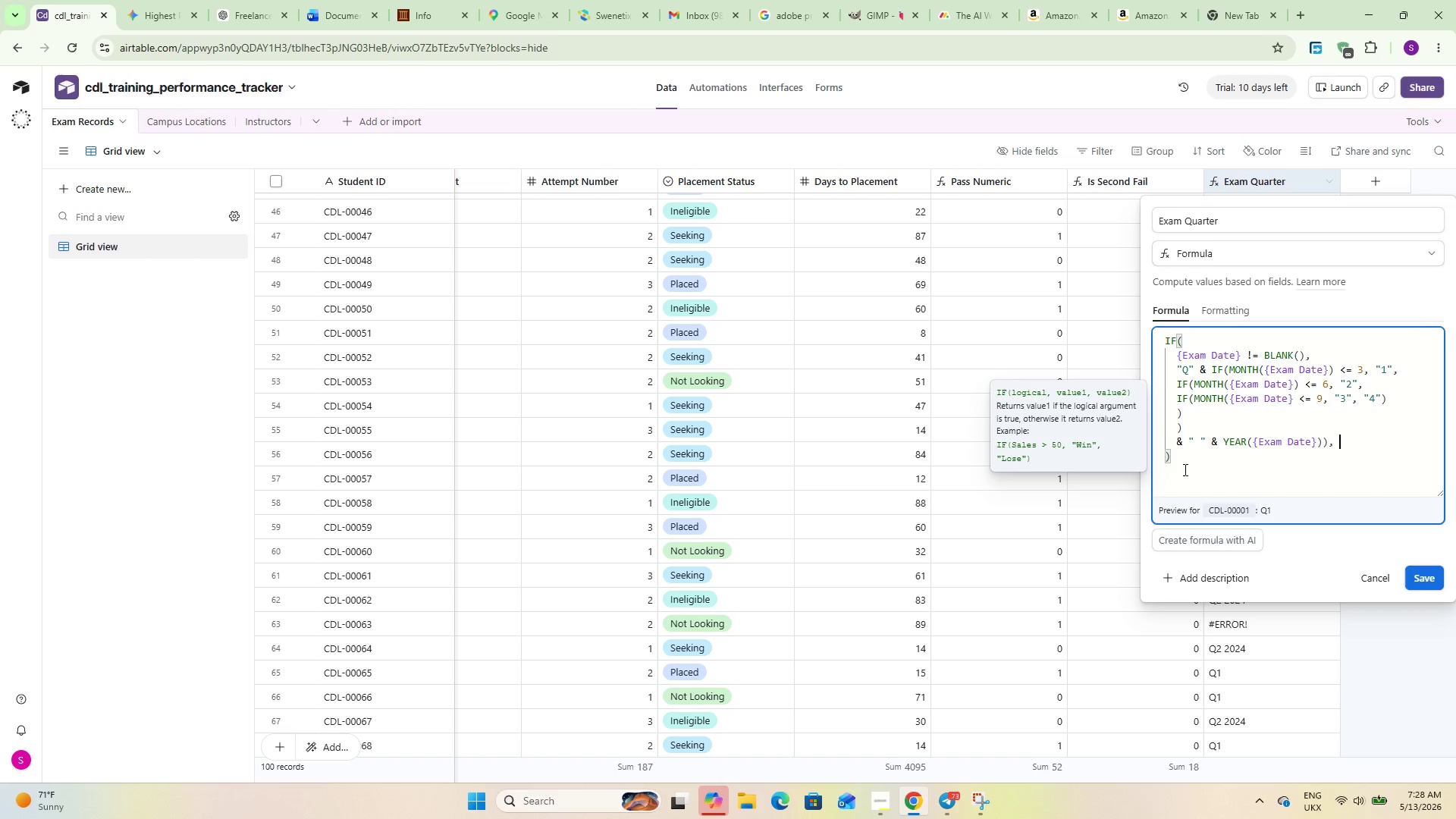 
key(Shift+2)
 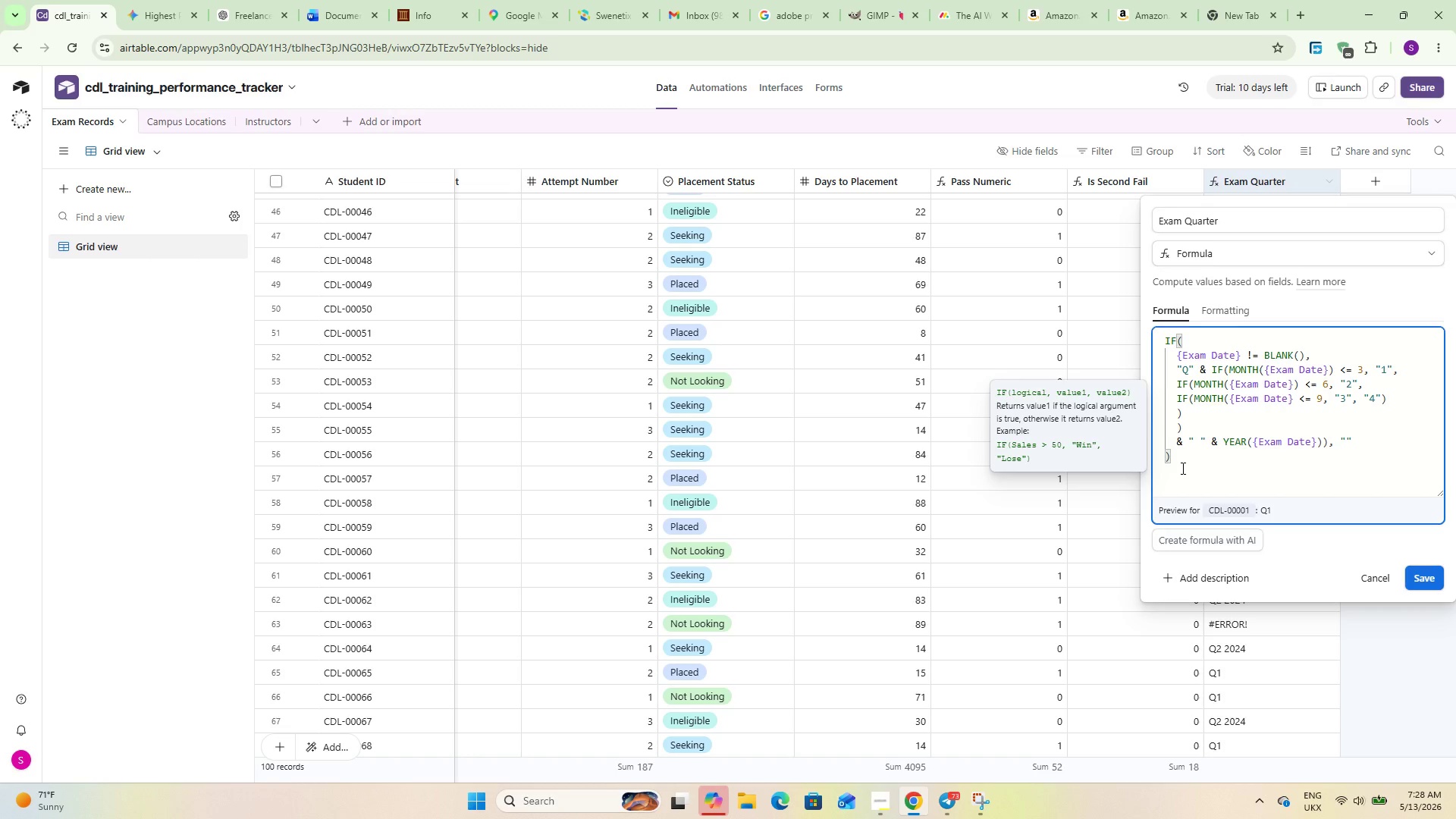 
left_click([1418, 579])
 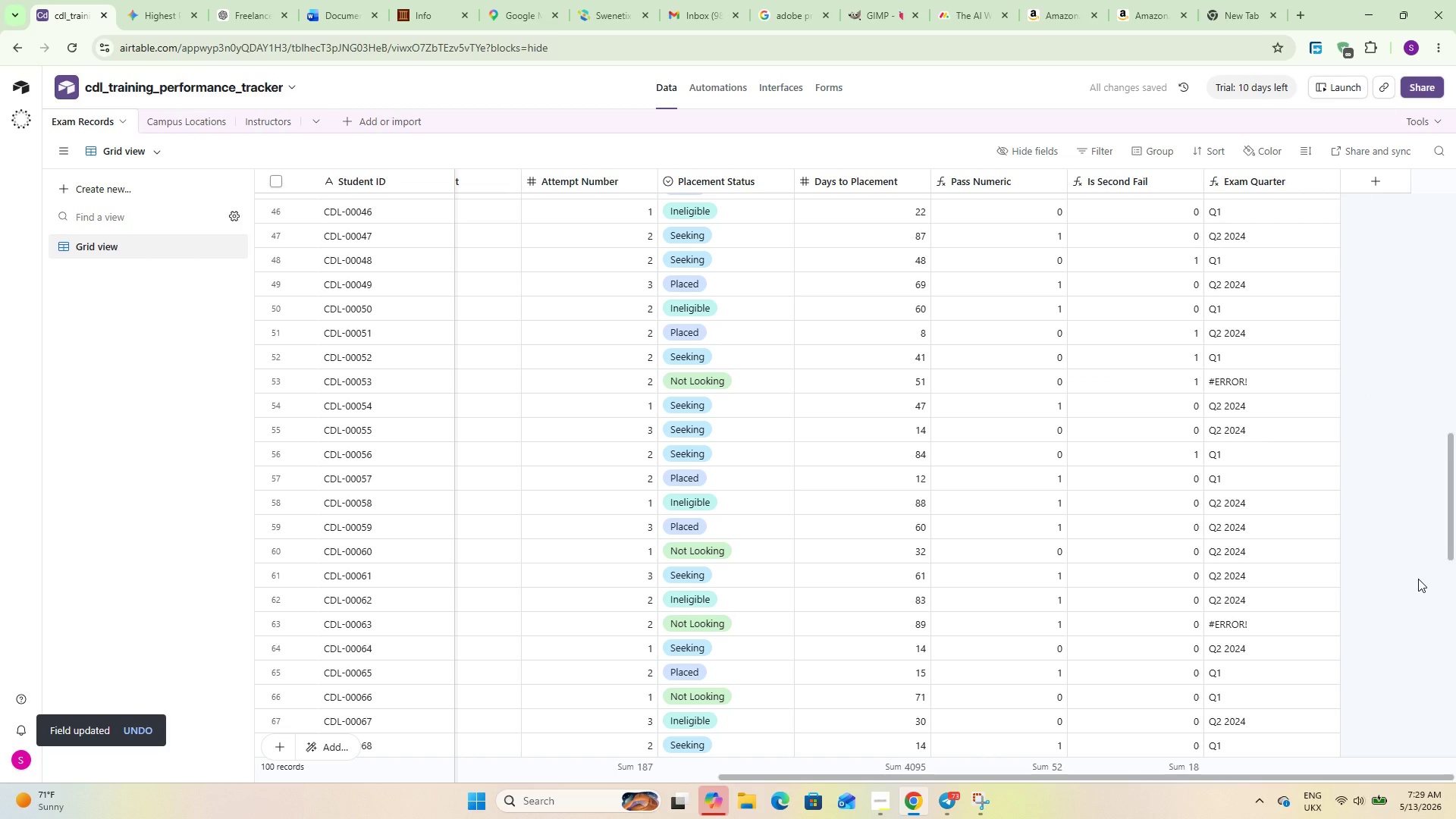 
scroll: coordinate [1284, 387], scroll_direction: down, amount: 6.0
 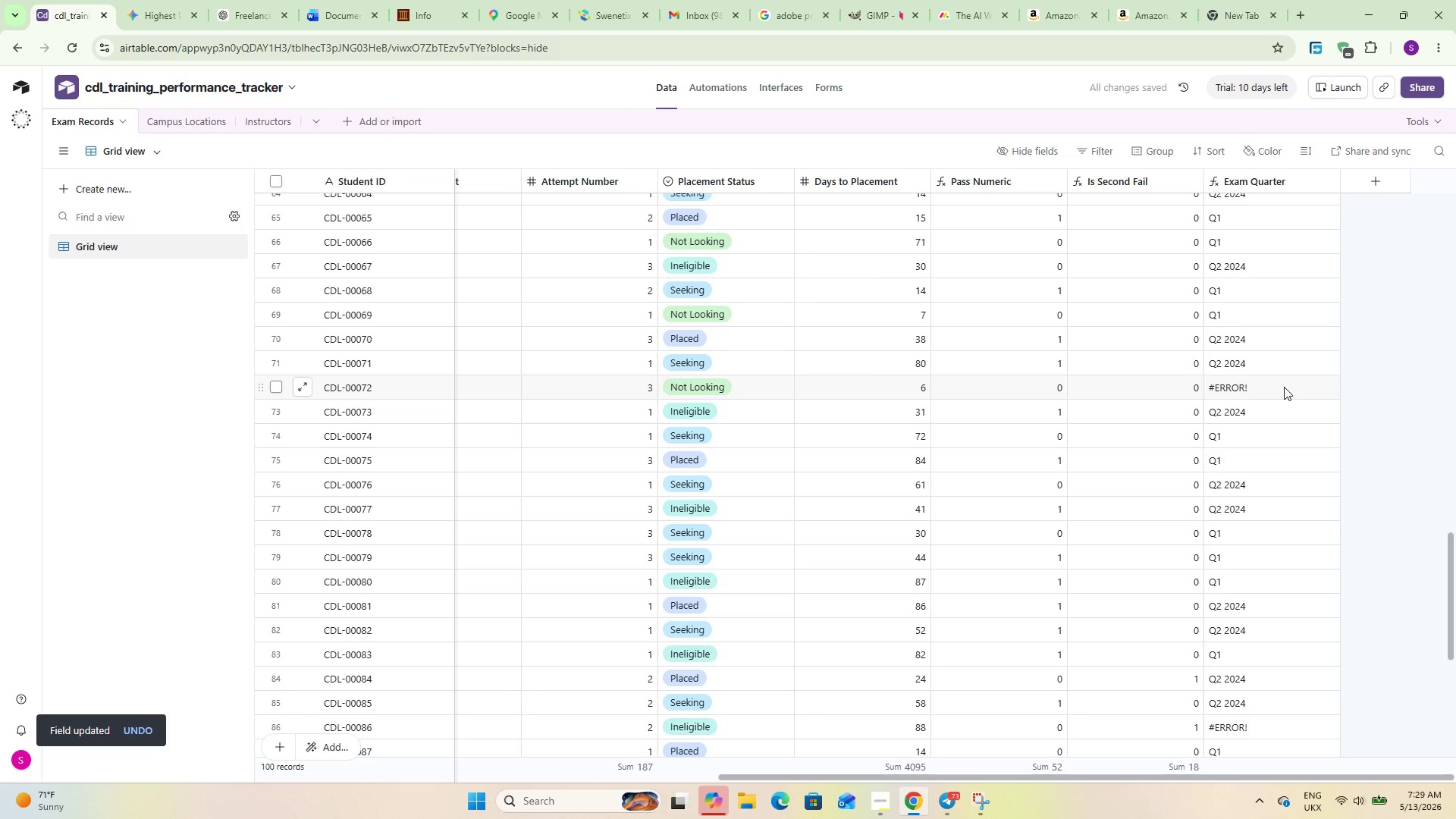 
scroll: coordinate [1284, 387], scroll_direction: up, amount: 24.0
 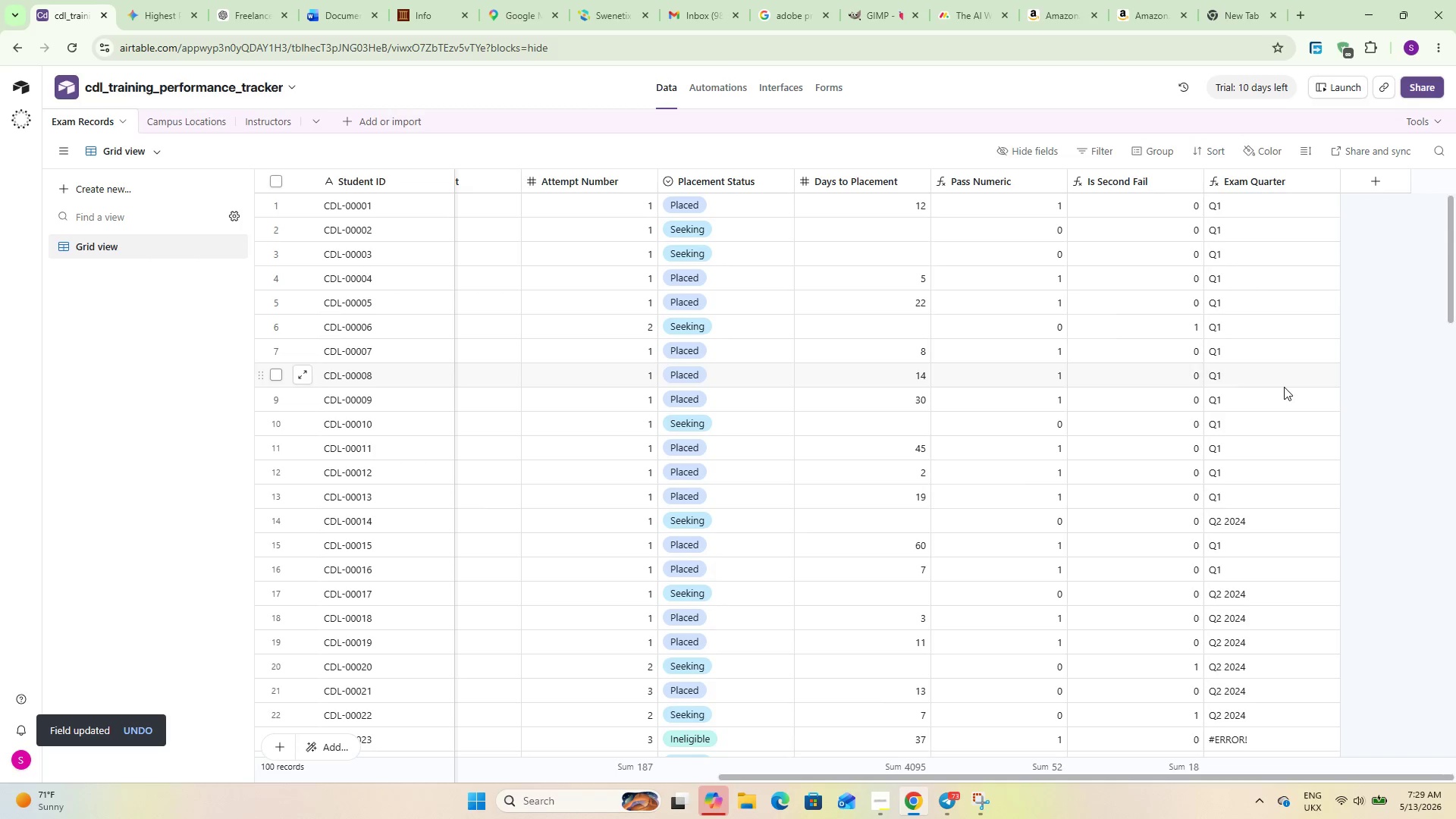 
scroll: coordinate [1284, 387], scroll_direction: down, amount: 1.0
 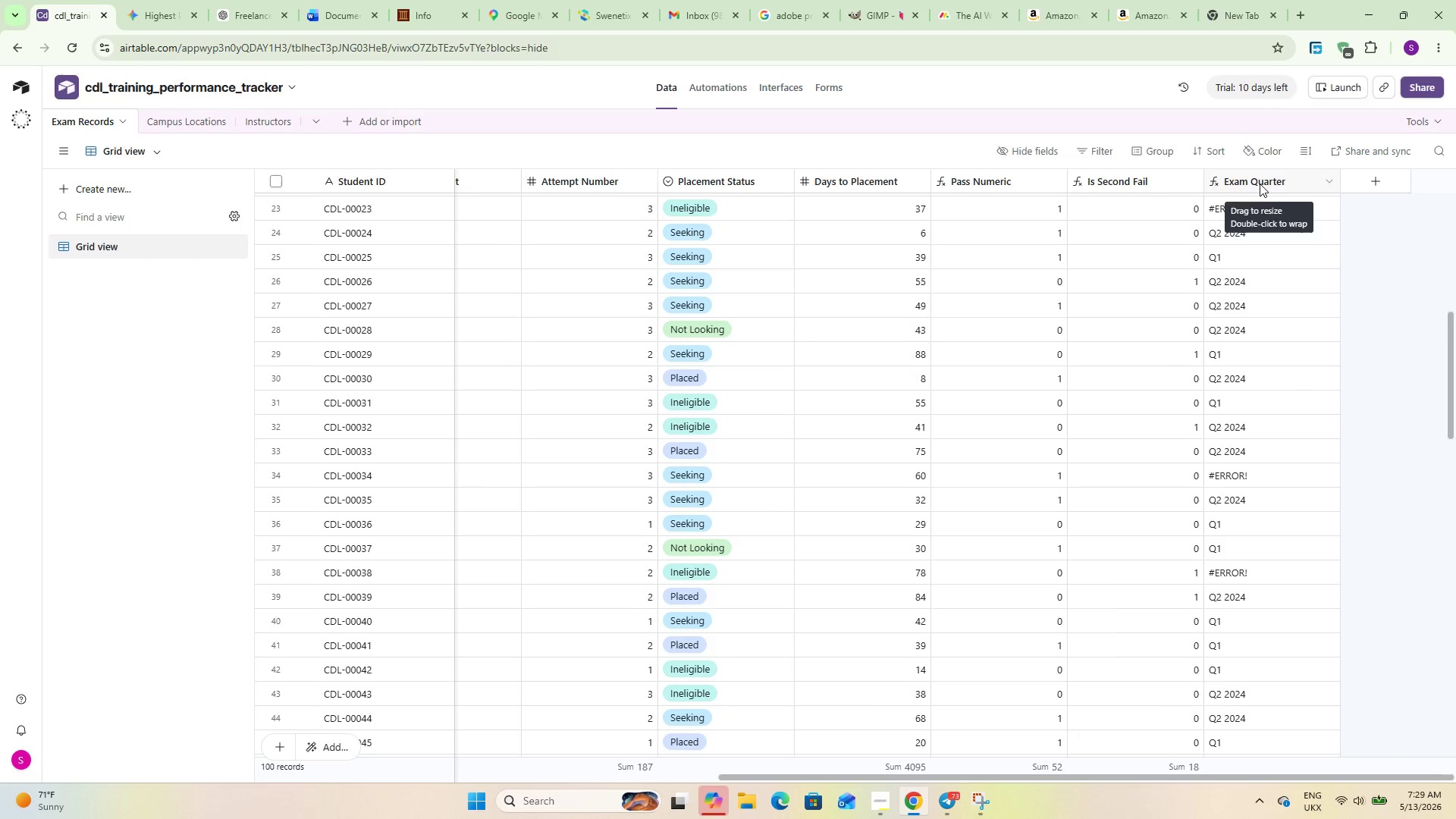 
double_click([1260, 183])
 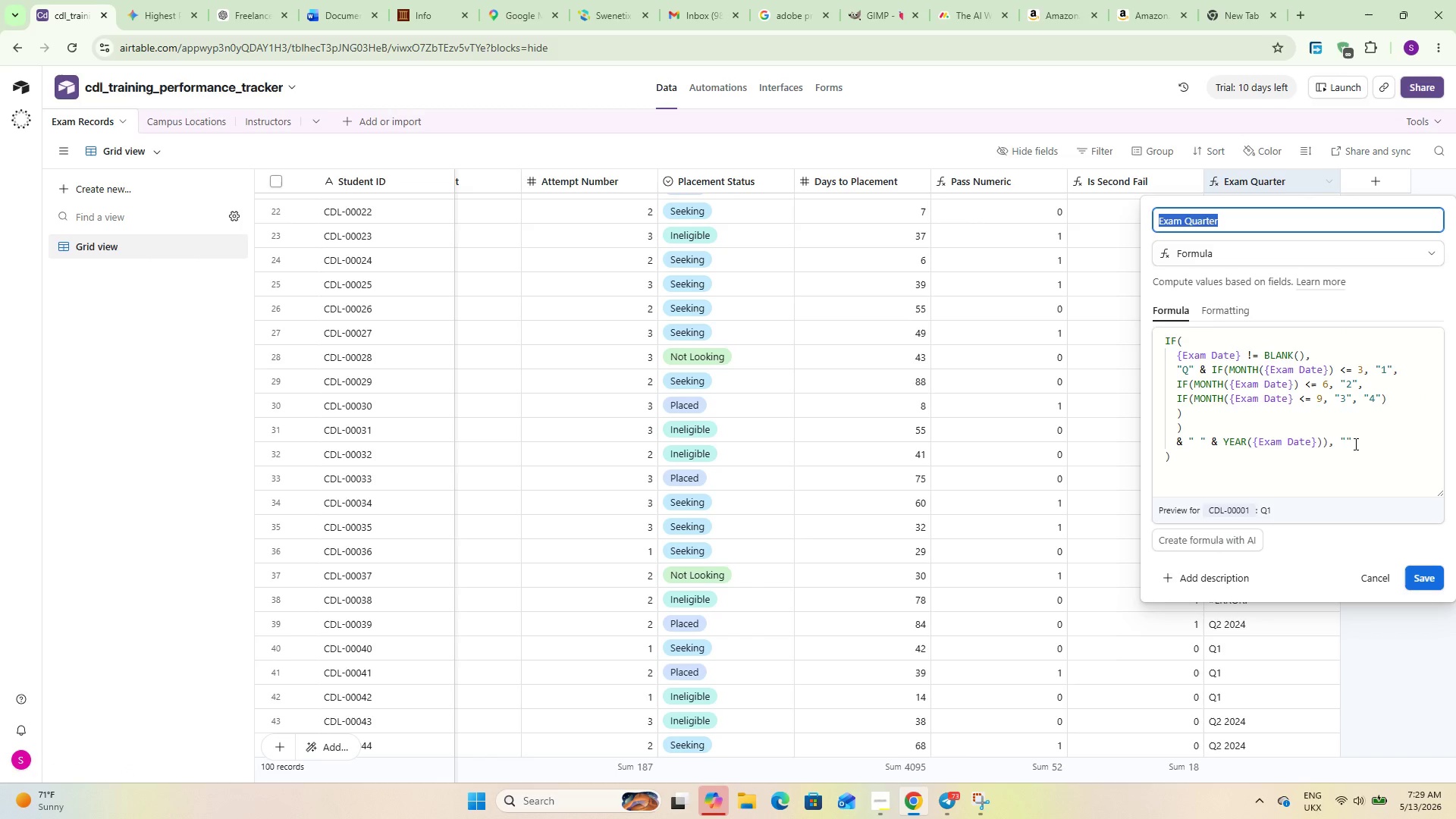 
left_click([1340, 442])
 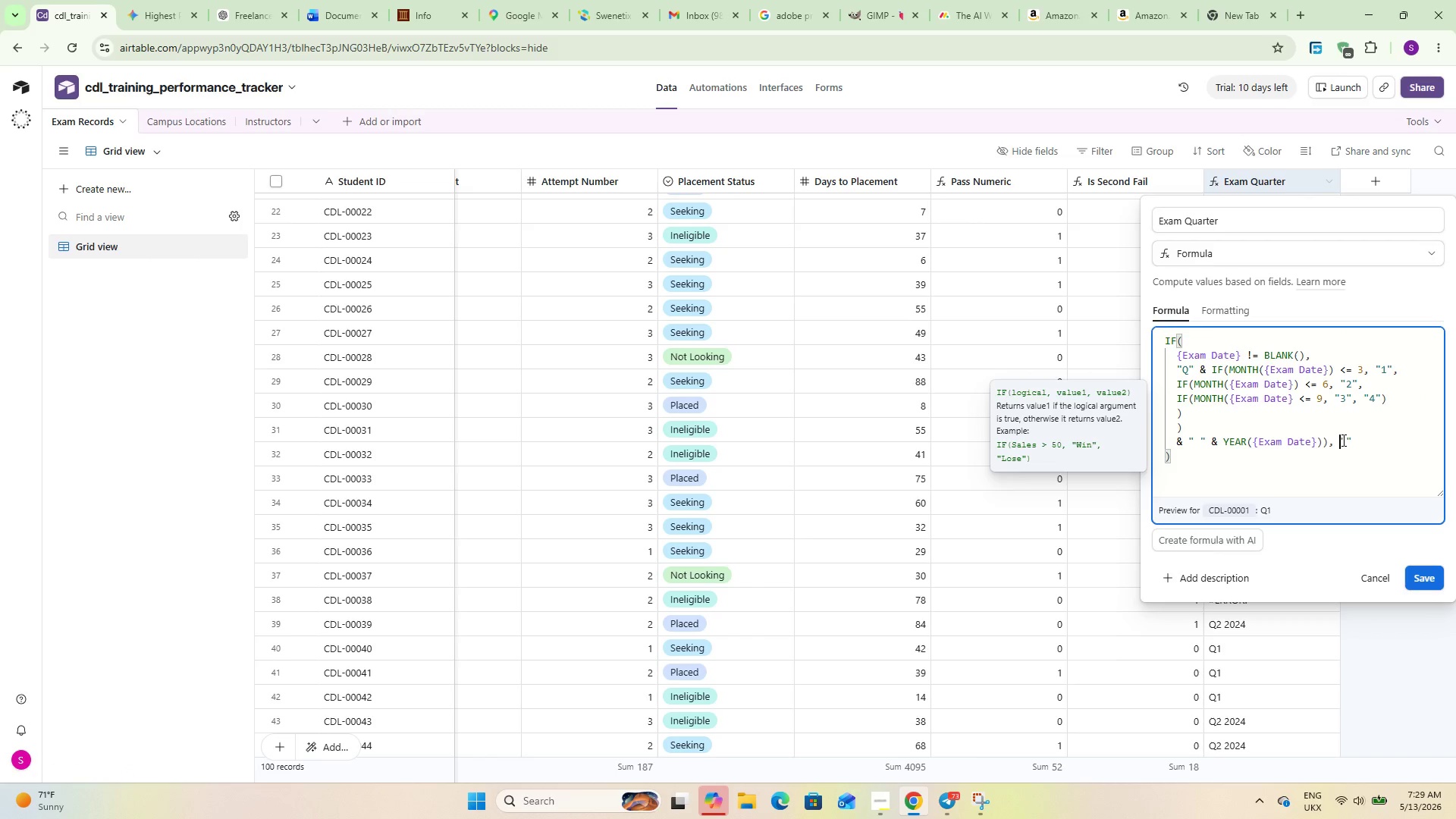 
left_click([1342, 440])
 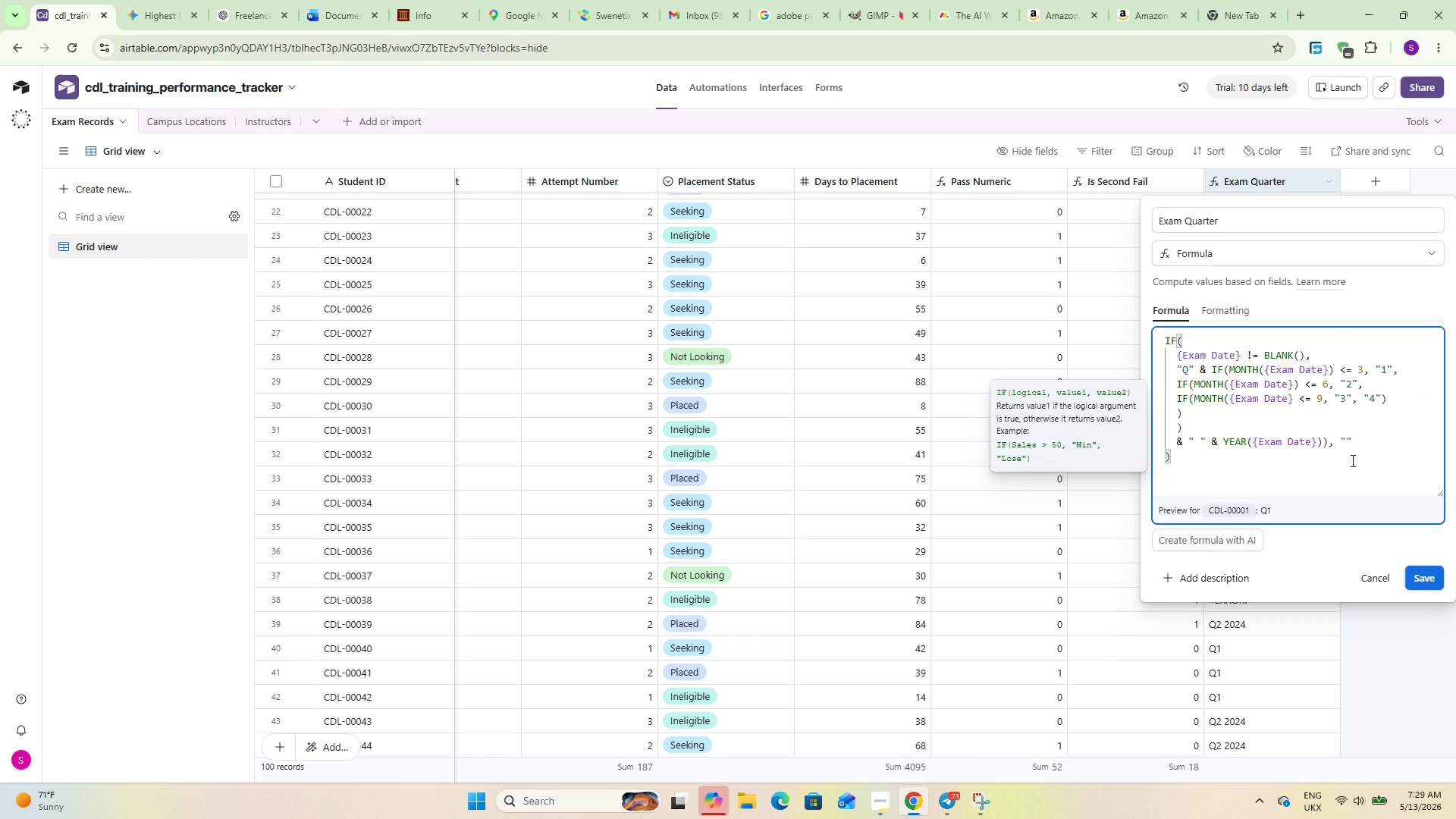 
key(ArrowRight)
 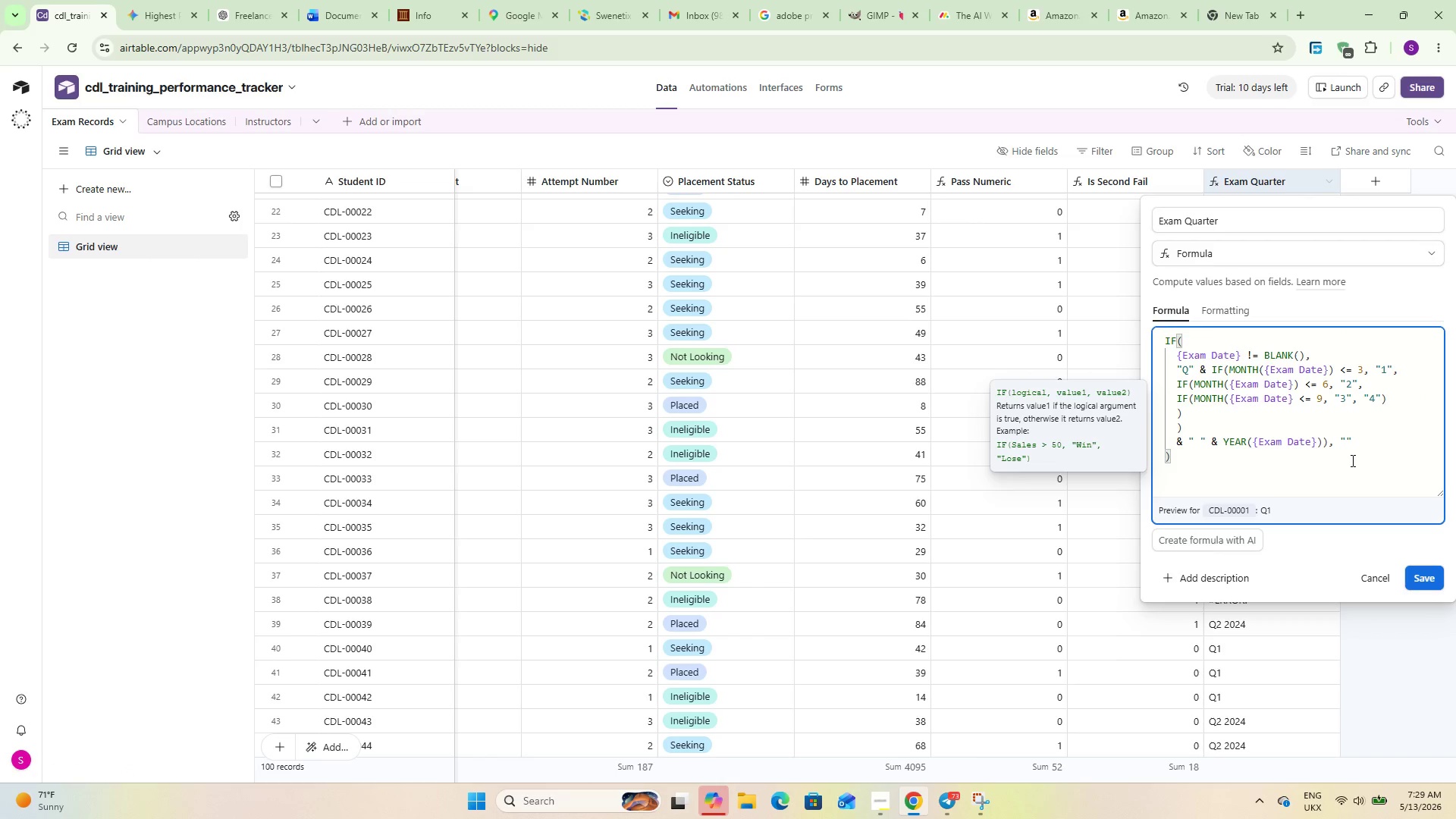 
key(ArrowRight)
 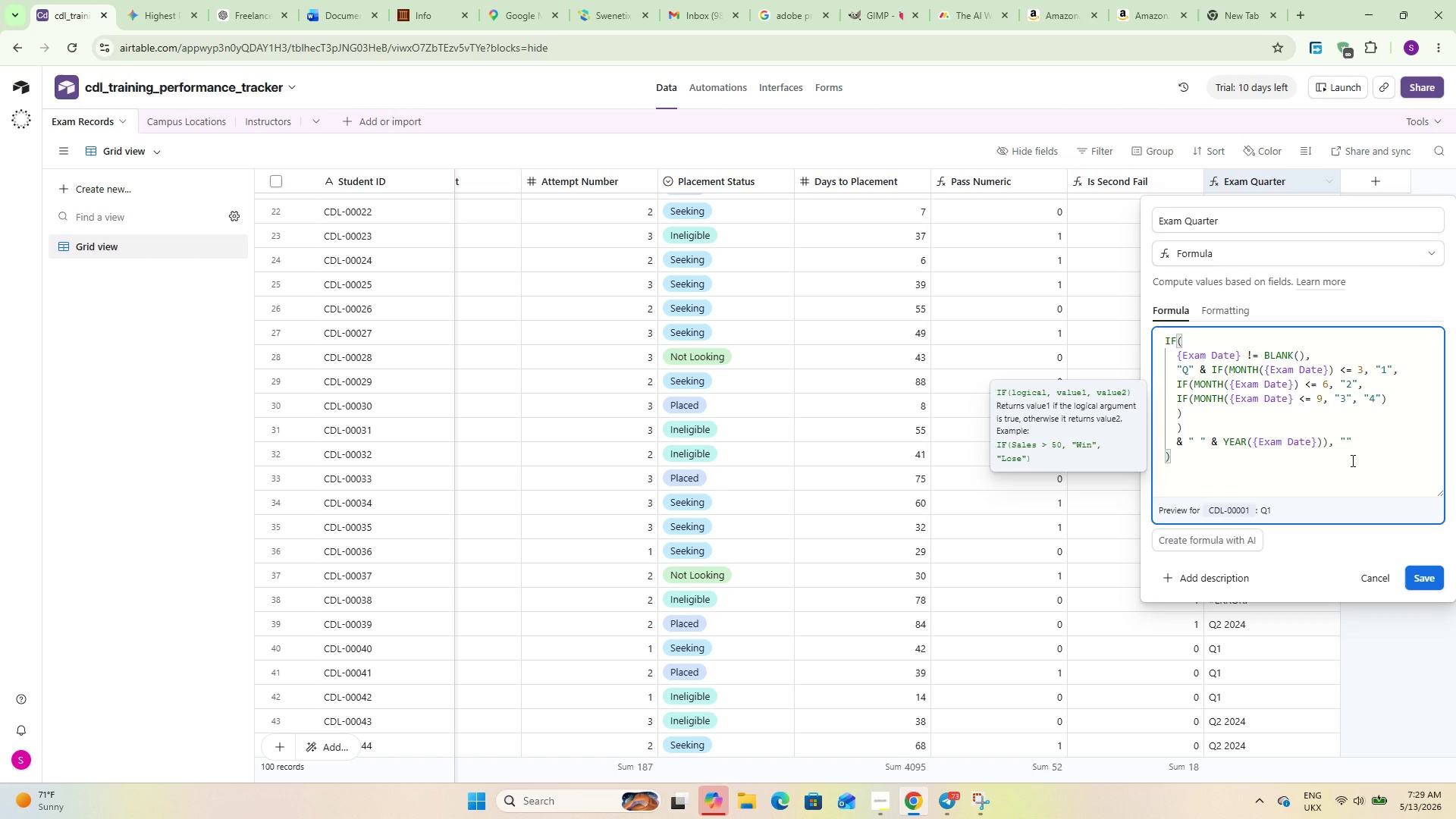 
key(Enter)
 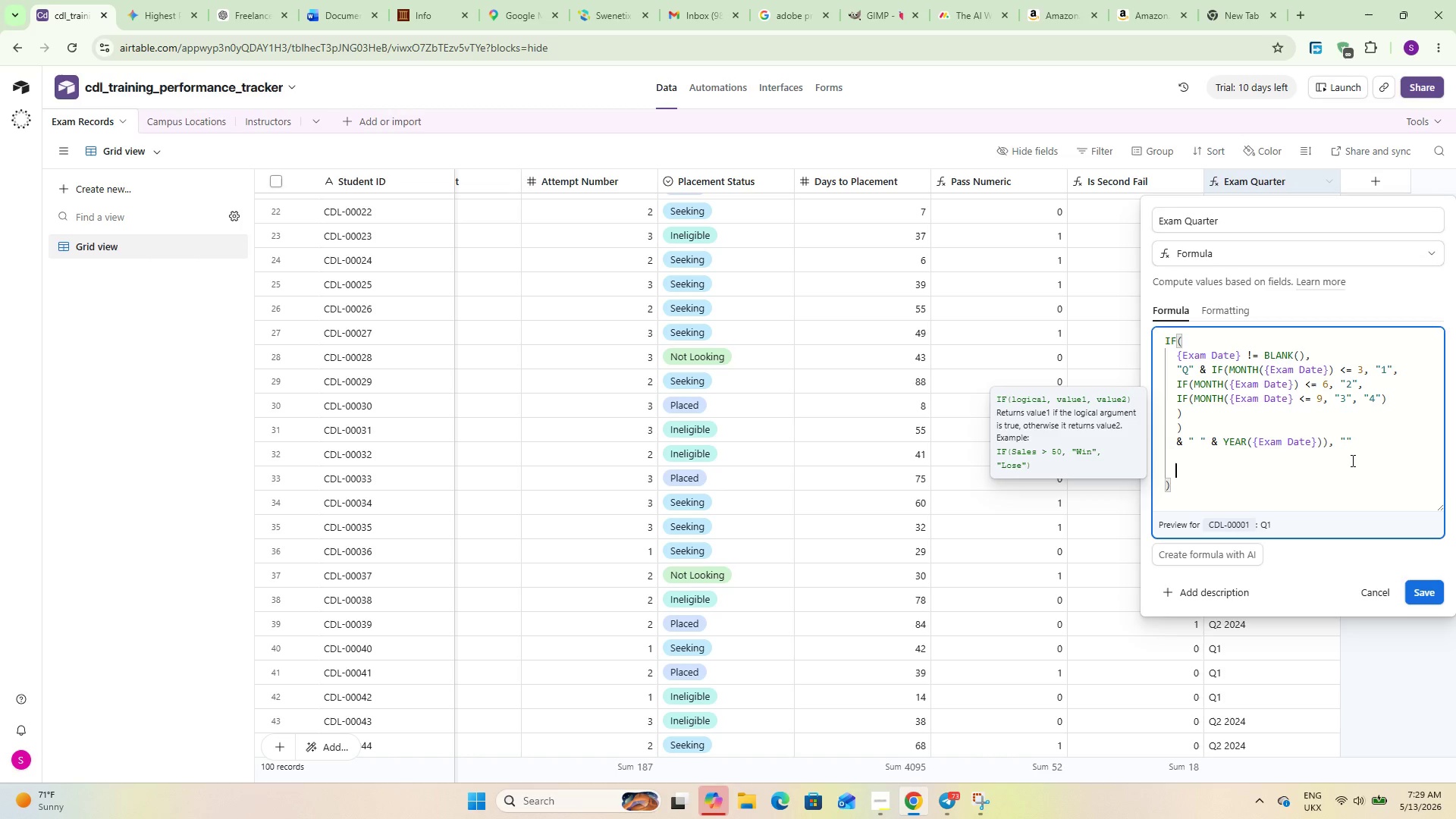 
key(Enter)
 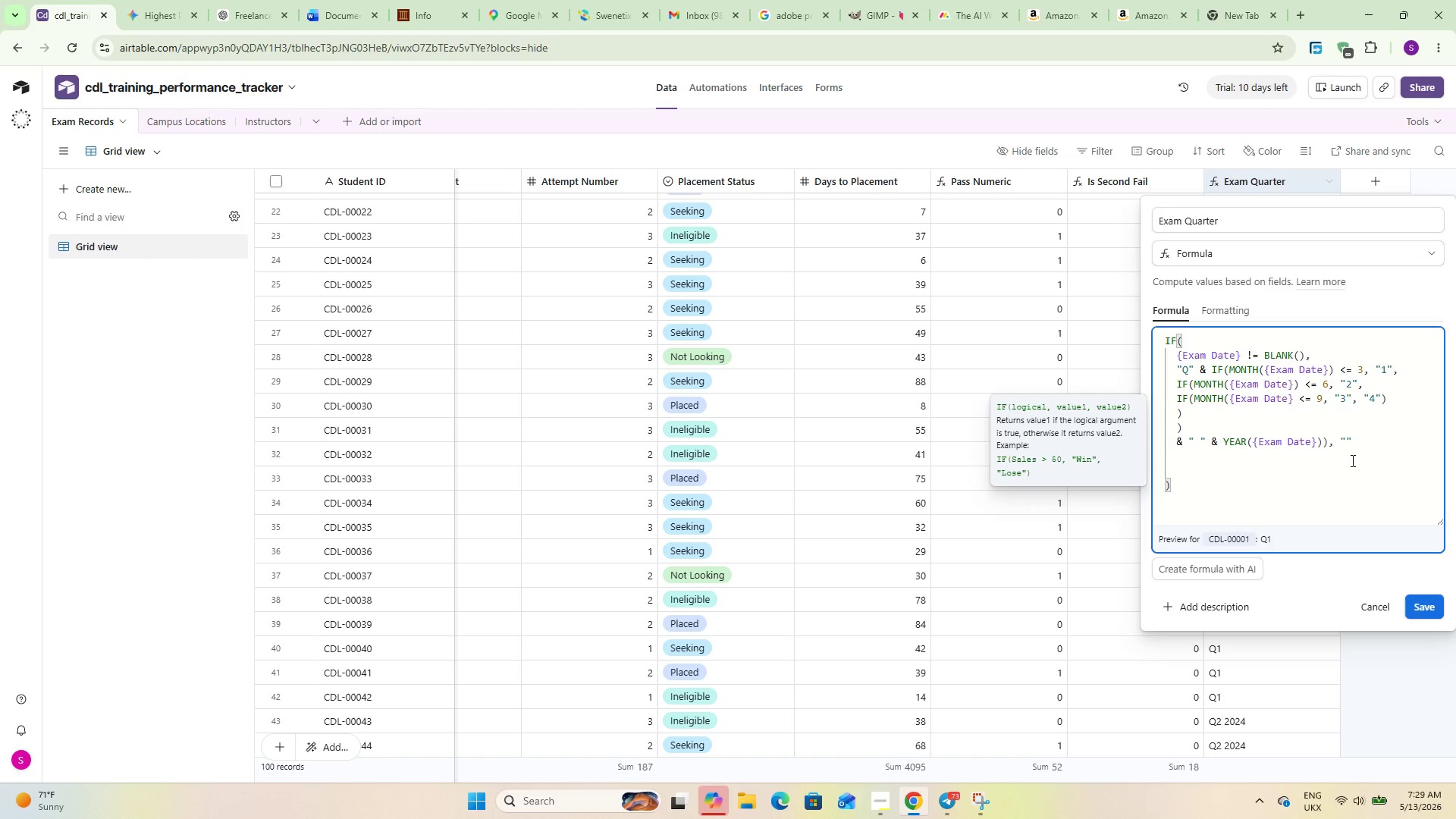 
key(Equal)
 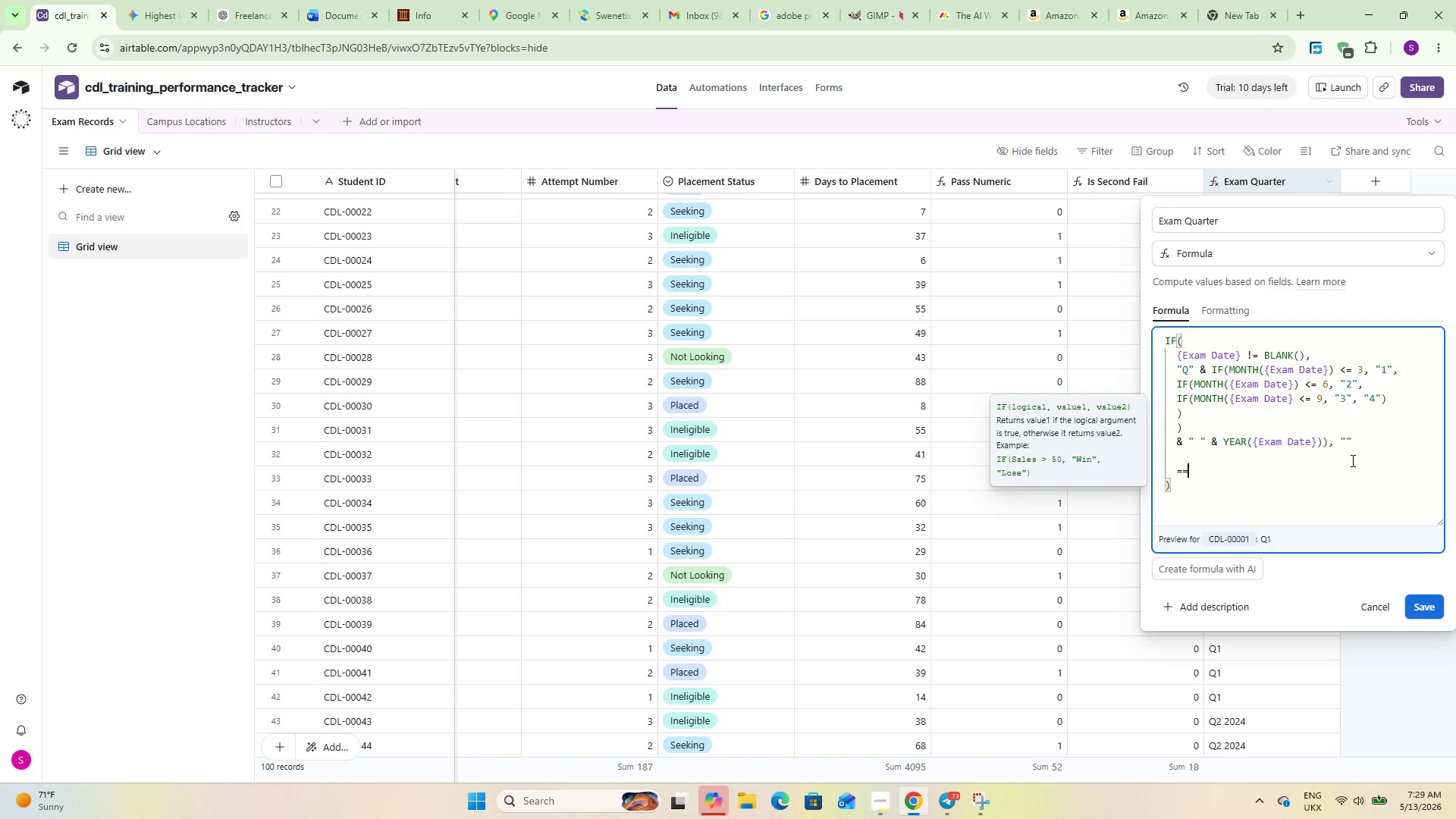 
key(Equal)
 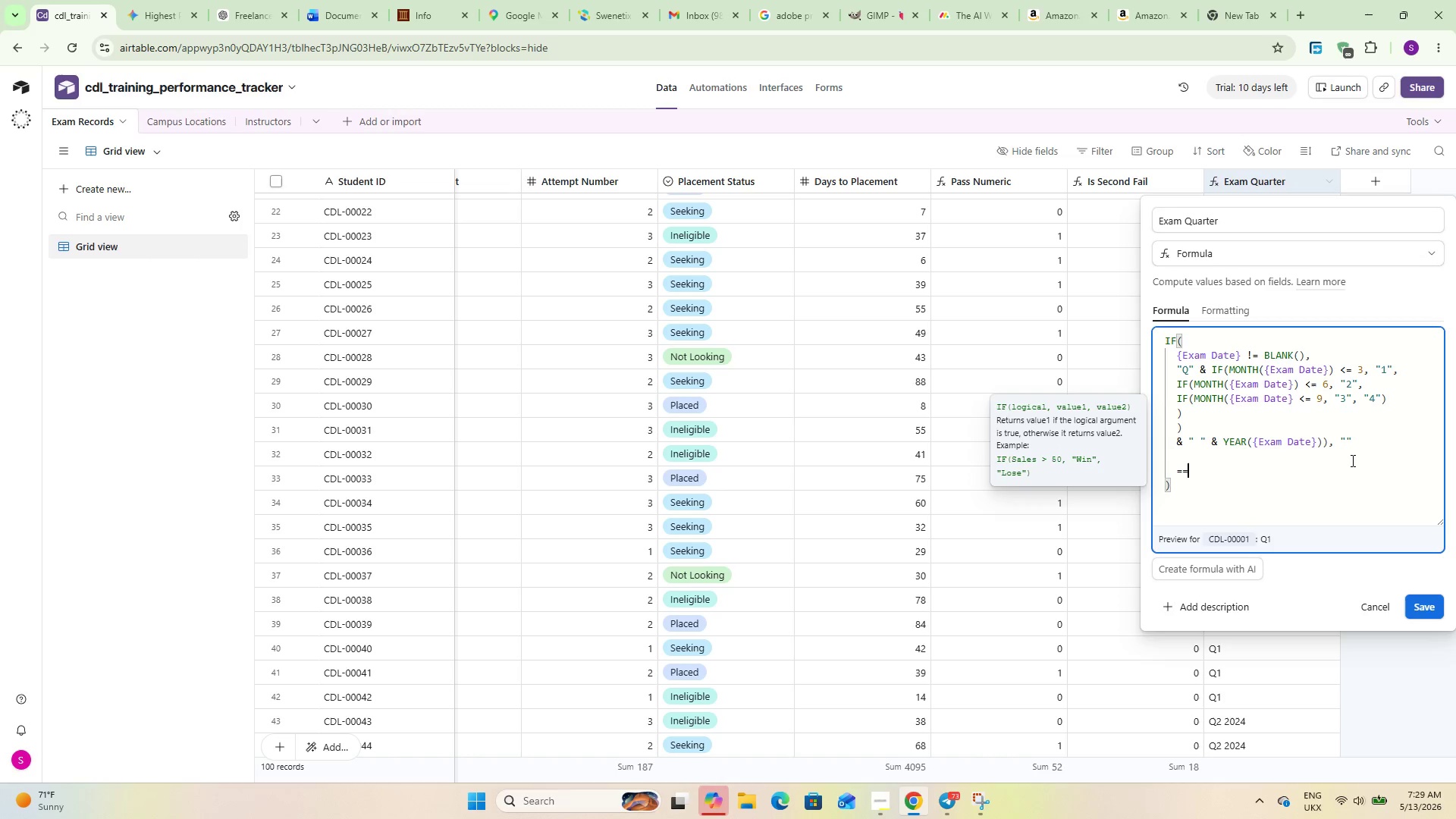 
key(Equal)
 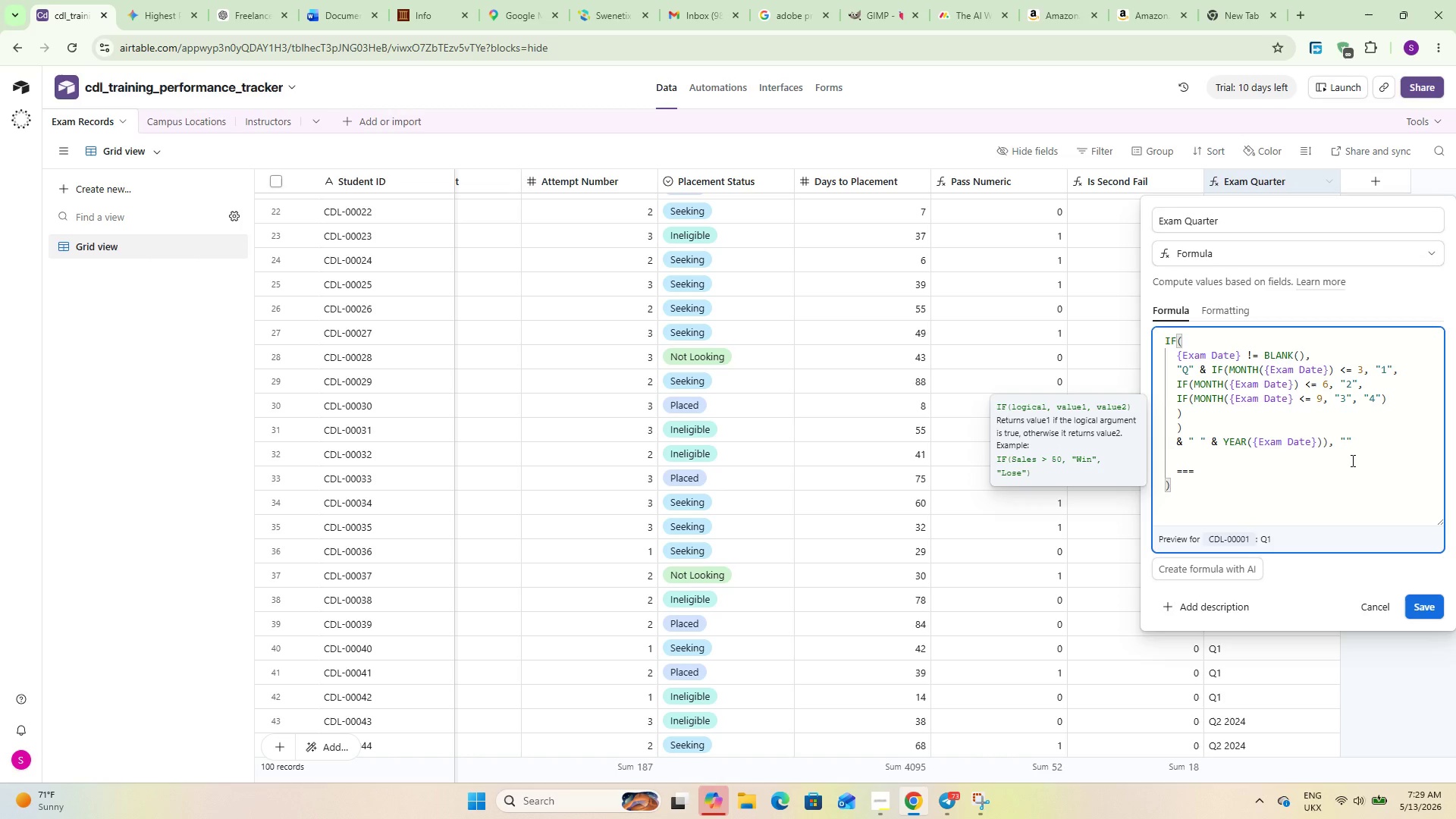 
key(Backspace)
 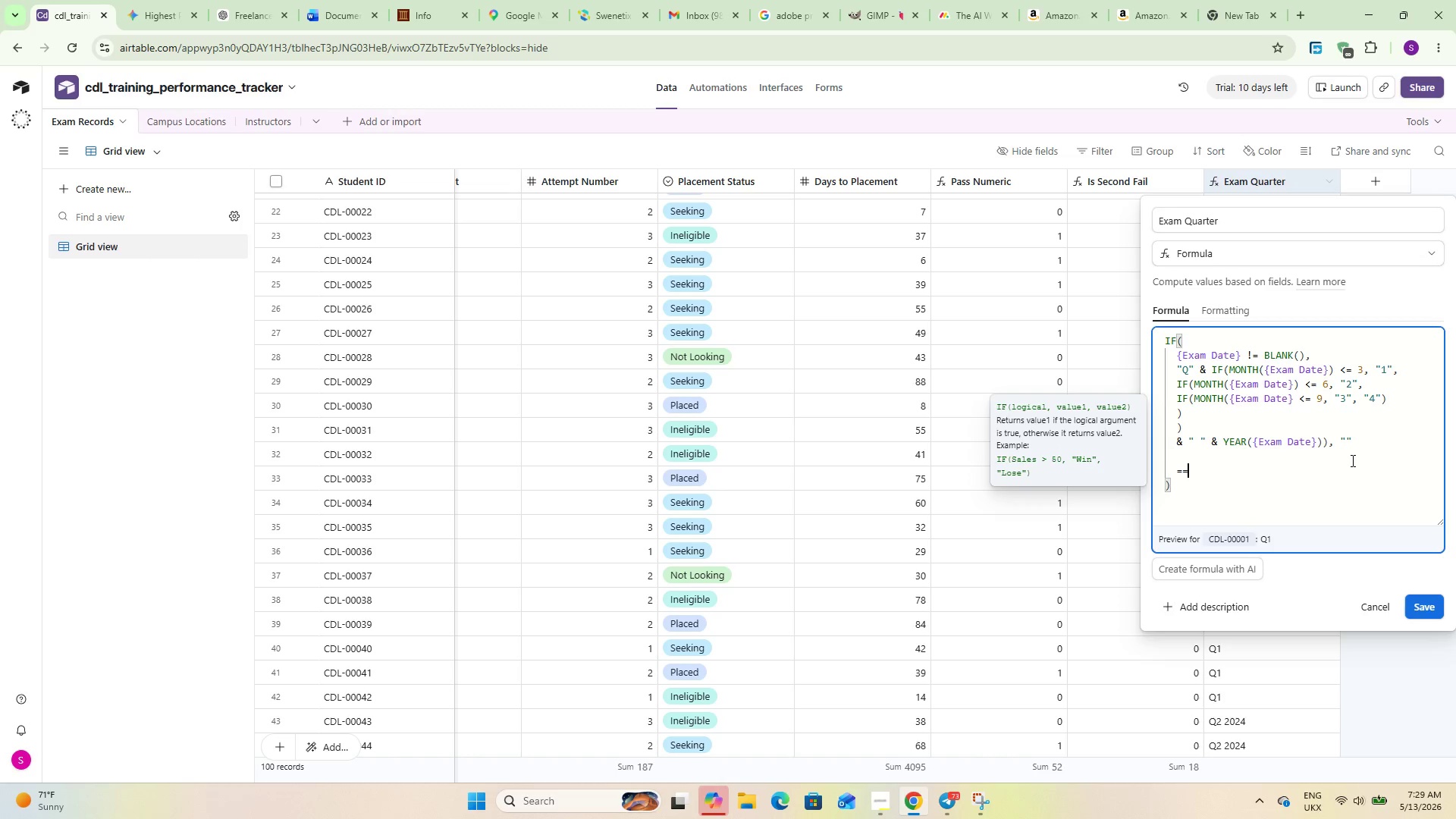 
key(Backspace)
 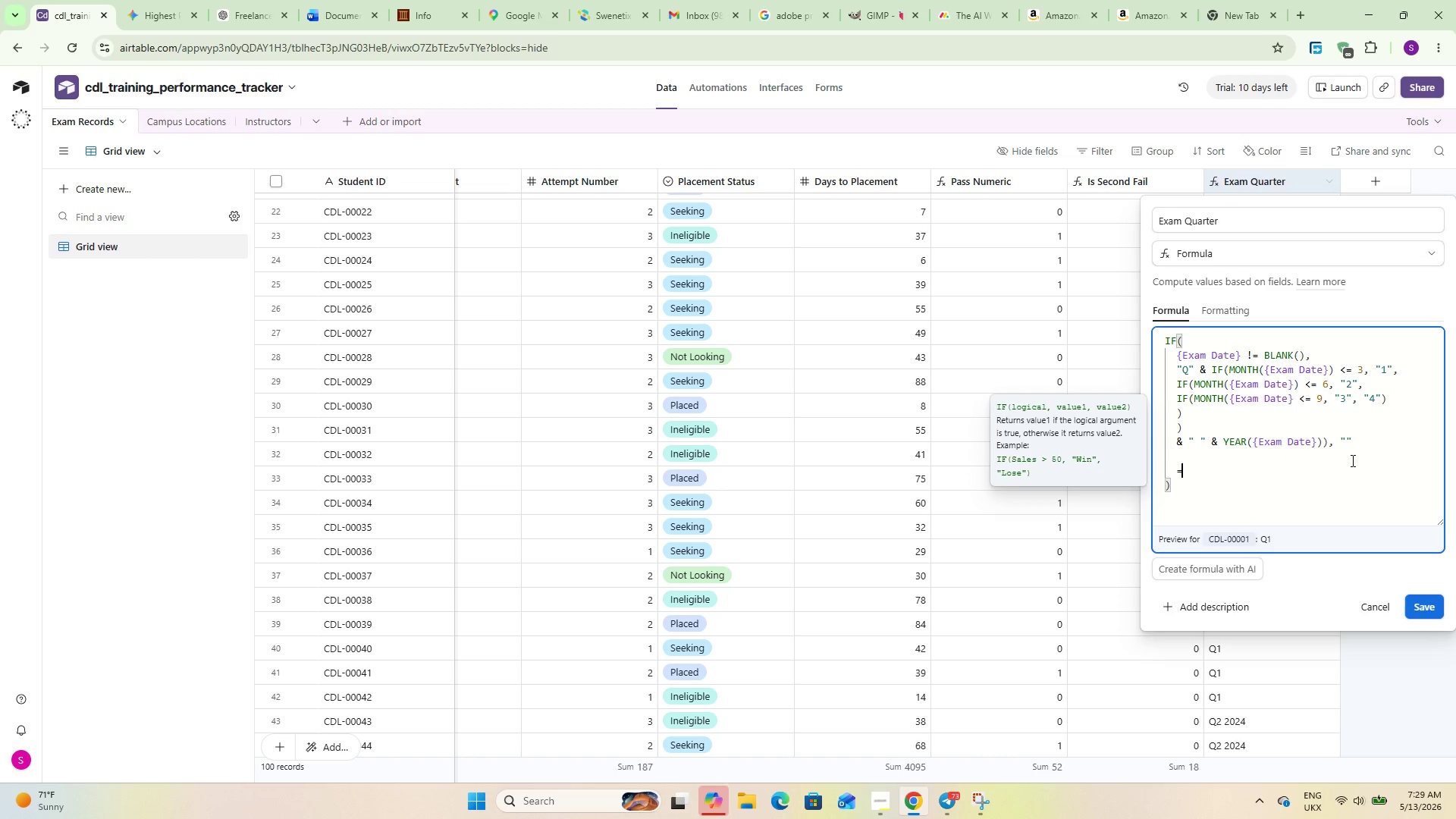 
key(Backspace)
 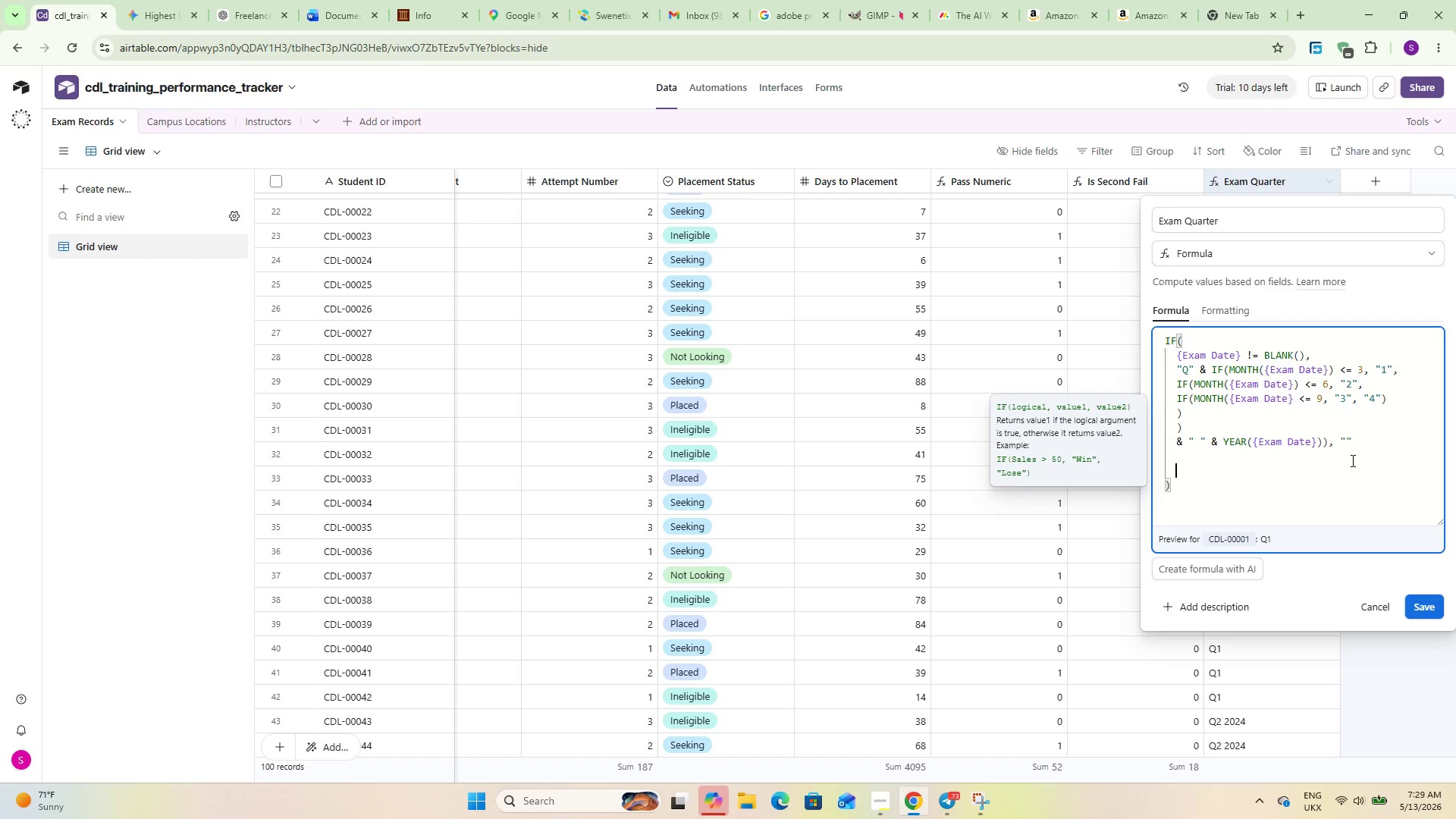 
key(Backspace)
 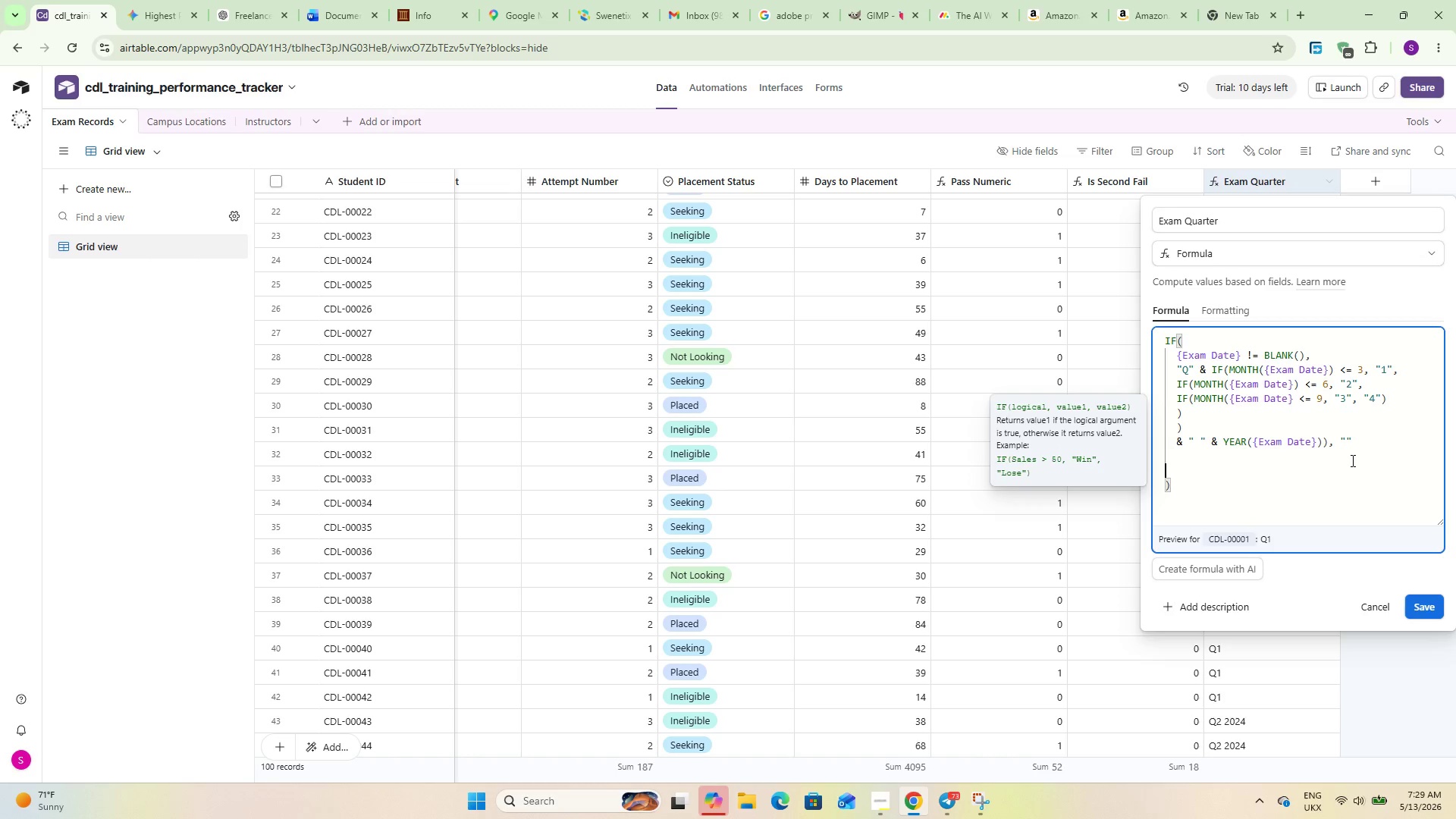 
key(Backspace)
 